 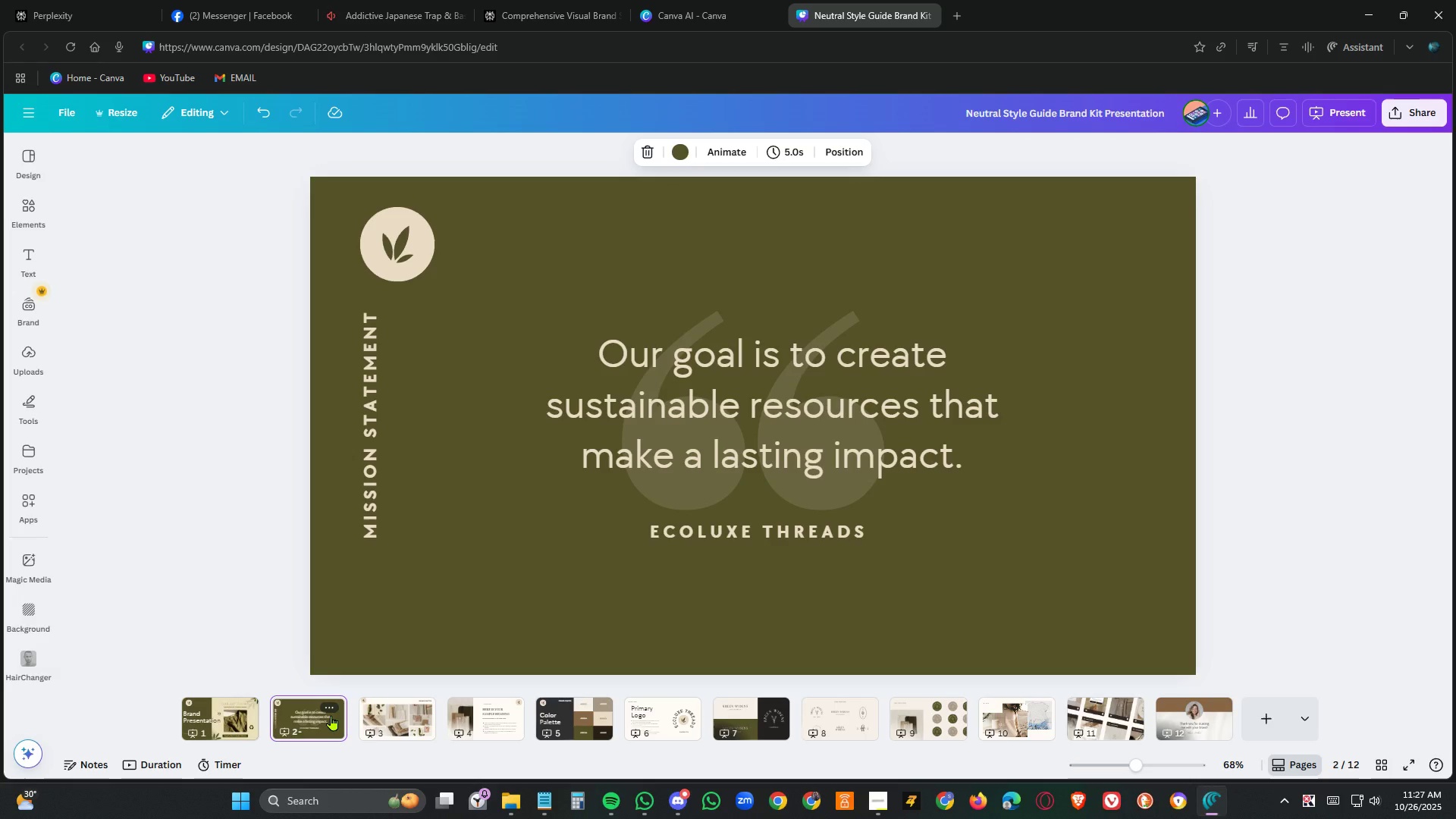 
left_click([228, 716])
 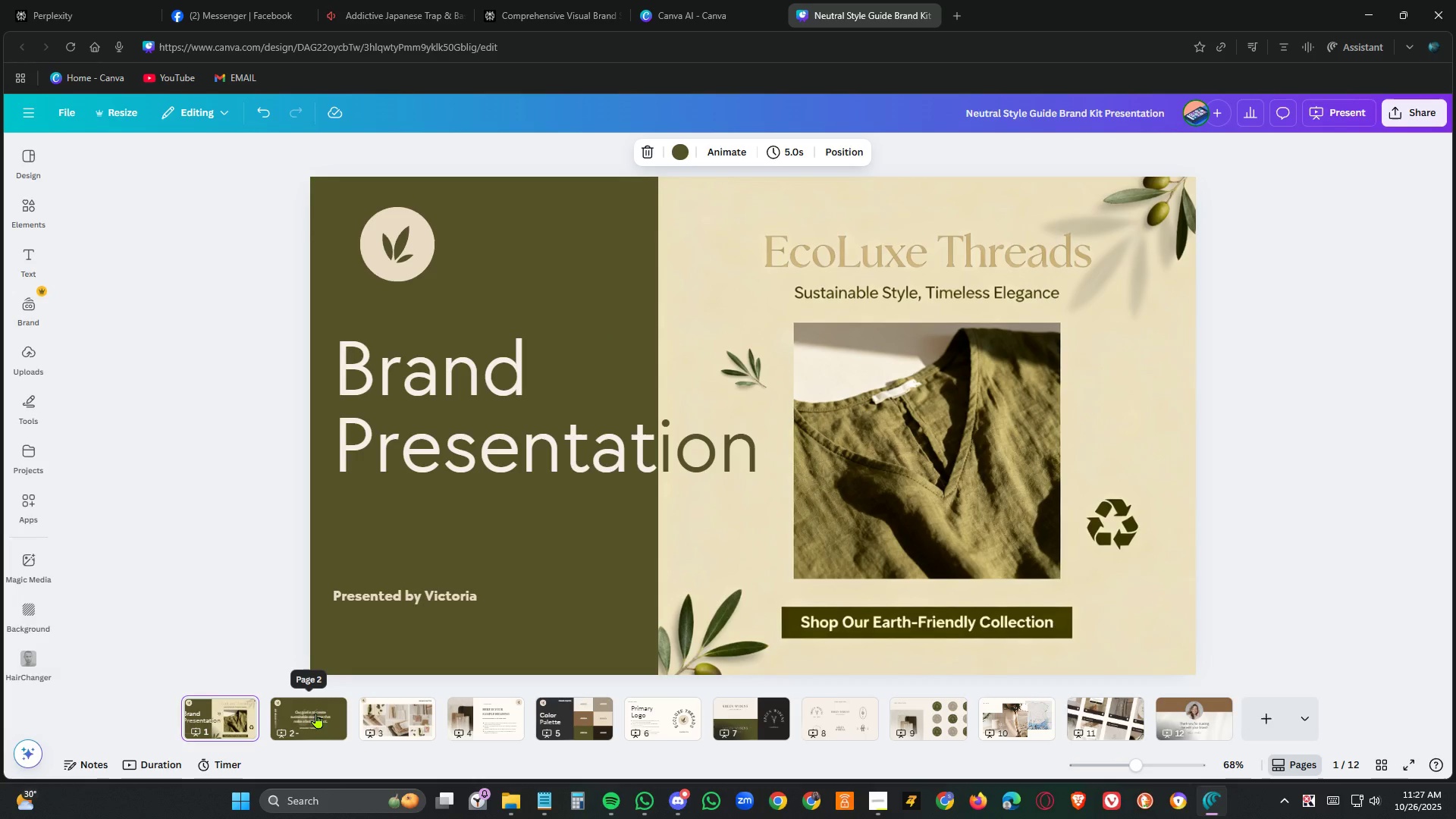 
left_click([310, 712])
 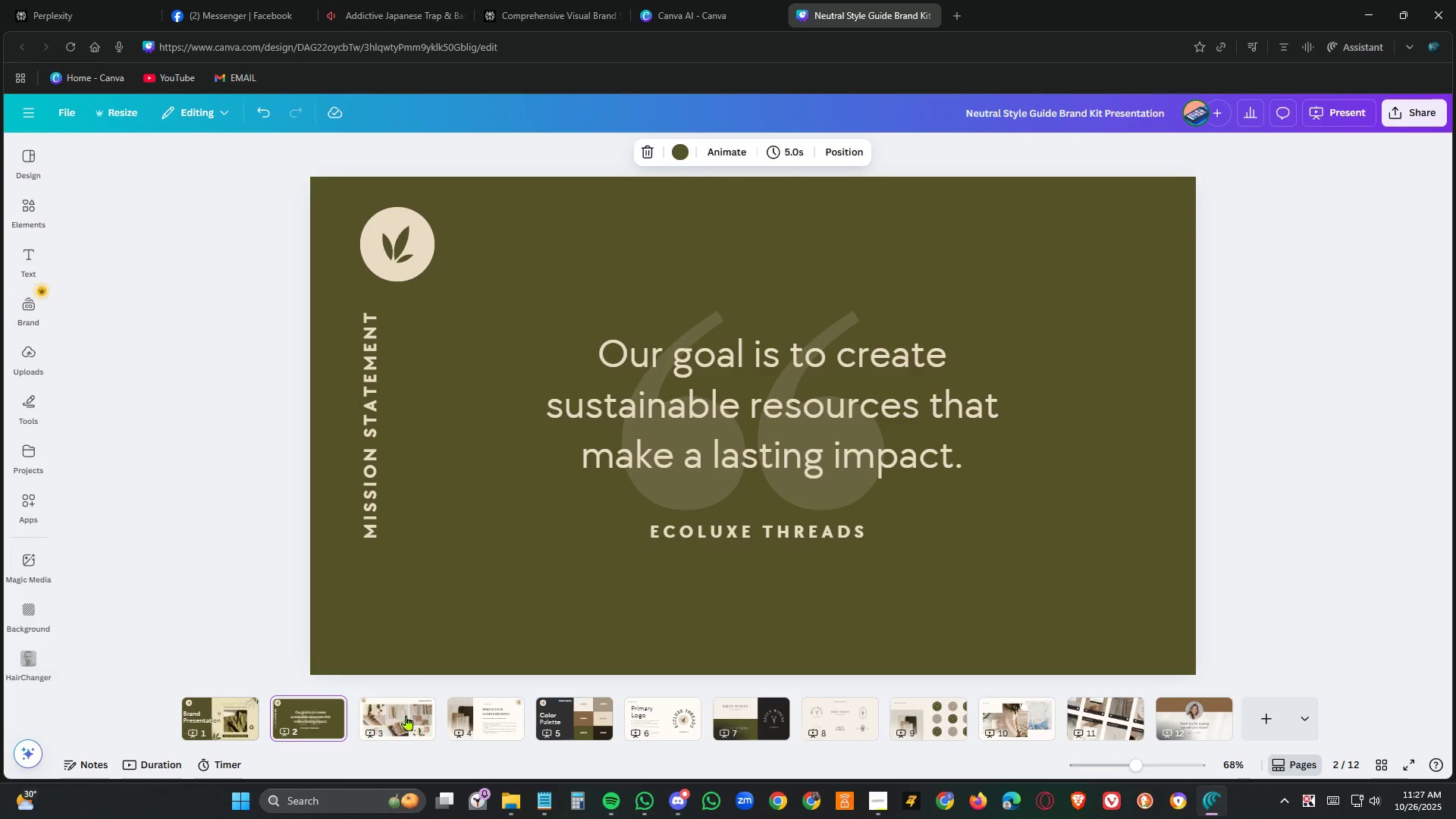 
left_click([408, 715])
 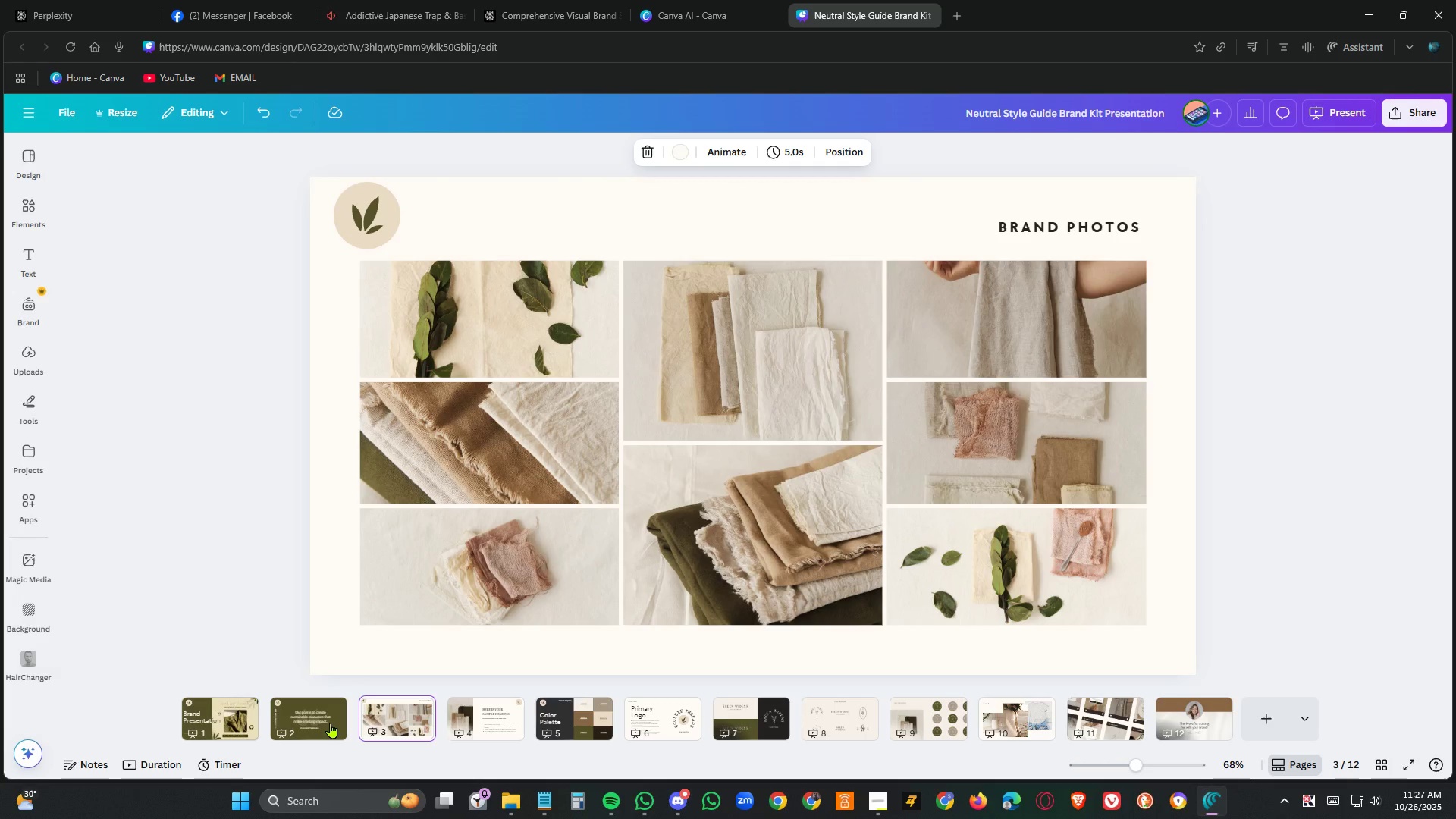 
left_click([323, 723])
 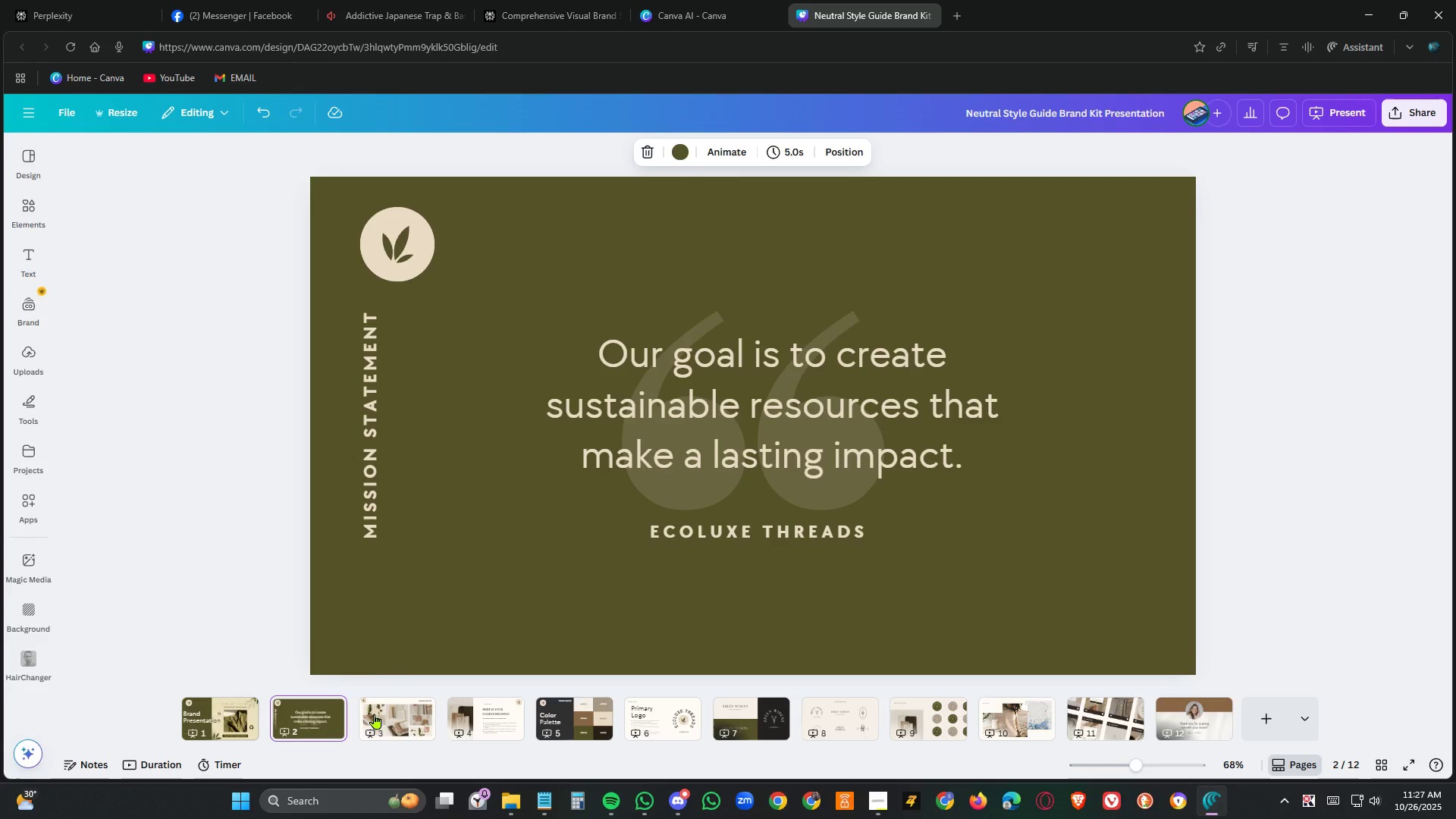 
left_click([406, 714])
 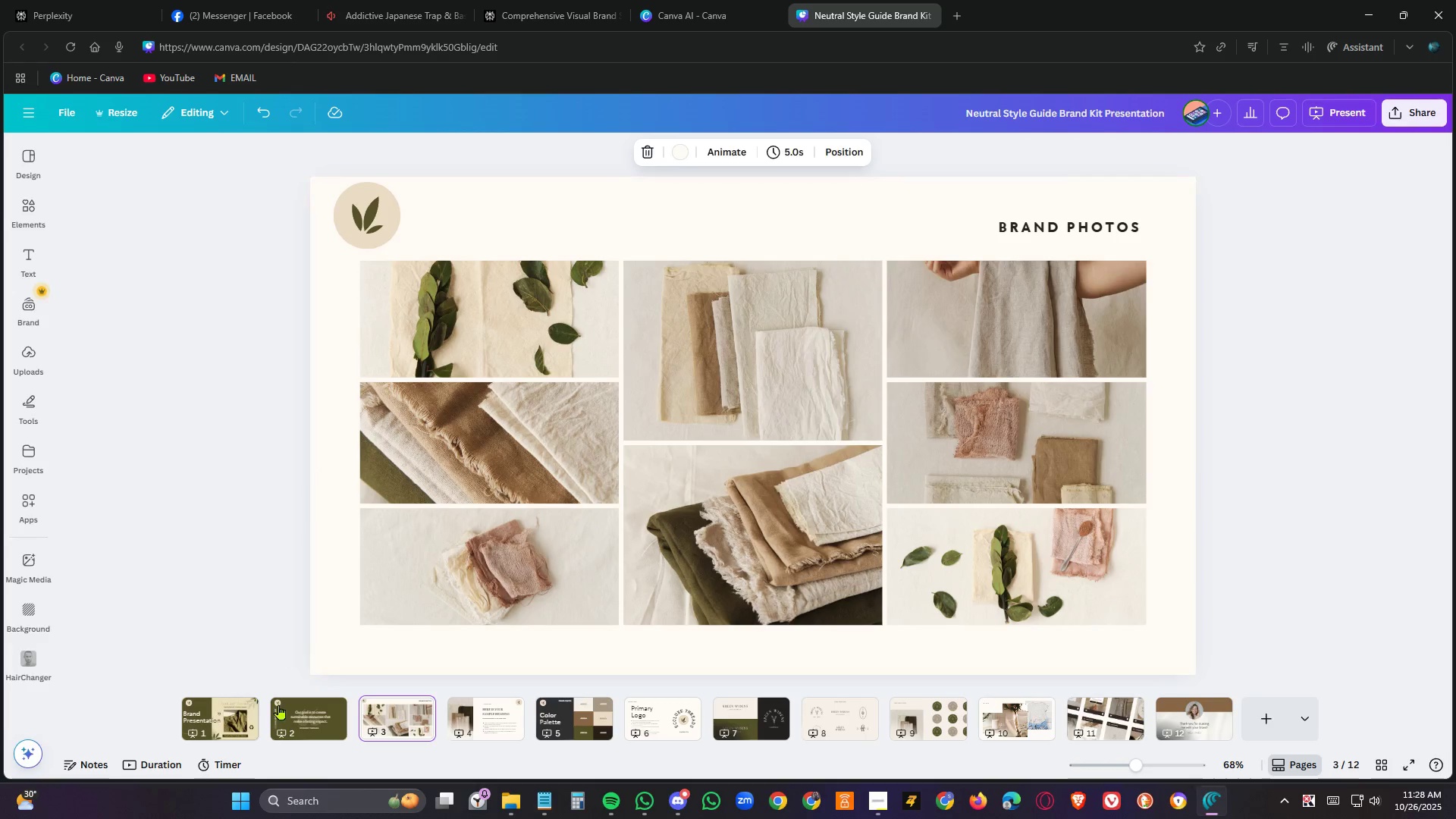 
left_click([310, 716])
 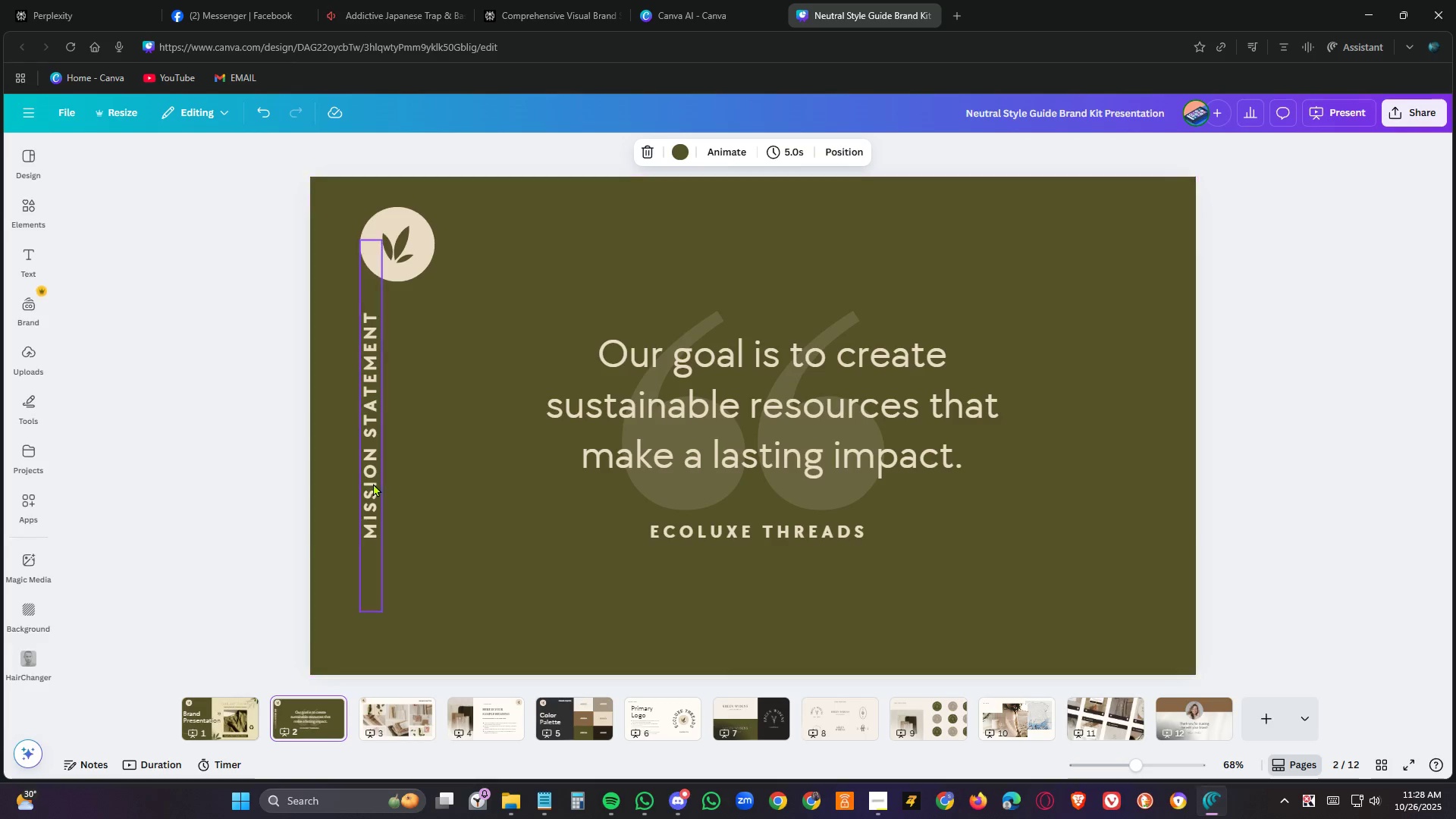 
left_click_drag(start_coordinate=[373, 483], to_coordinate=[395, 488])
 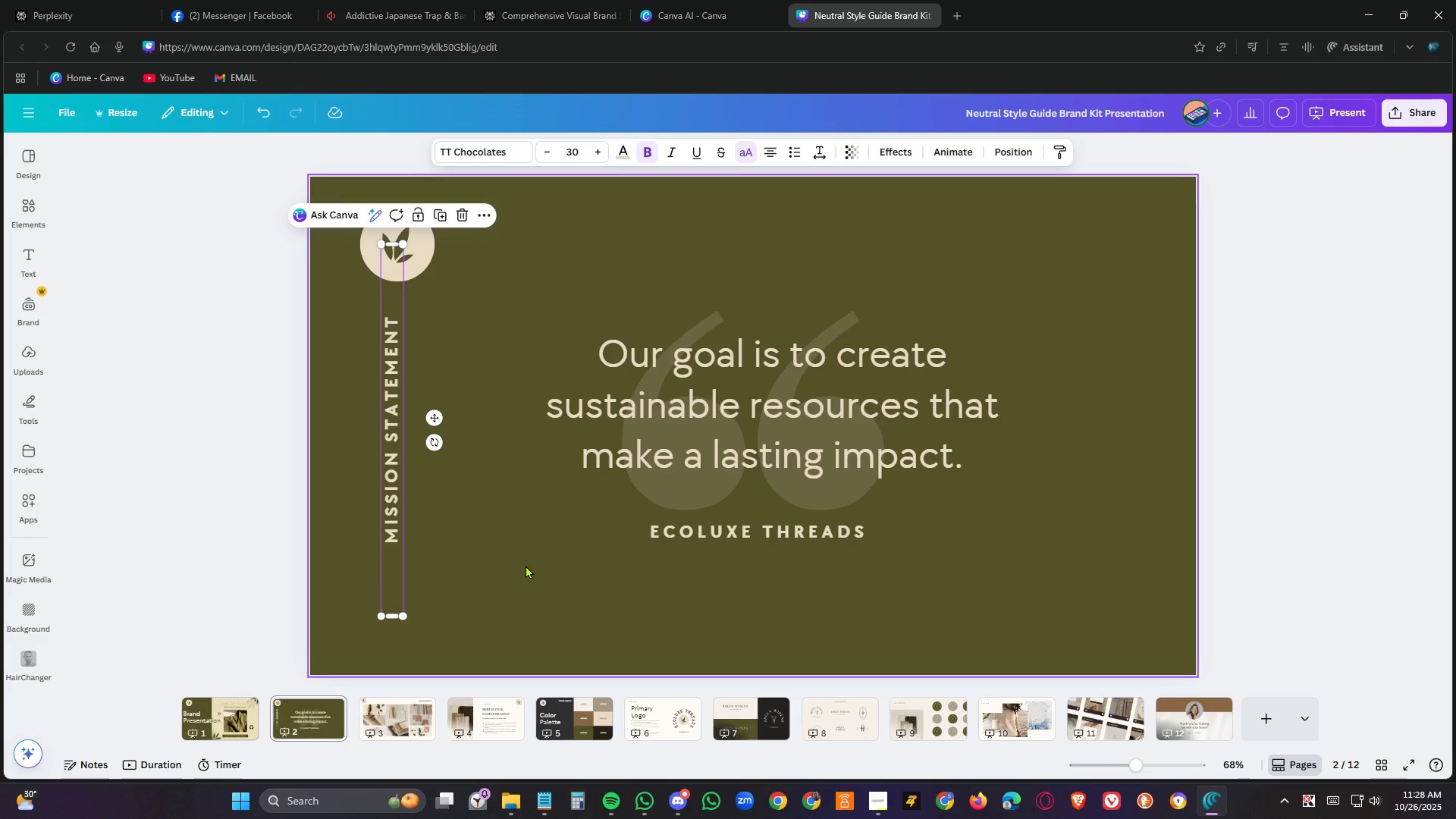 
left_click([526, 565])
 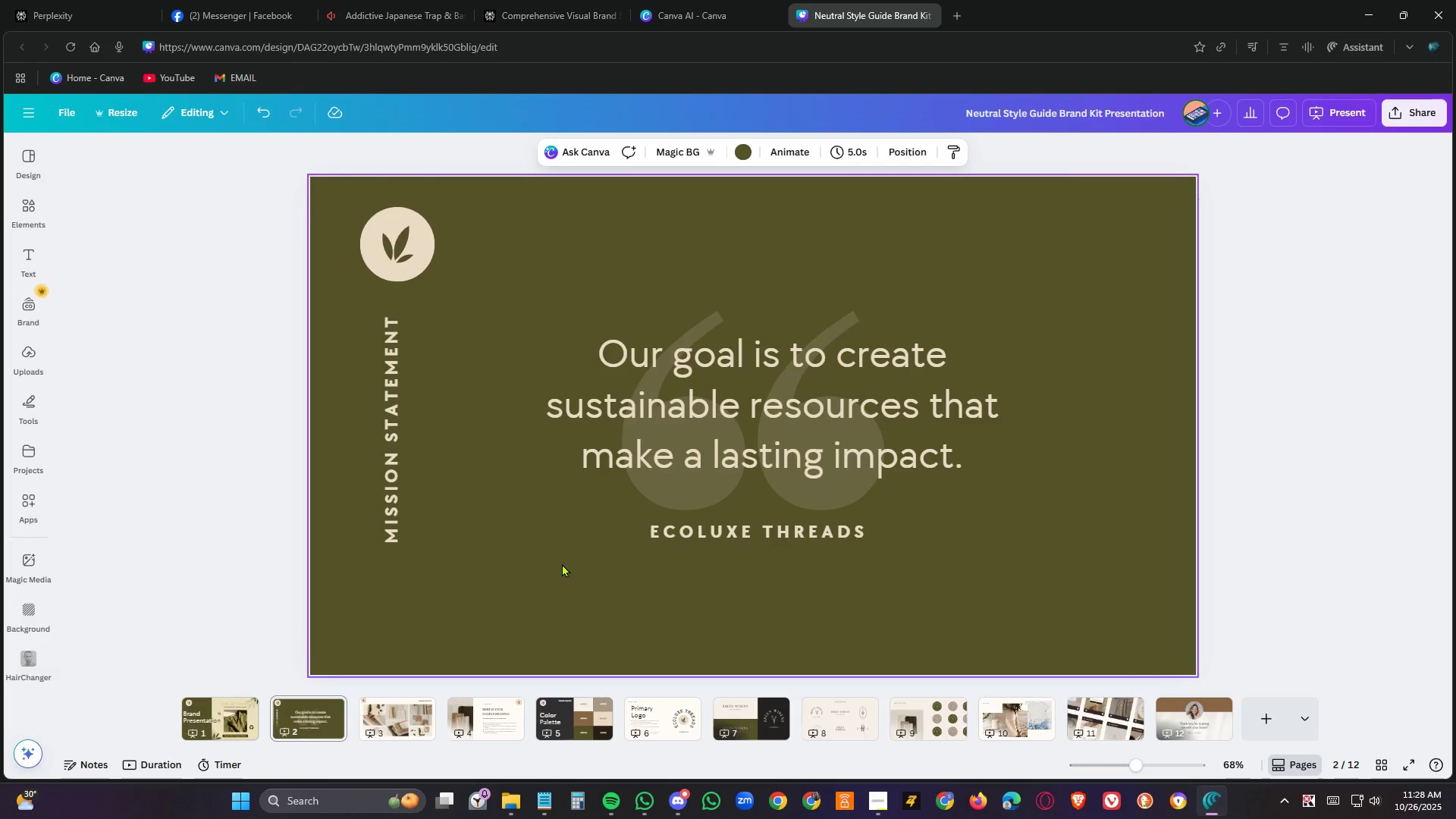 
left_click([413, 720])
 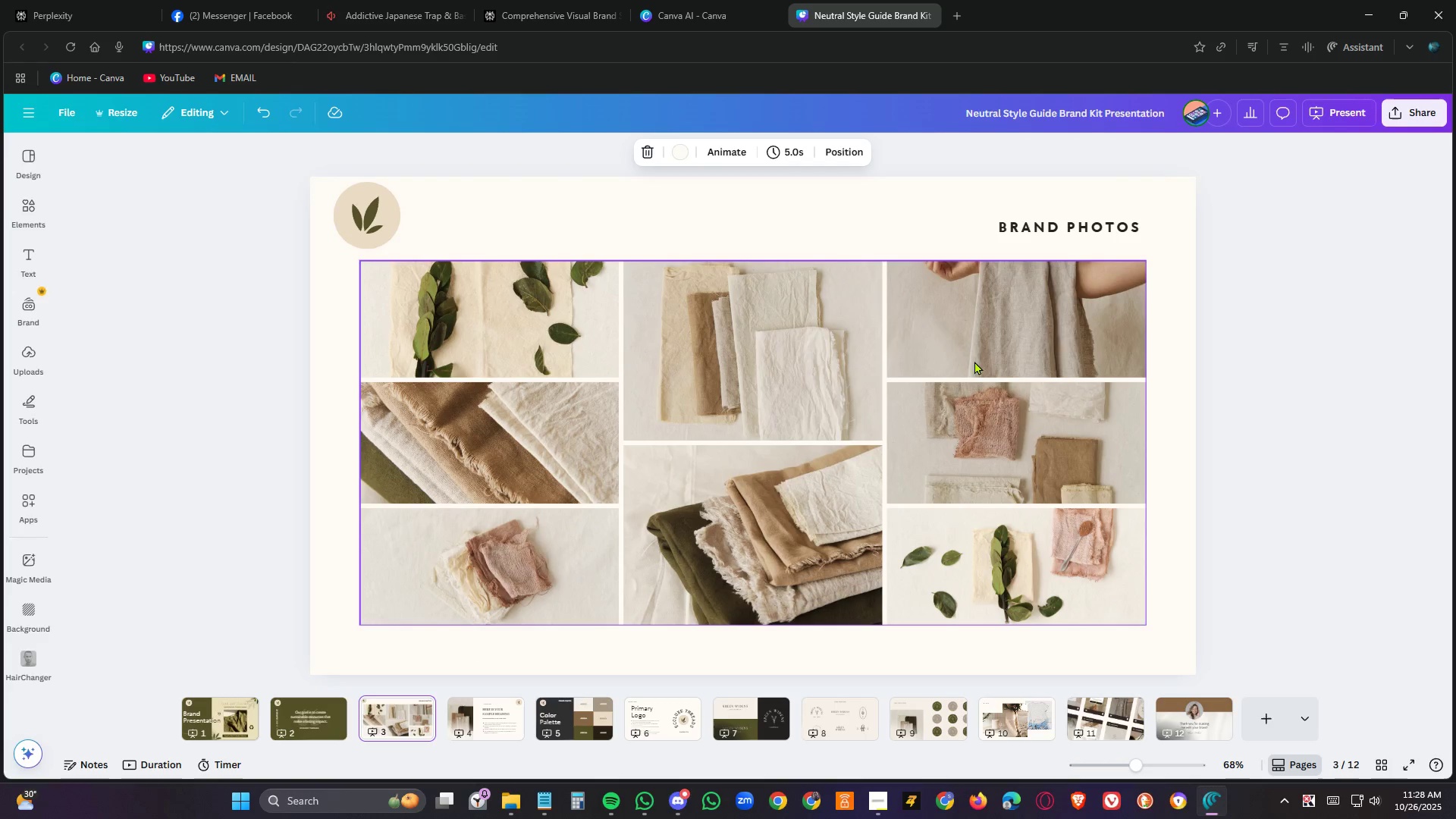 
left_click([1109, 232])
 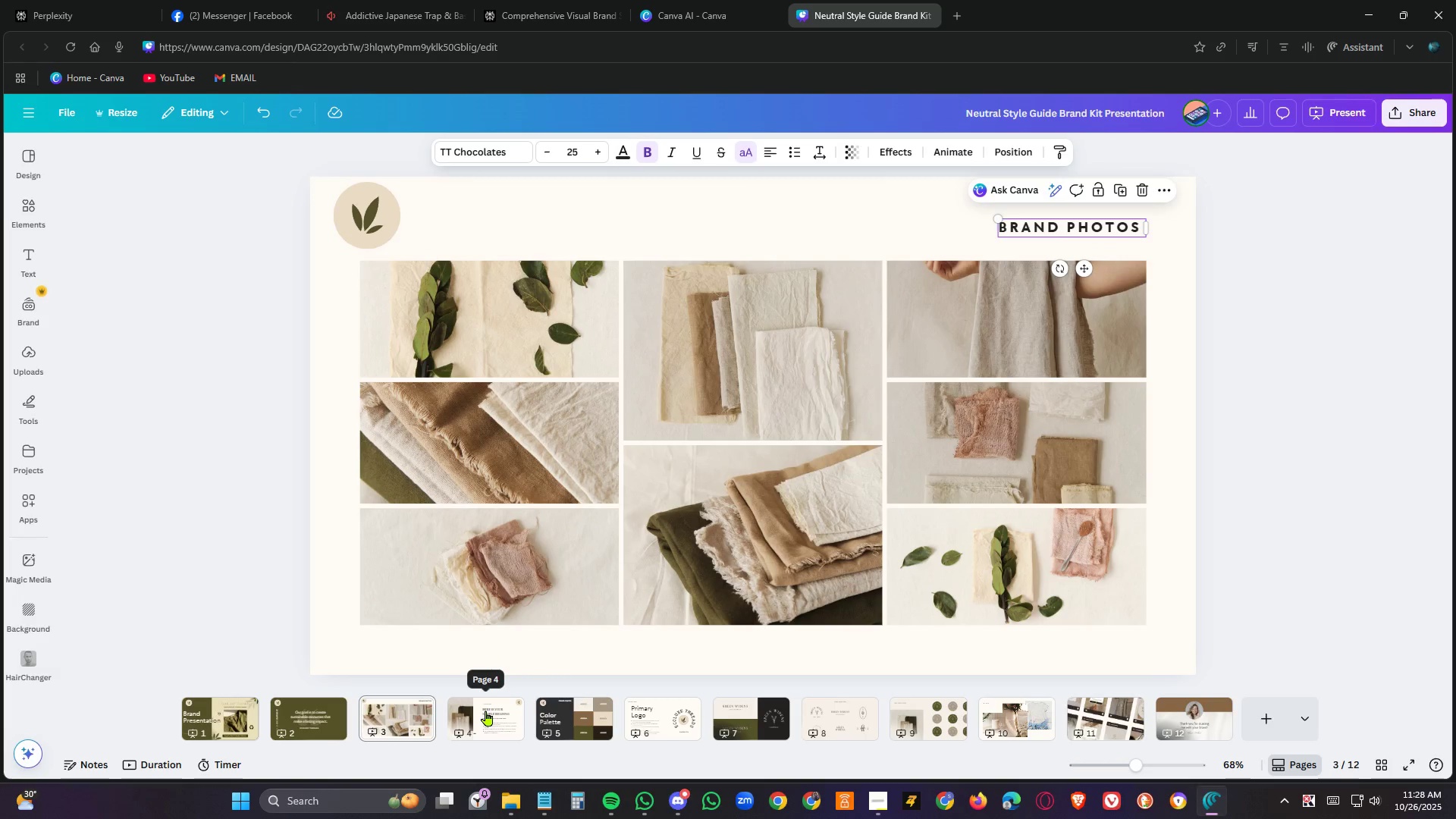 
left_click([486, 711])
 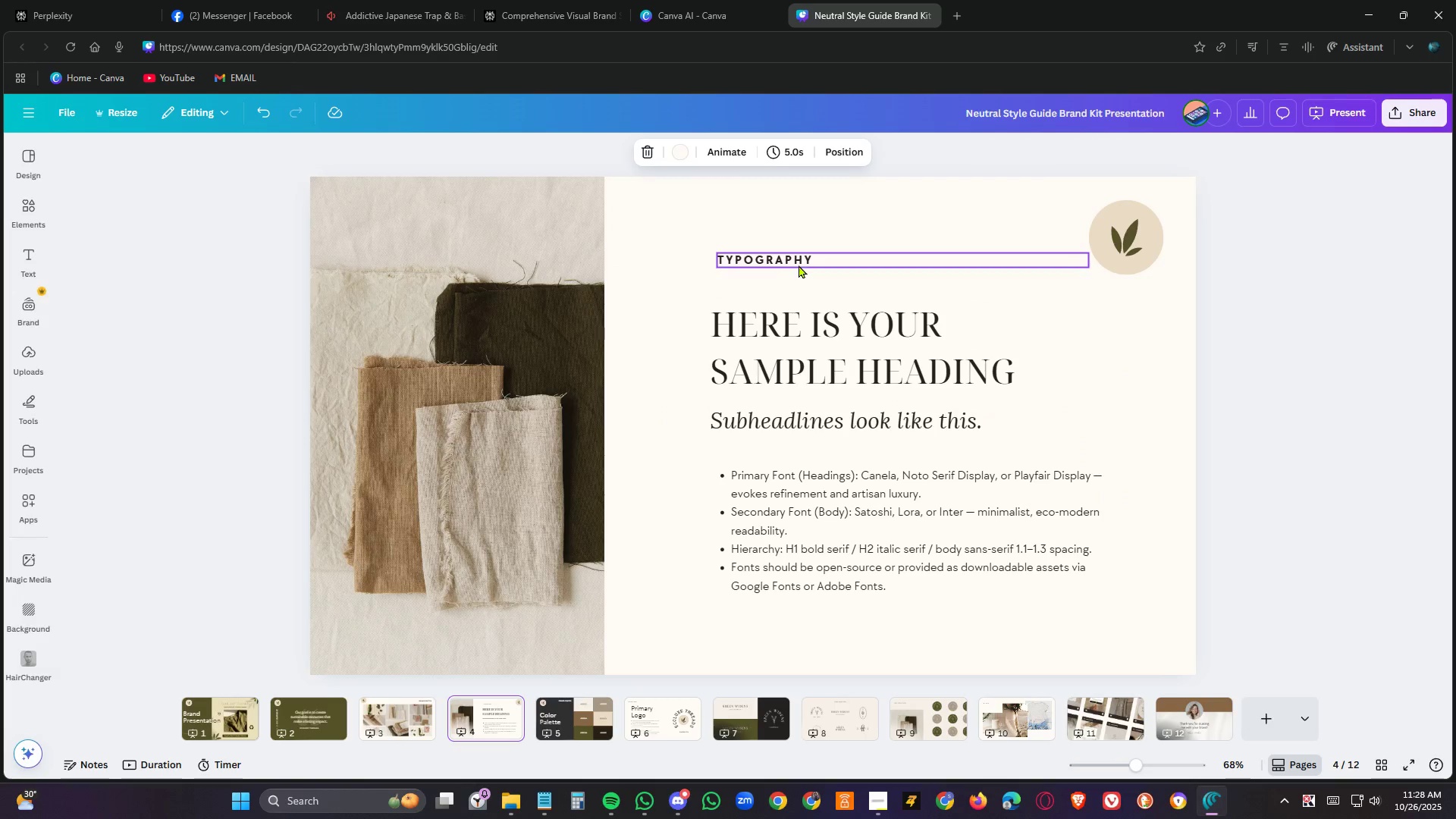 
double_click([799, 263])
 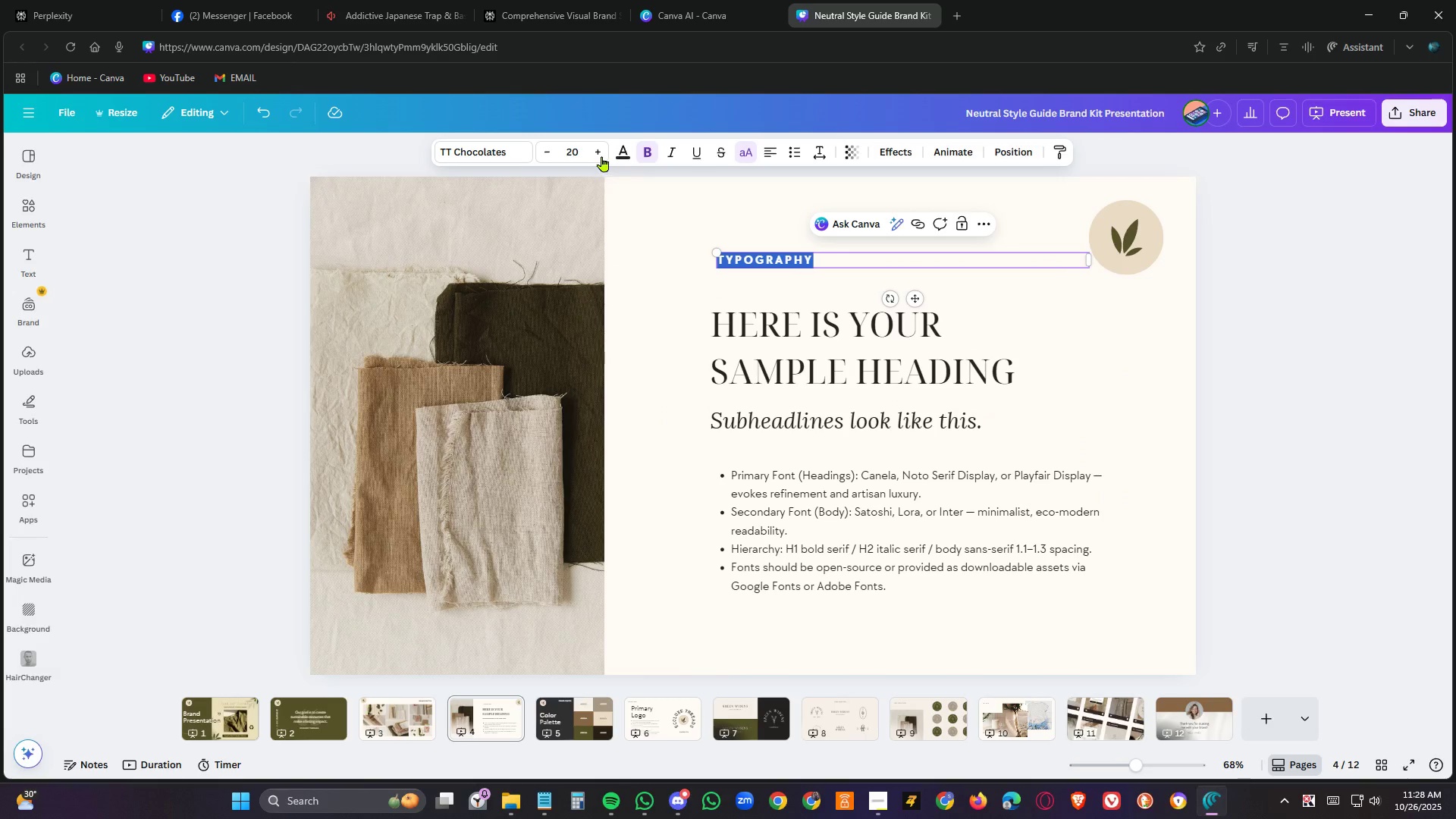 
double_click([602, 155])
 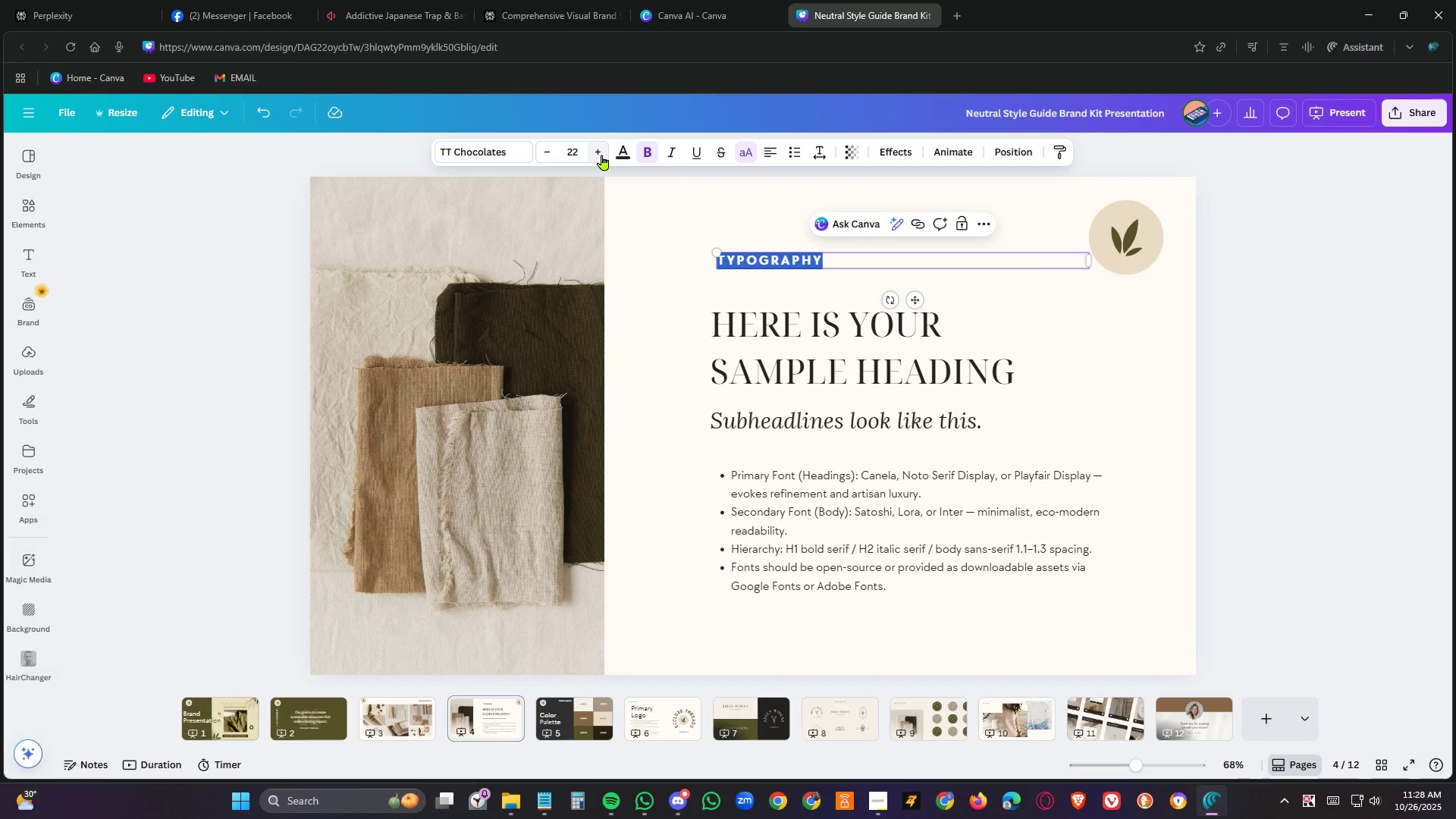 
triple_click([602, 155])
 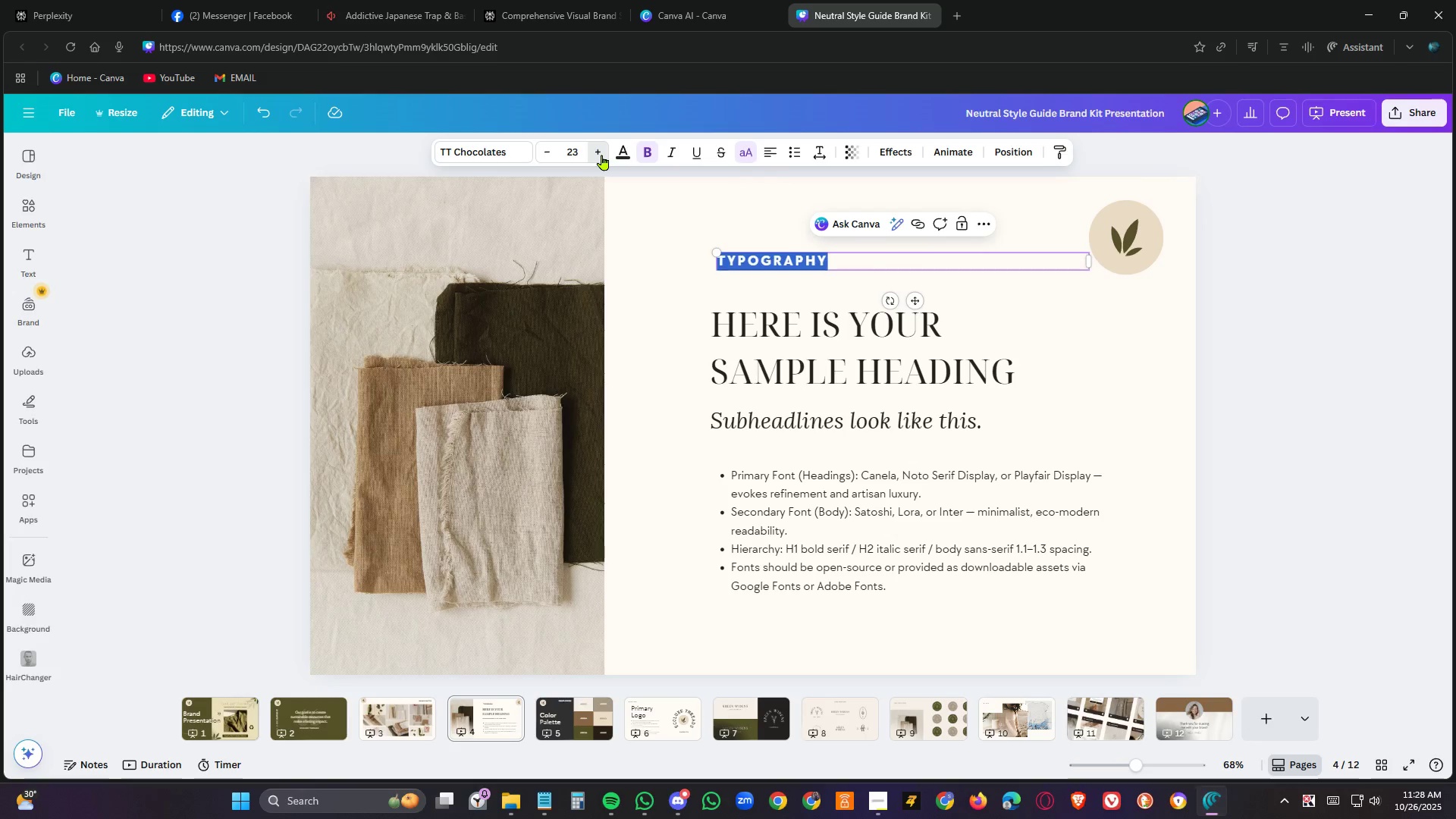 
triple_click([602, 155])
 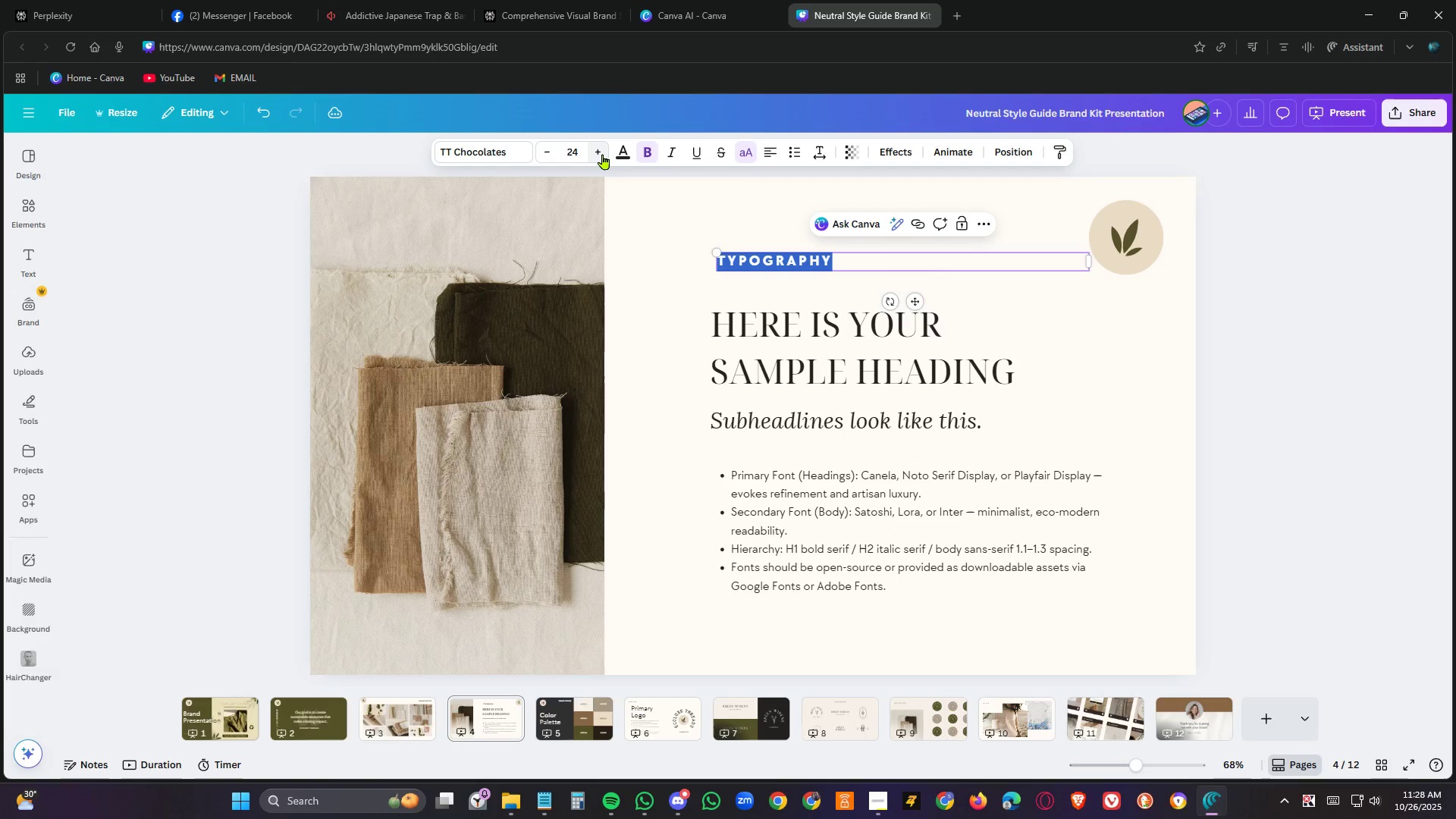 
left_click([603, 154])
 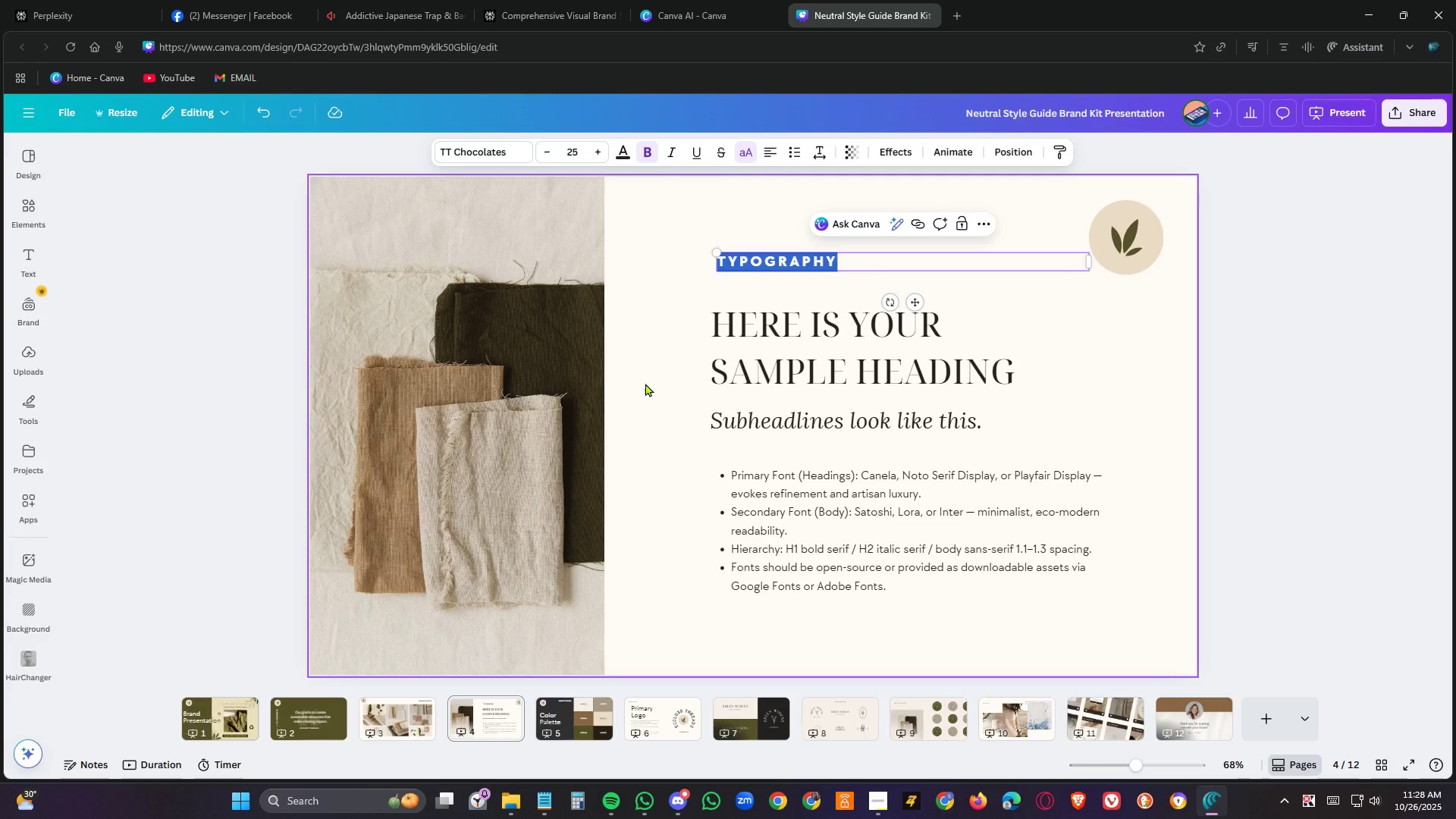 
left_click([645, 383])
 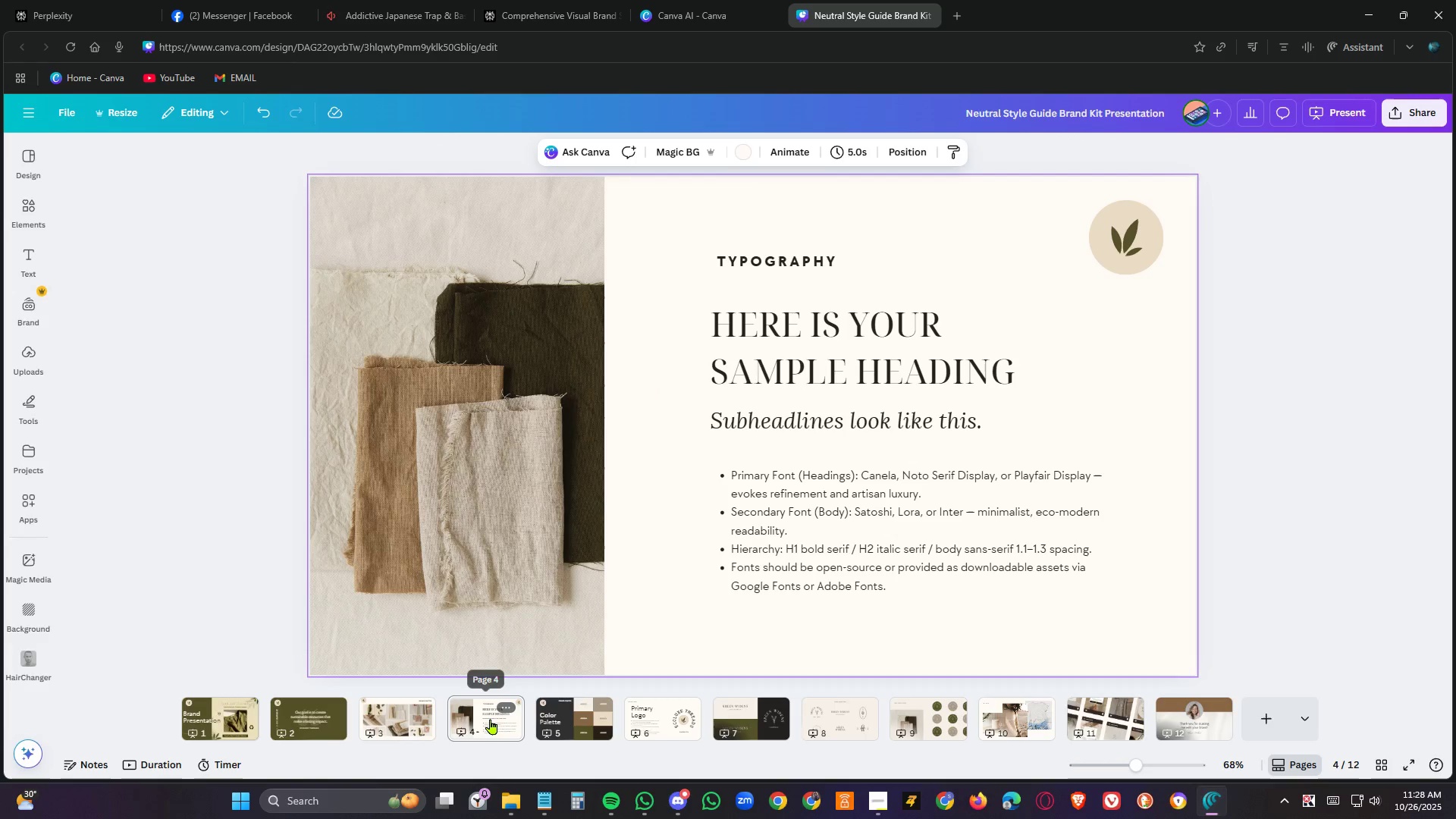 
left_click([578, 715])
 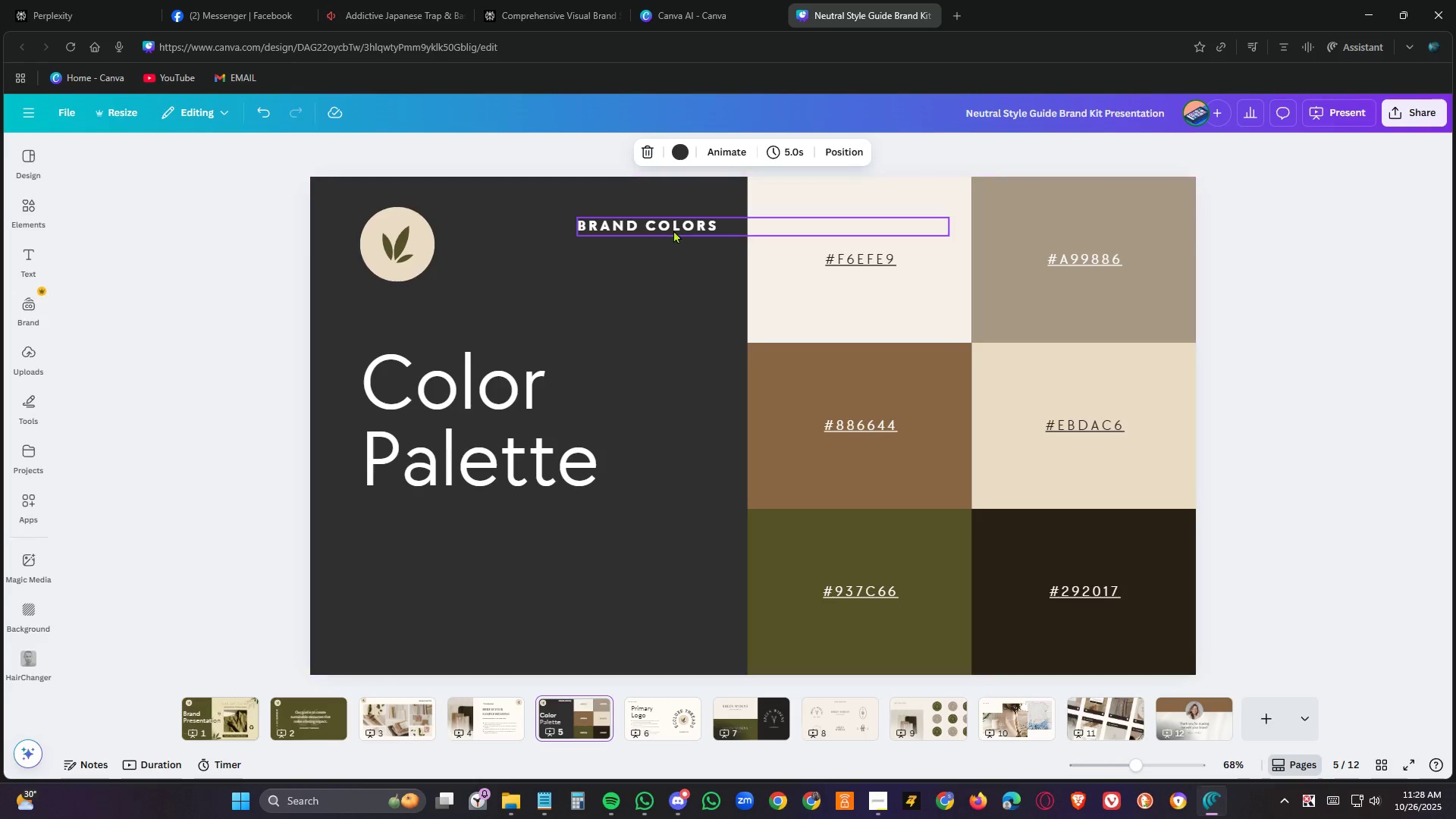 
left_click([676, 228])
 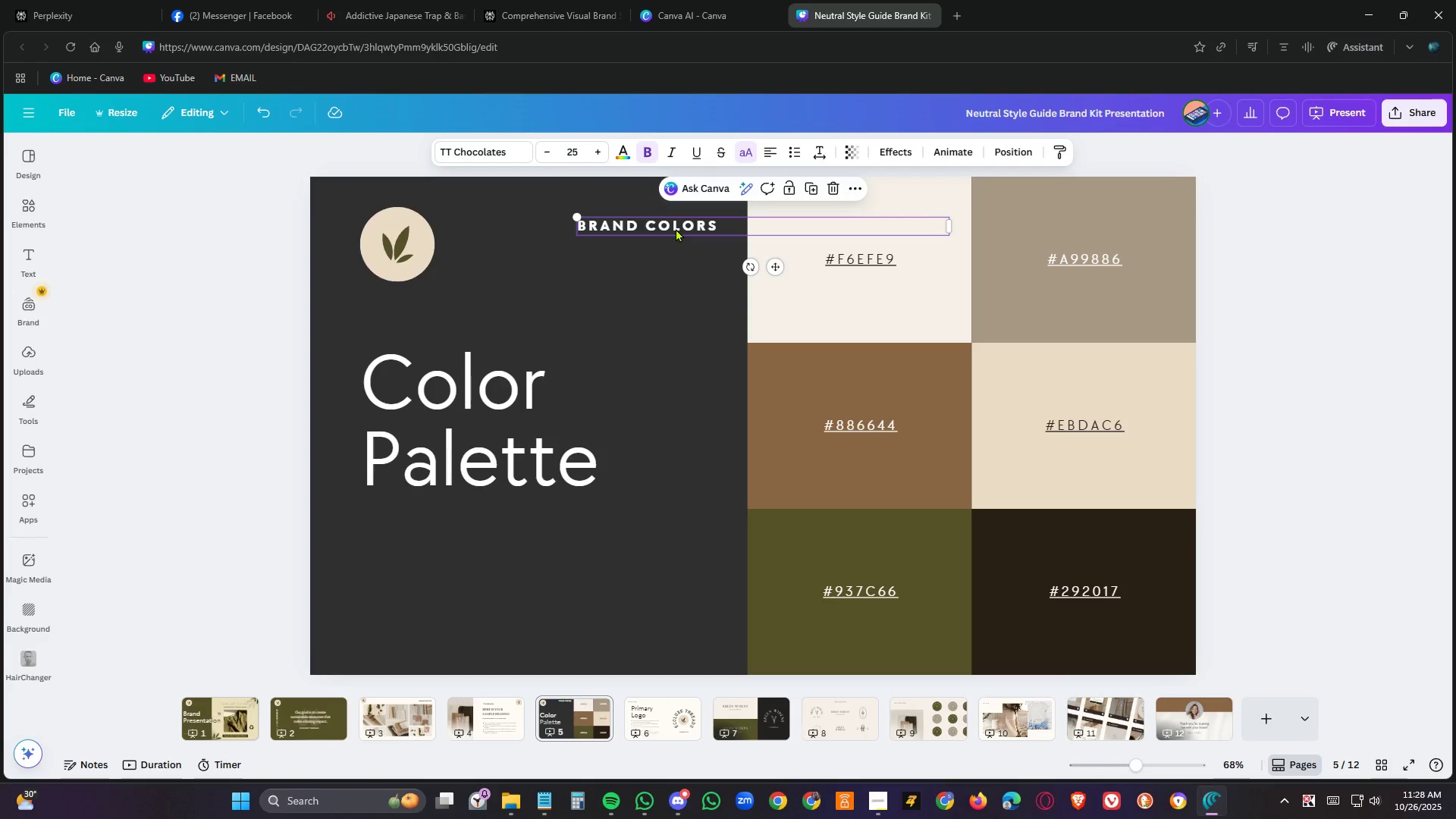 
left_click([676, 228])
 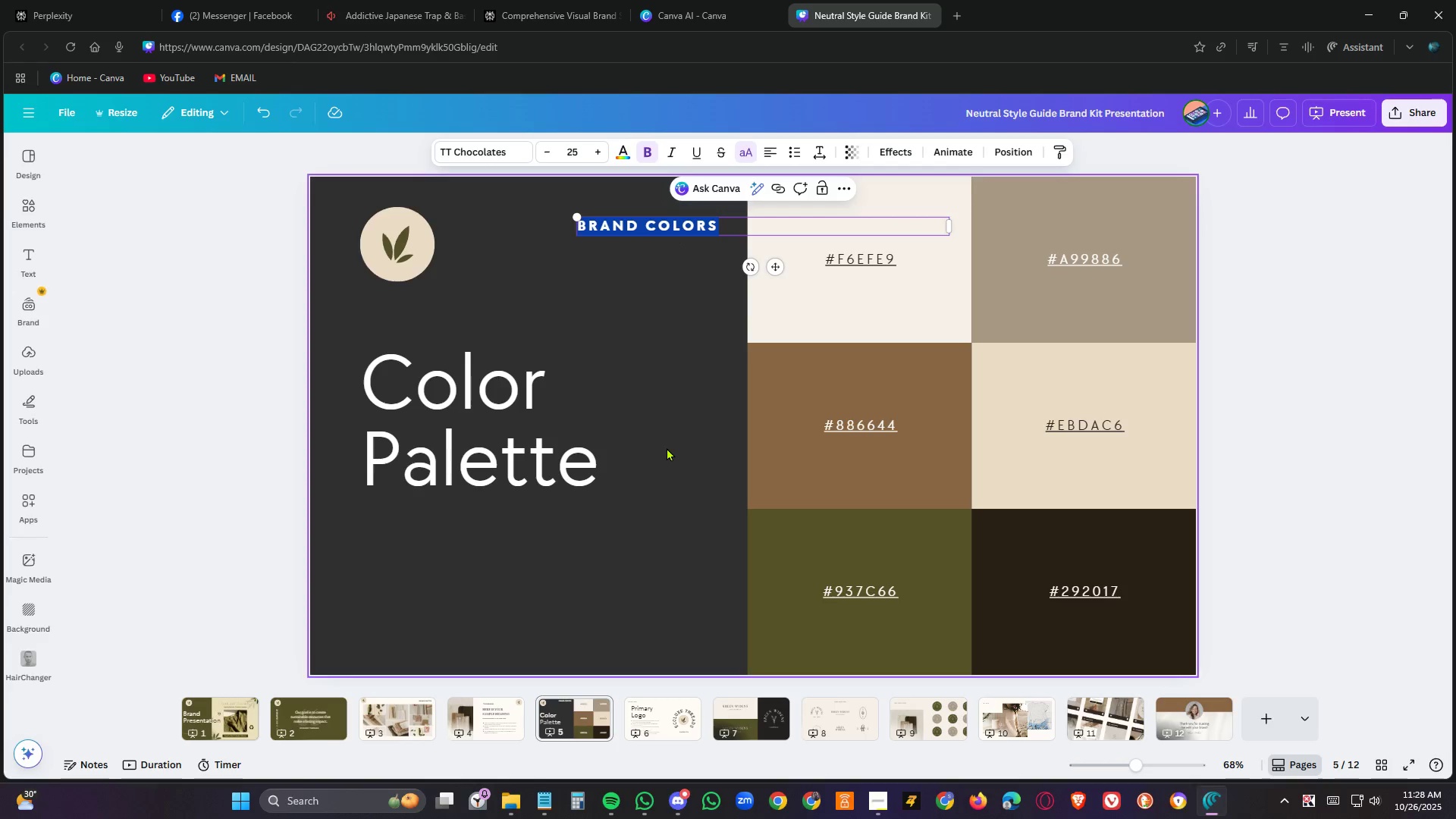 
left_click([667, 447])
 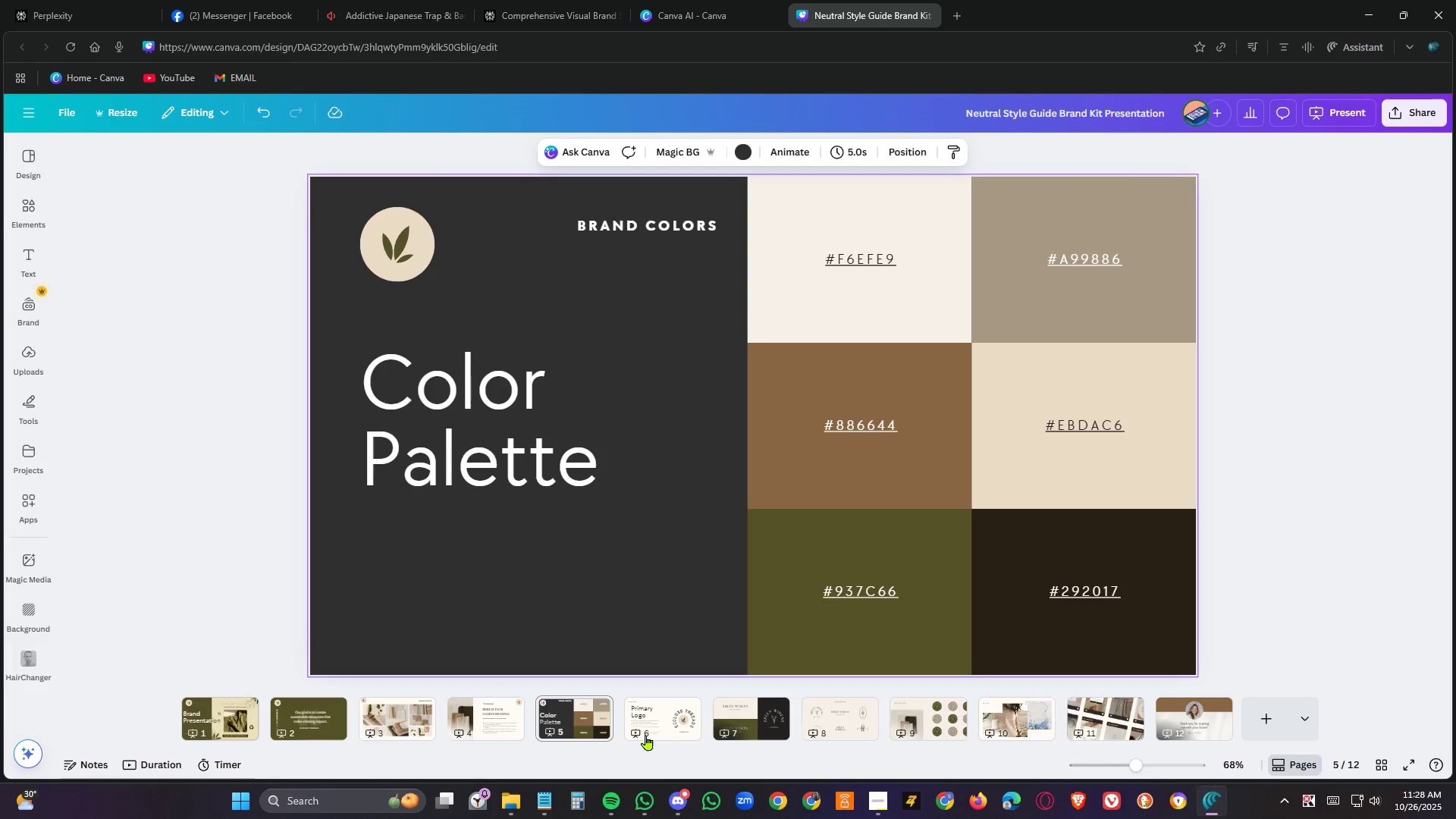 
left_click([651, 728])
 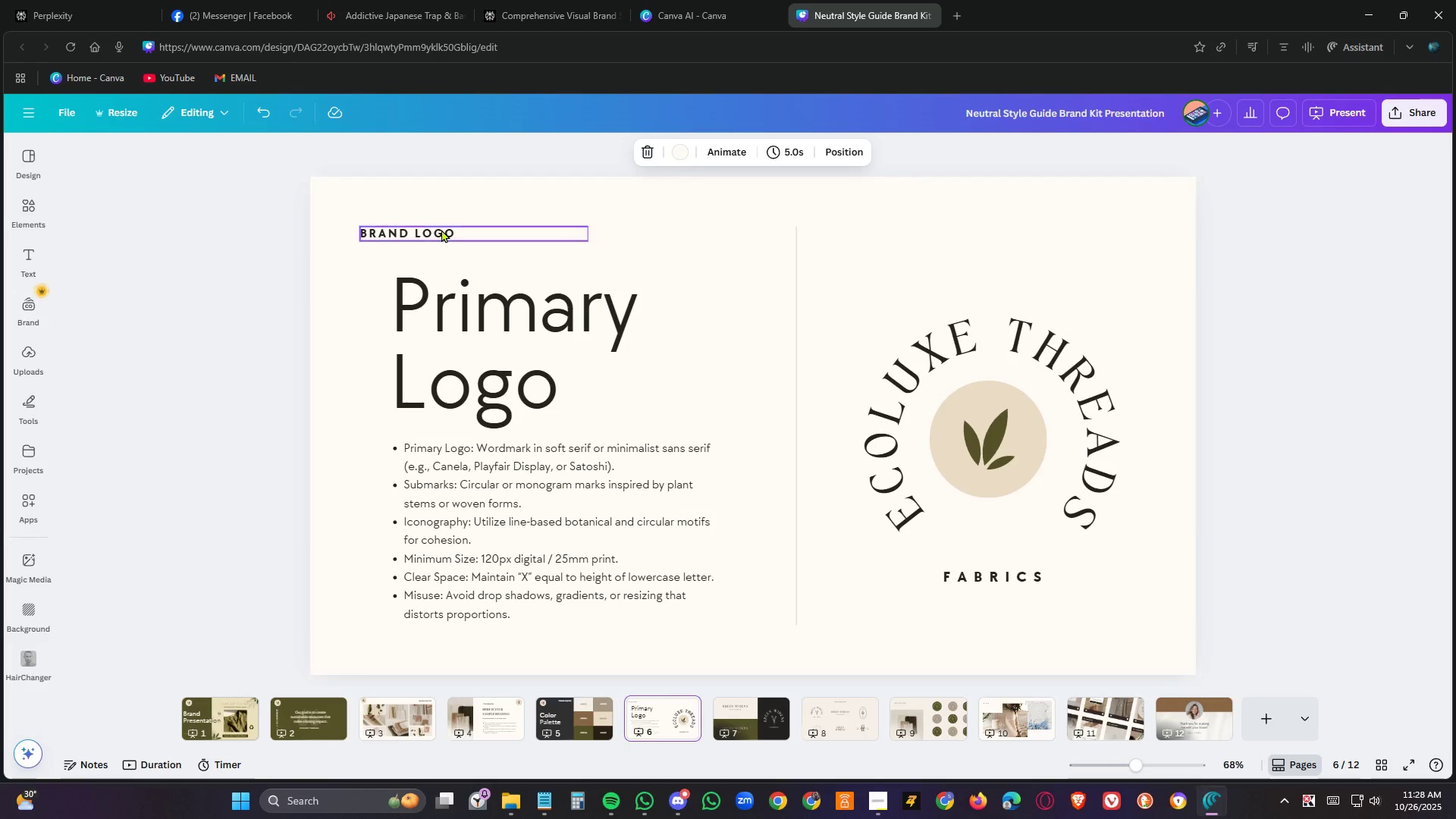 
double_click([441, 229])
 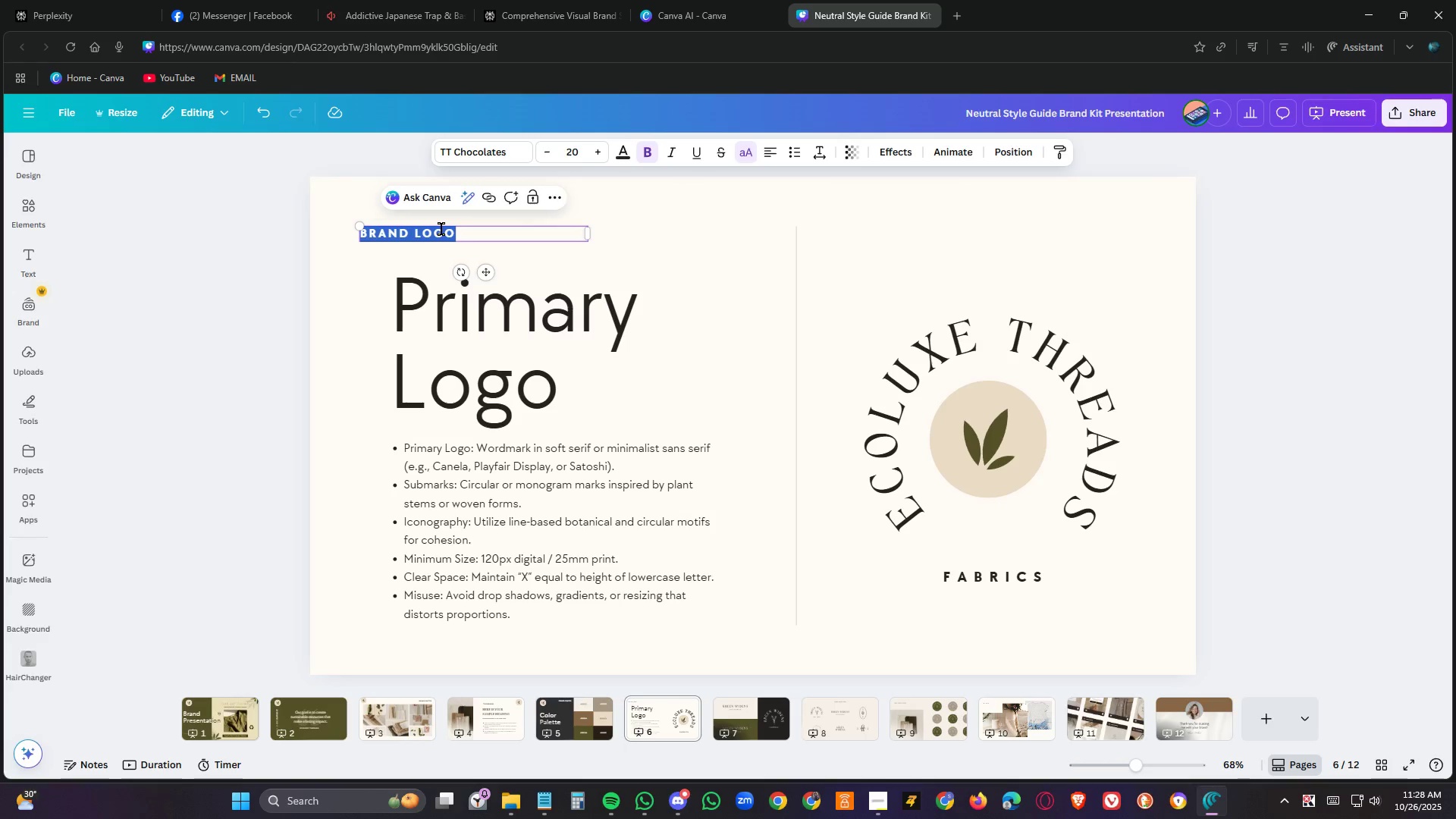 
triple_click([441, 229])
 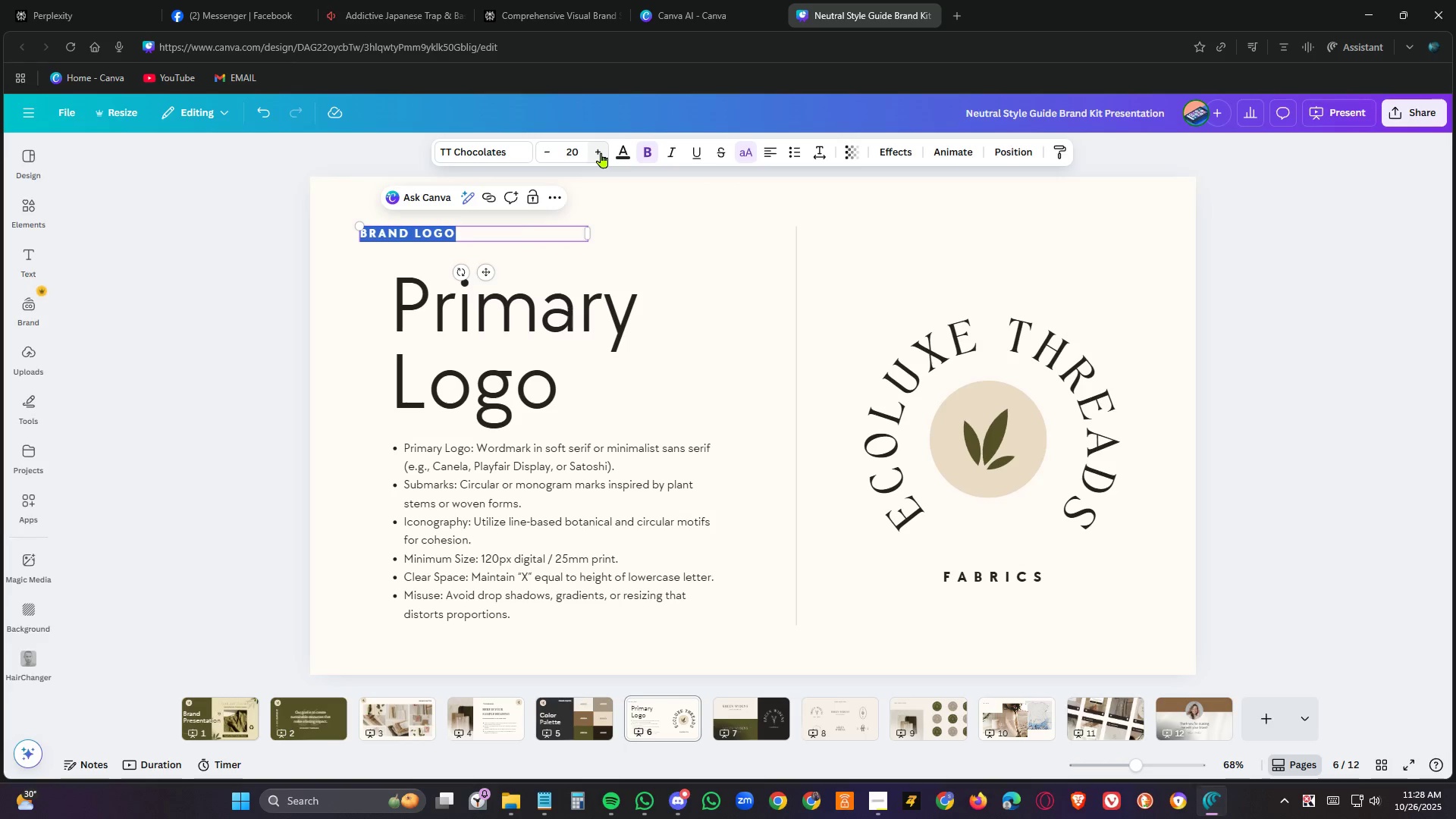 
double_click([601, 152])
 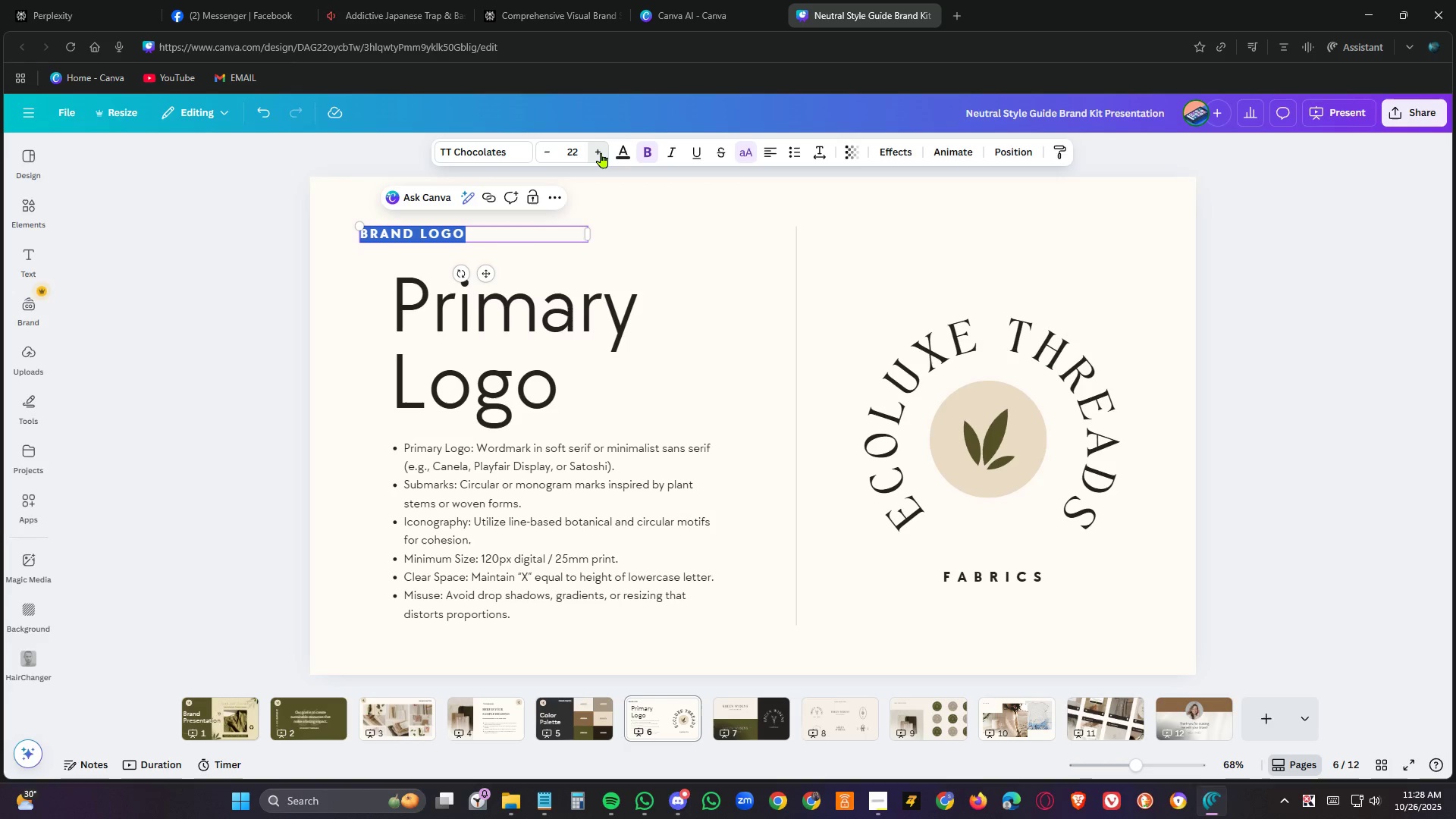 
triple_click([601, 152])
 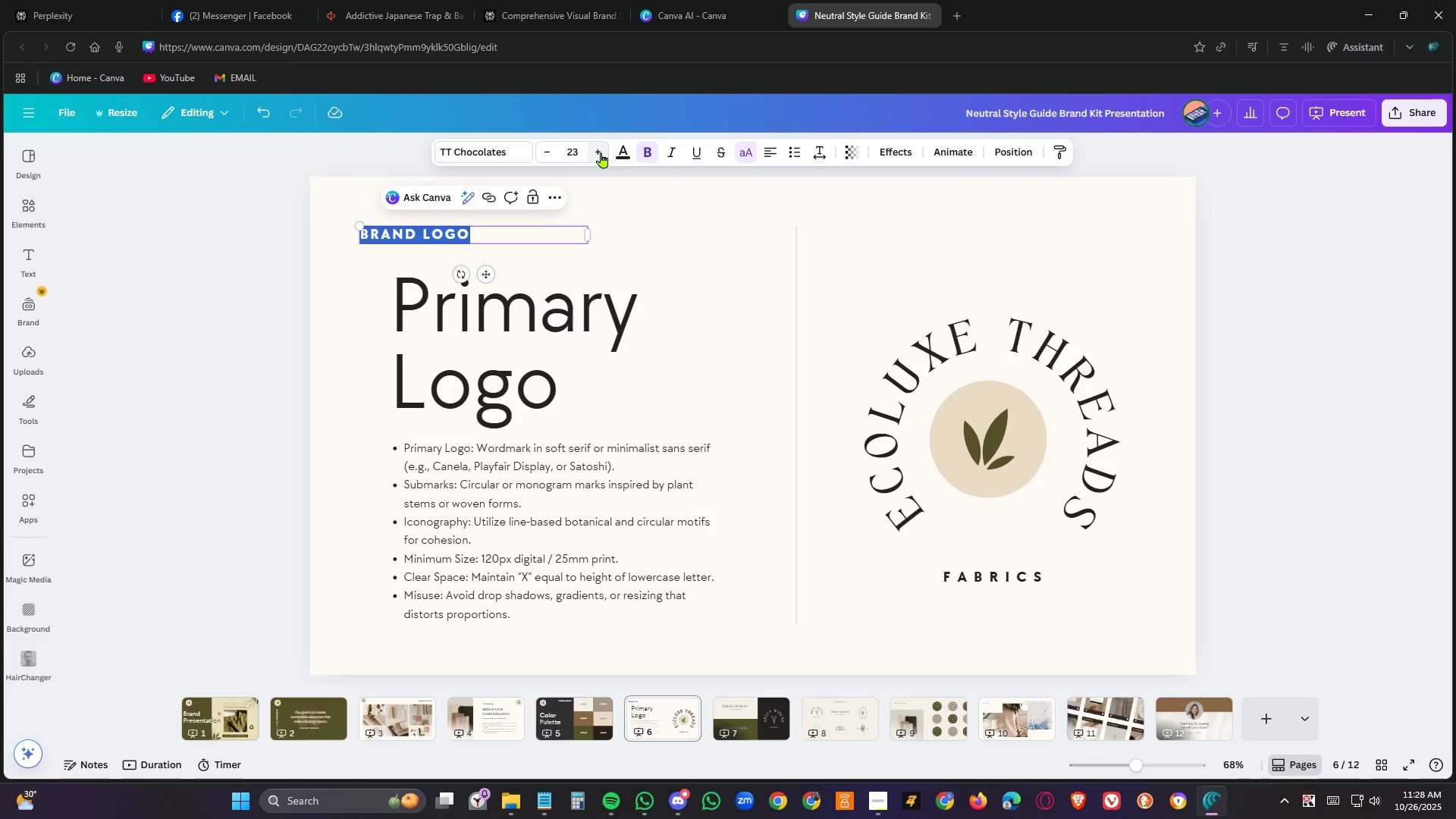 
double_click([601, 152])
 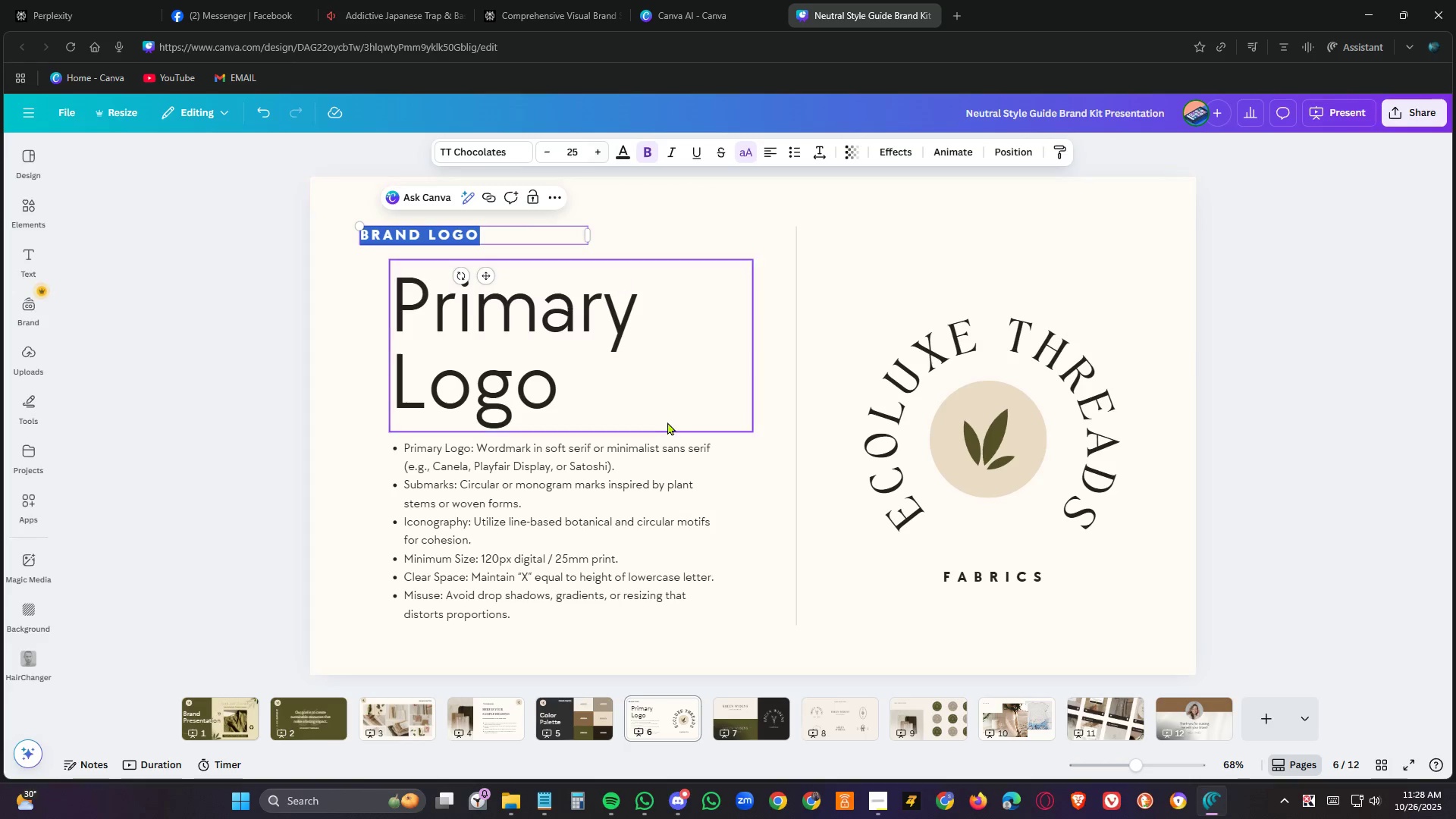 
left_click([668, 423])
 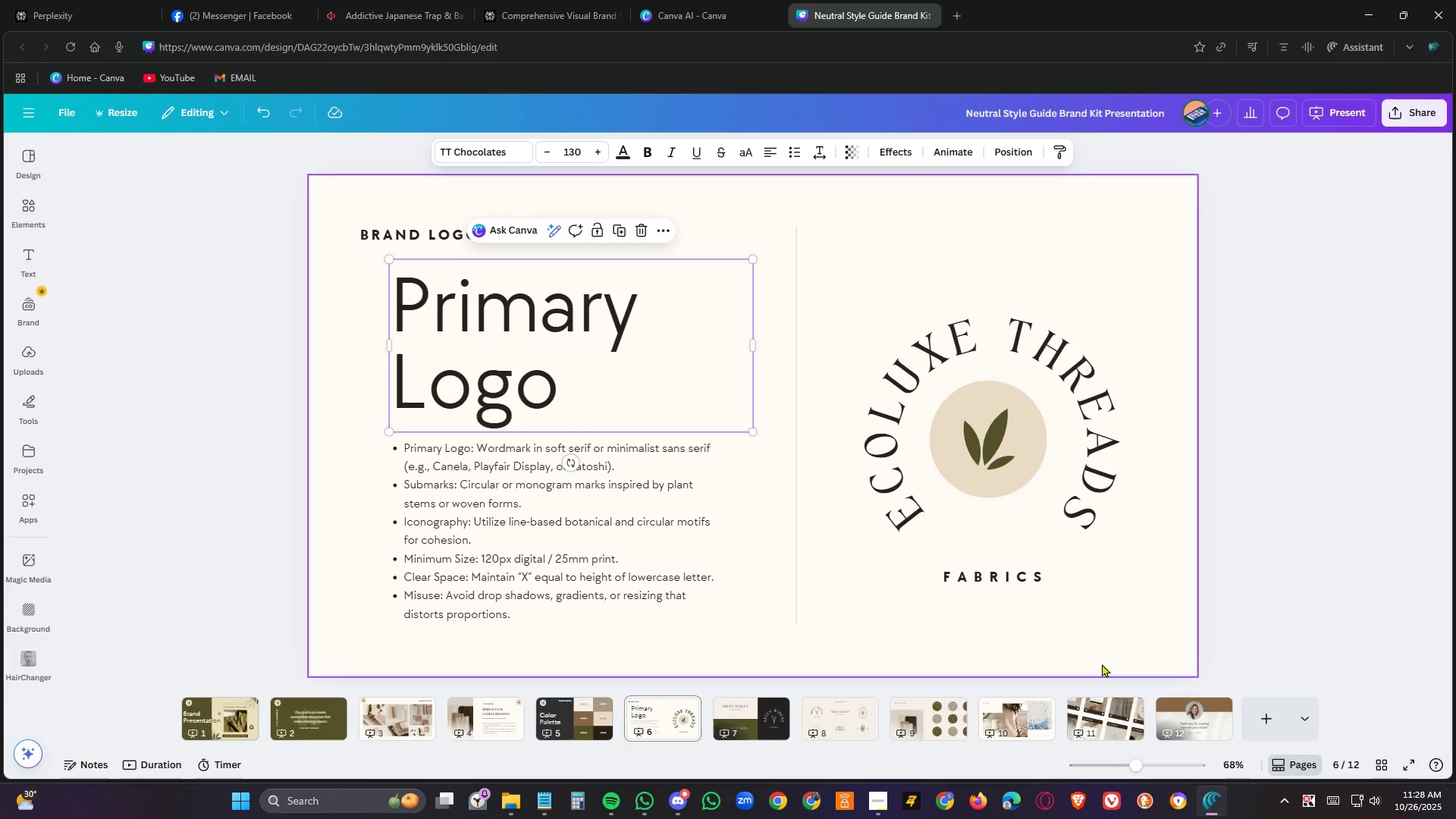 
left_click([1112, 607])
 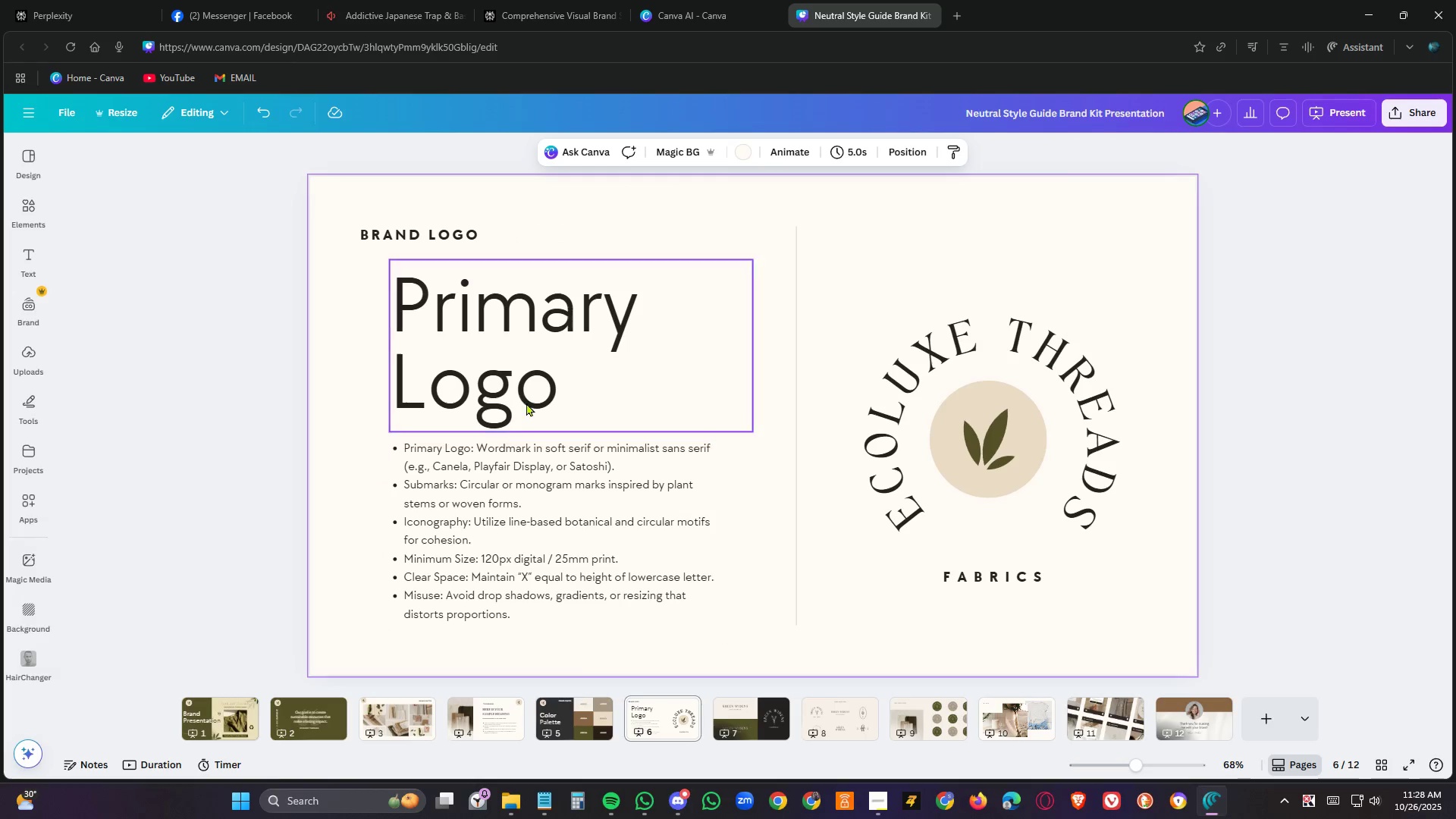 
left_click([527, 395])
 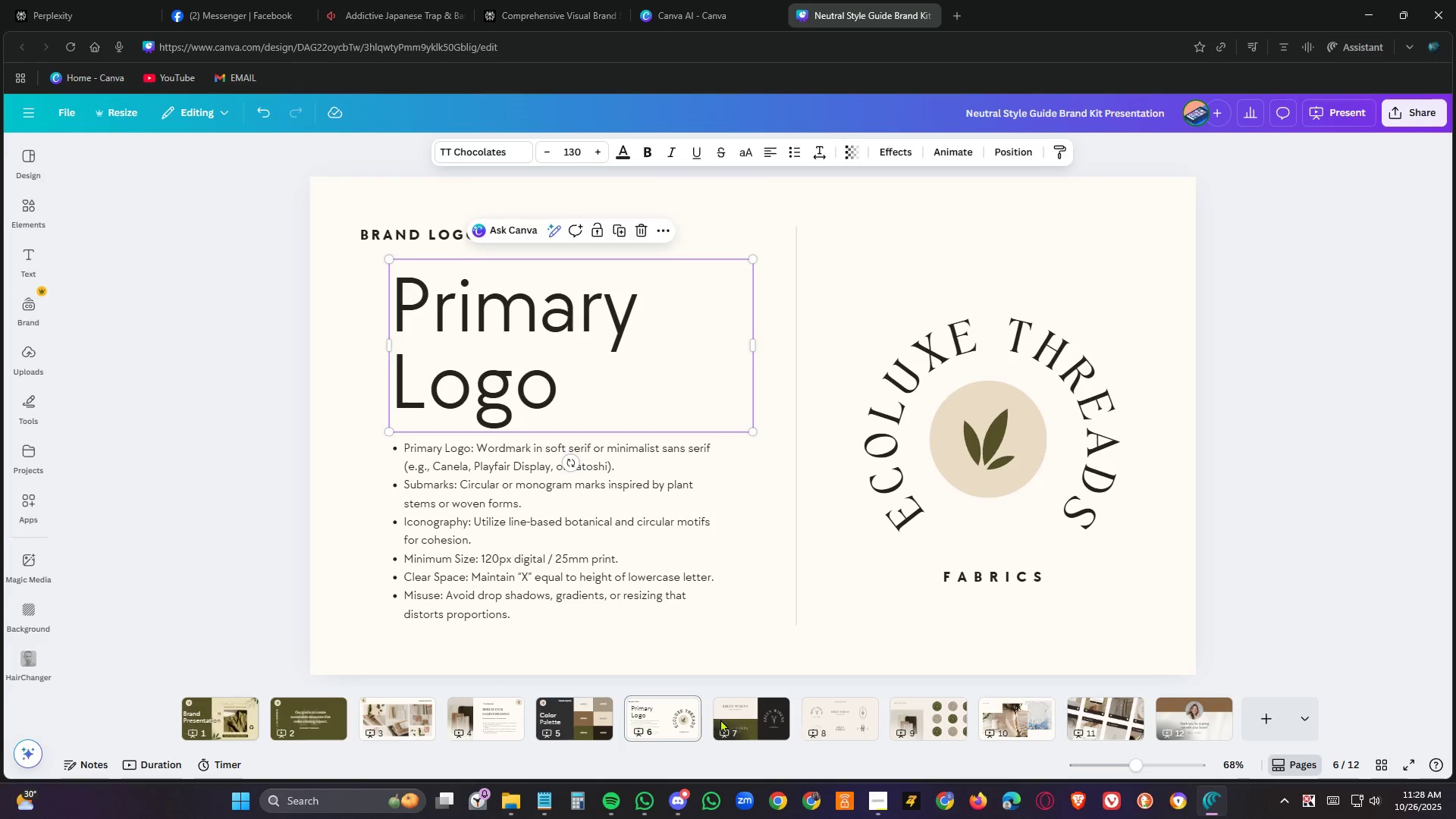 
left_click([758, 719])
 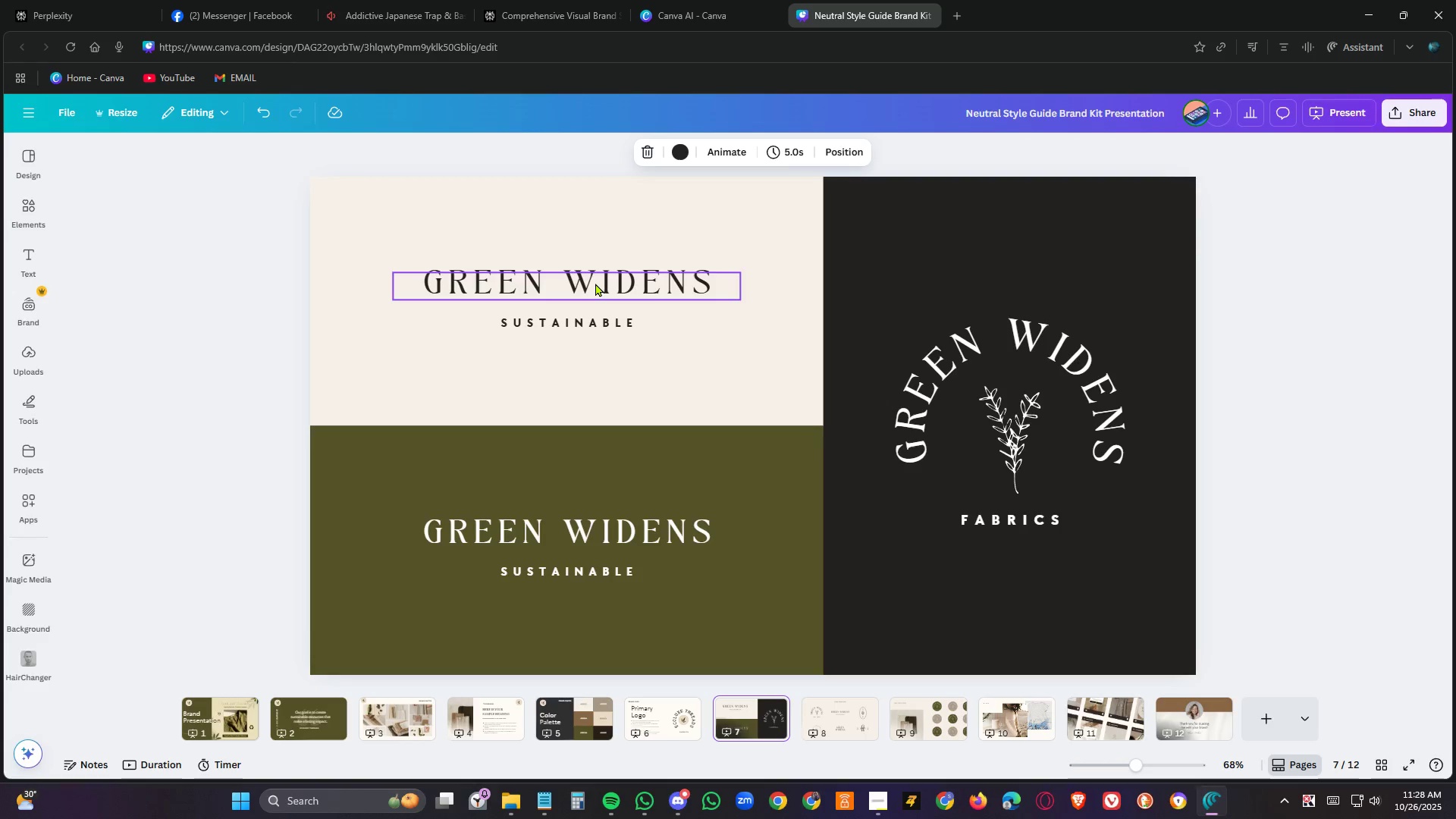 
double_click([598, 281])
 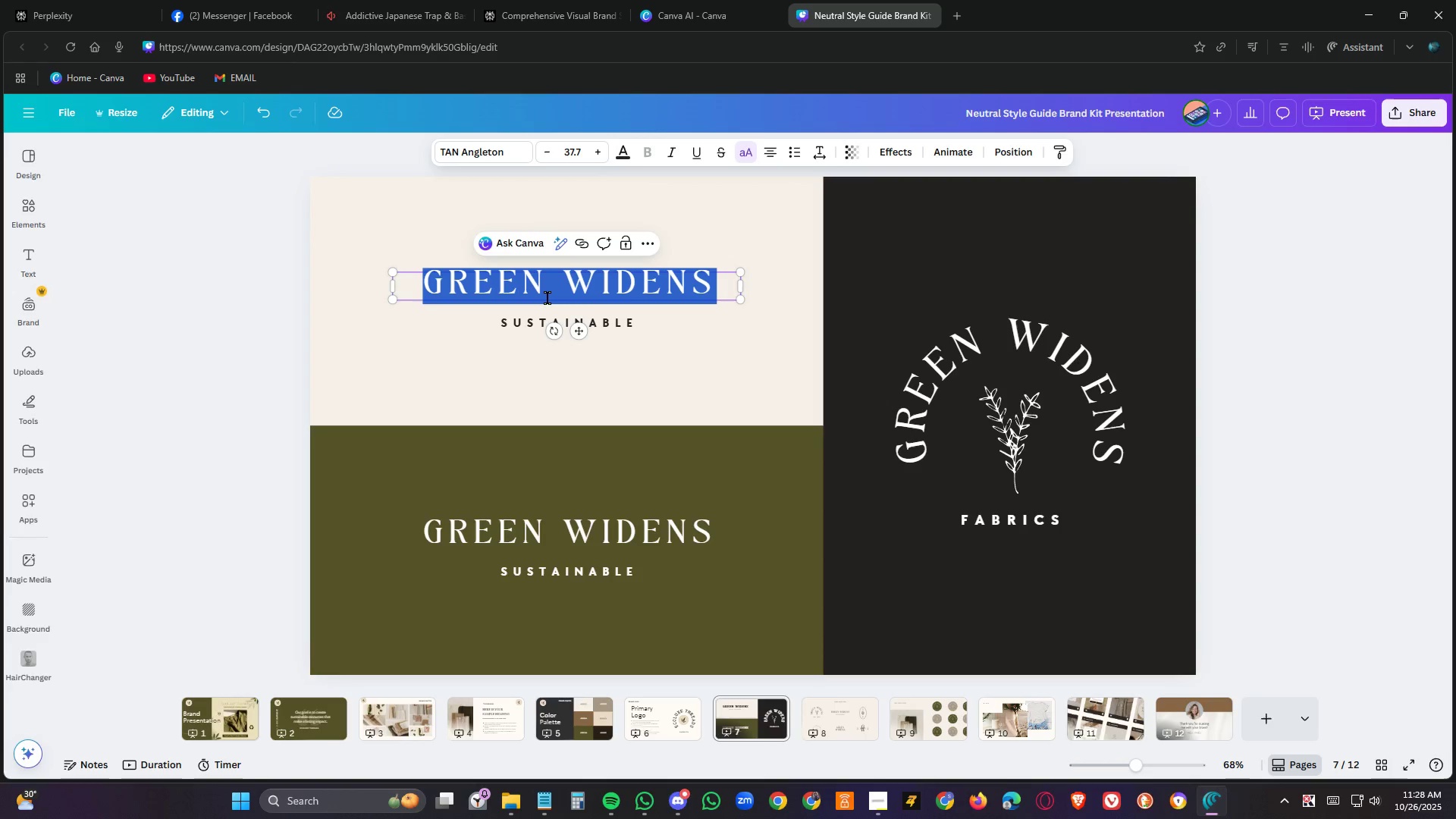 
type(ecoluxe threads)
 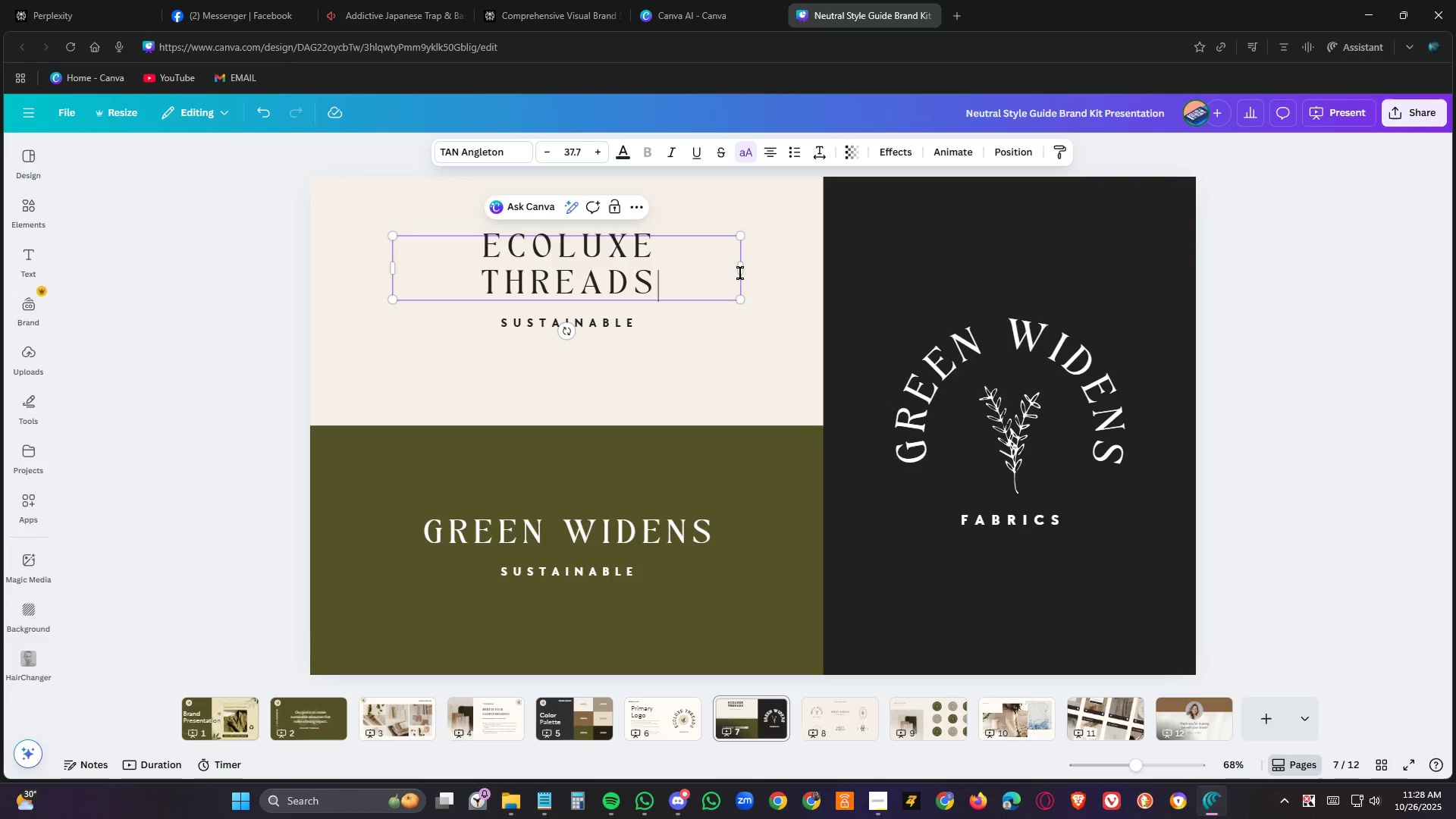 
left_click_drag(start_coordinate=[745, 273], to_coordinate=[780, 272])
 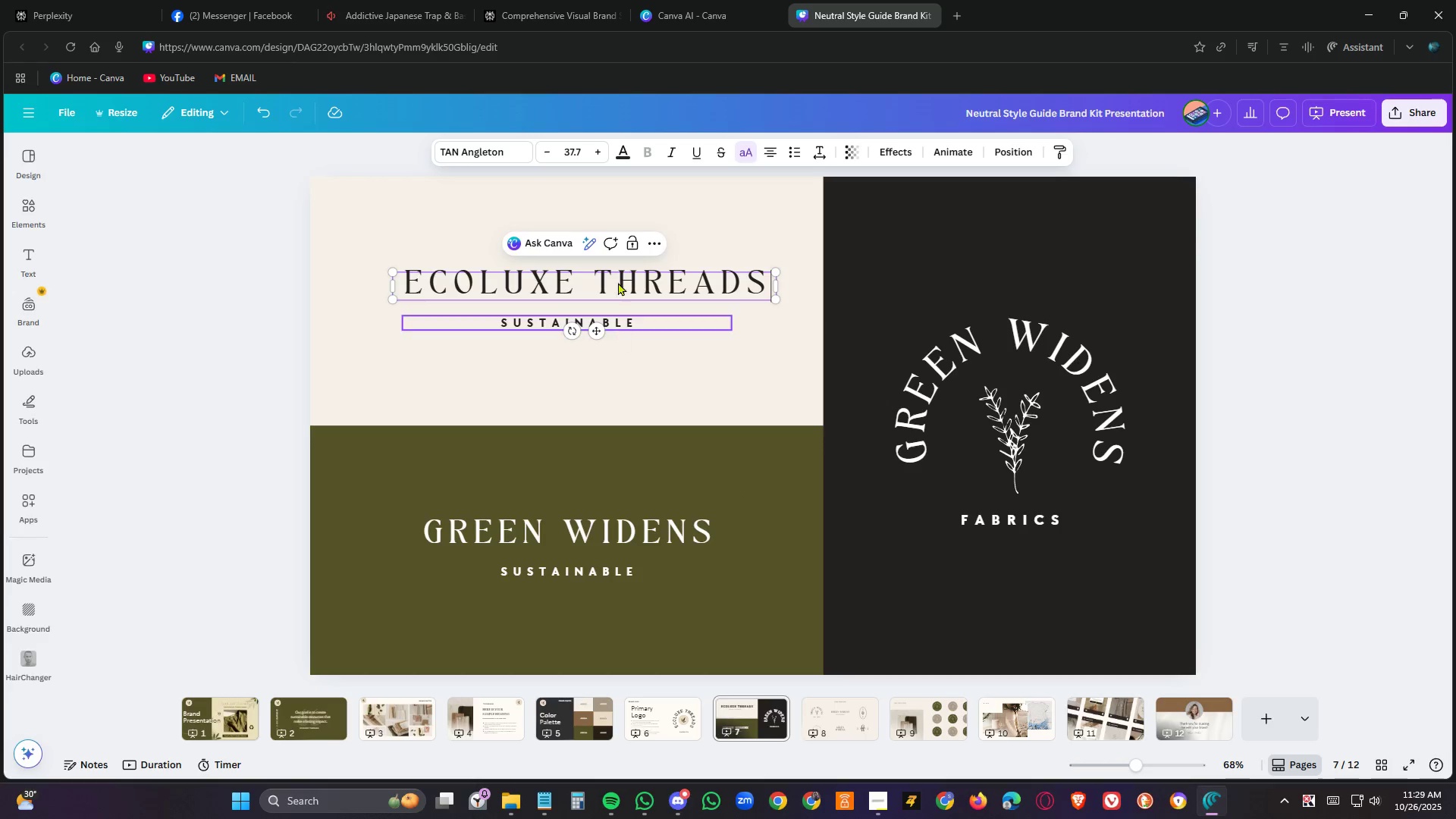 
left_click([670, 423])
 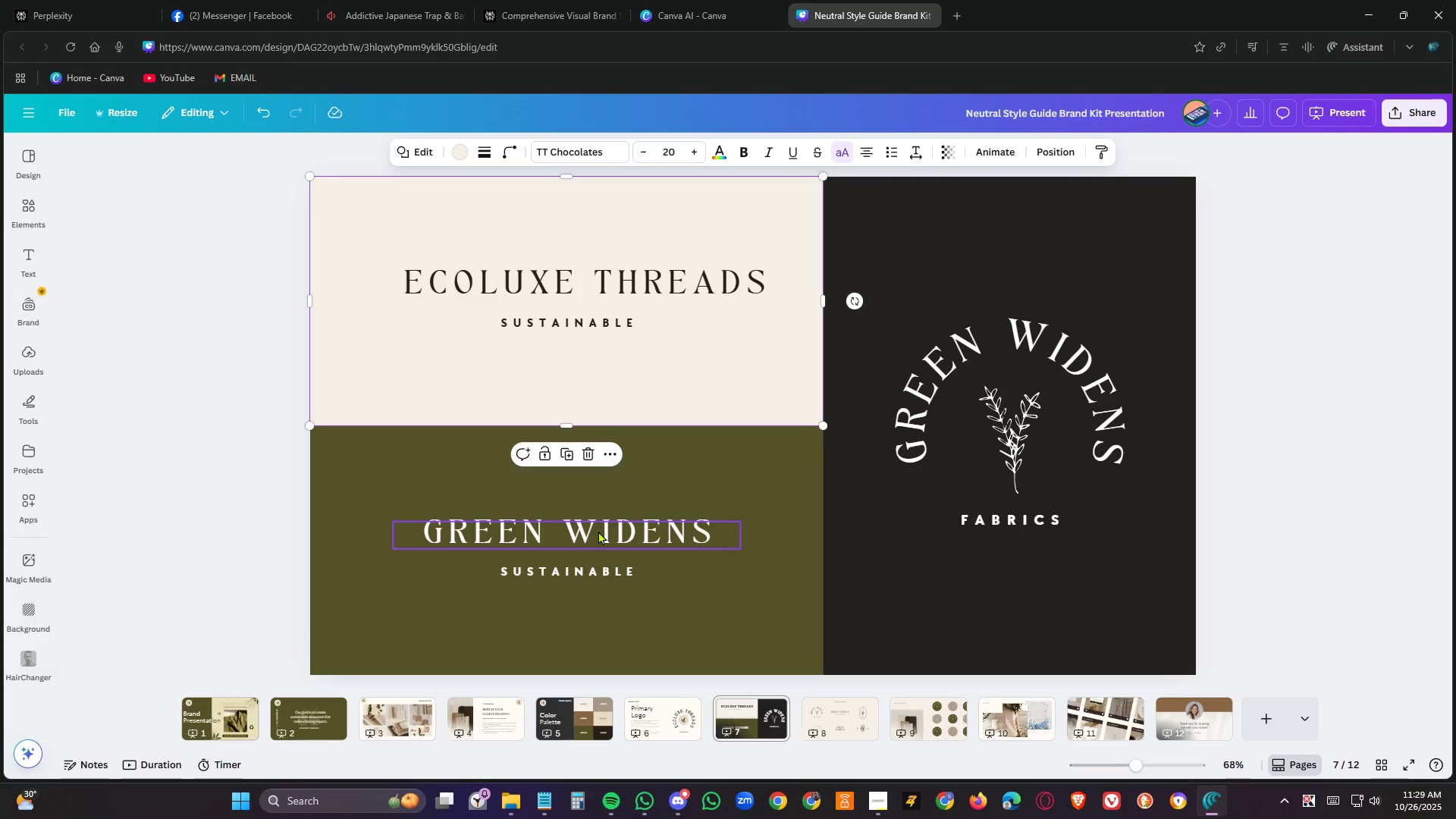 
double_click([598, 531])
 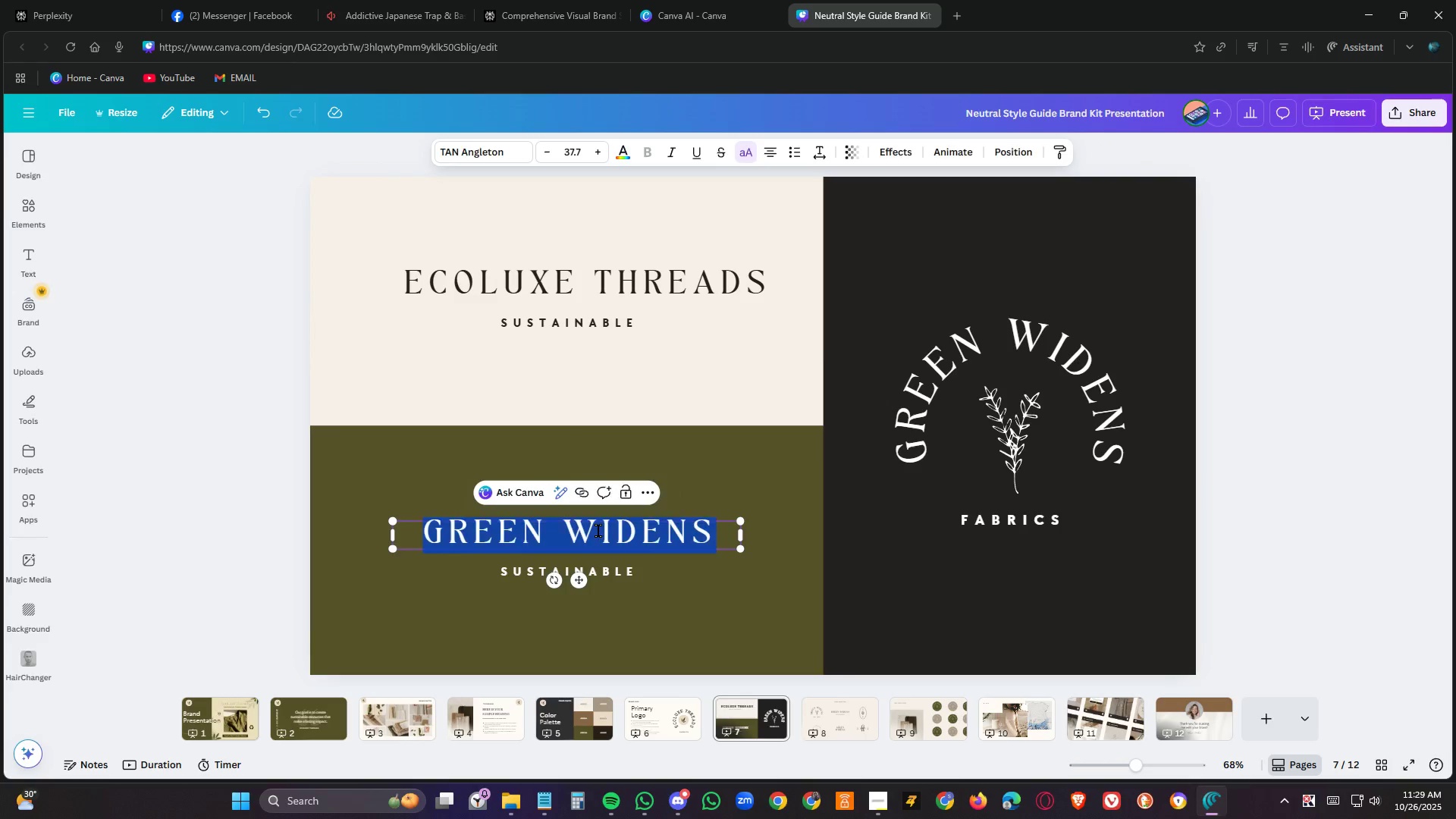 
triple_click([598, 531])
 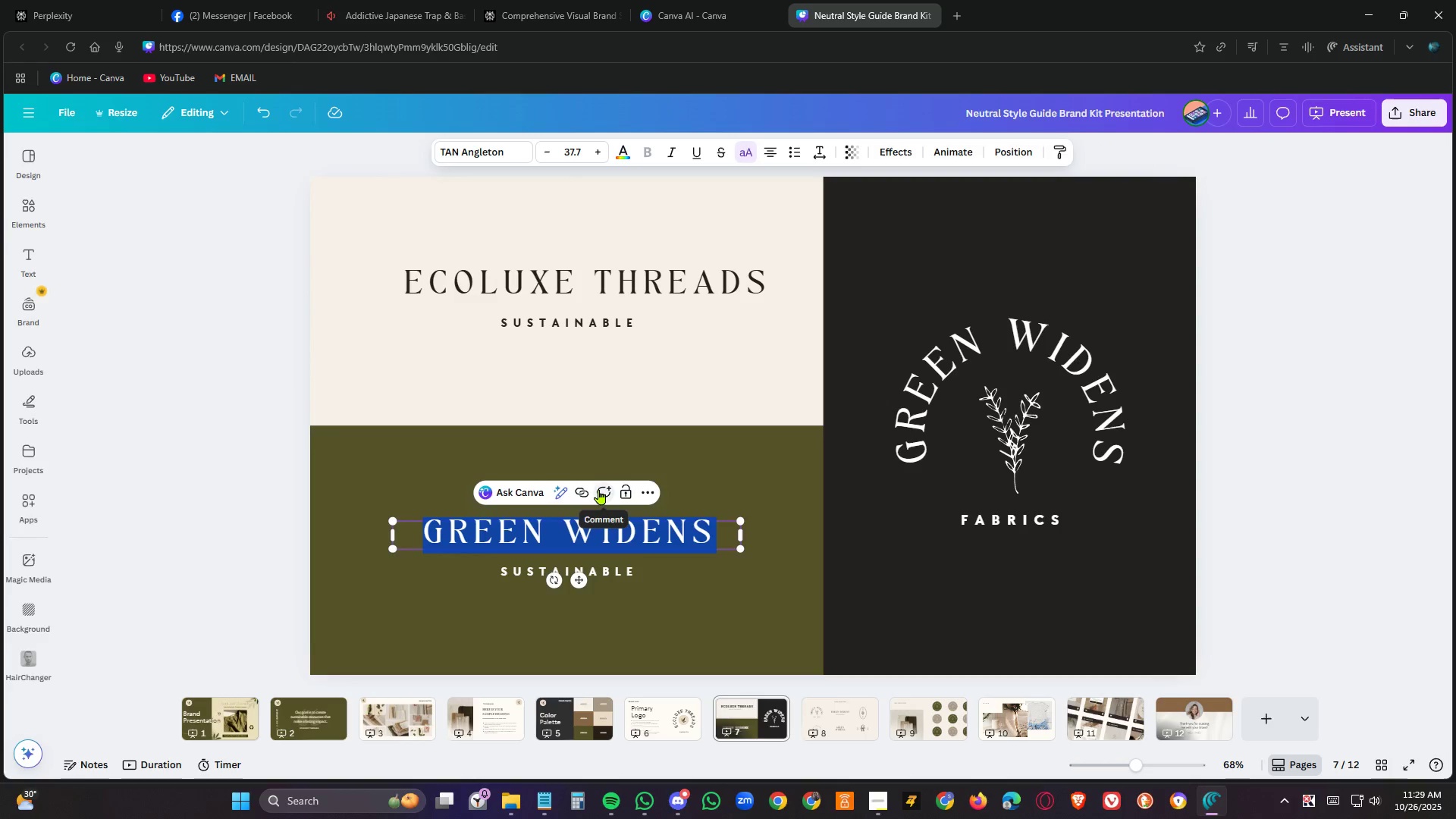 
type(ecoluxe threads)
 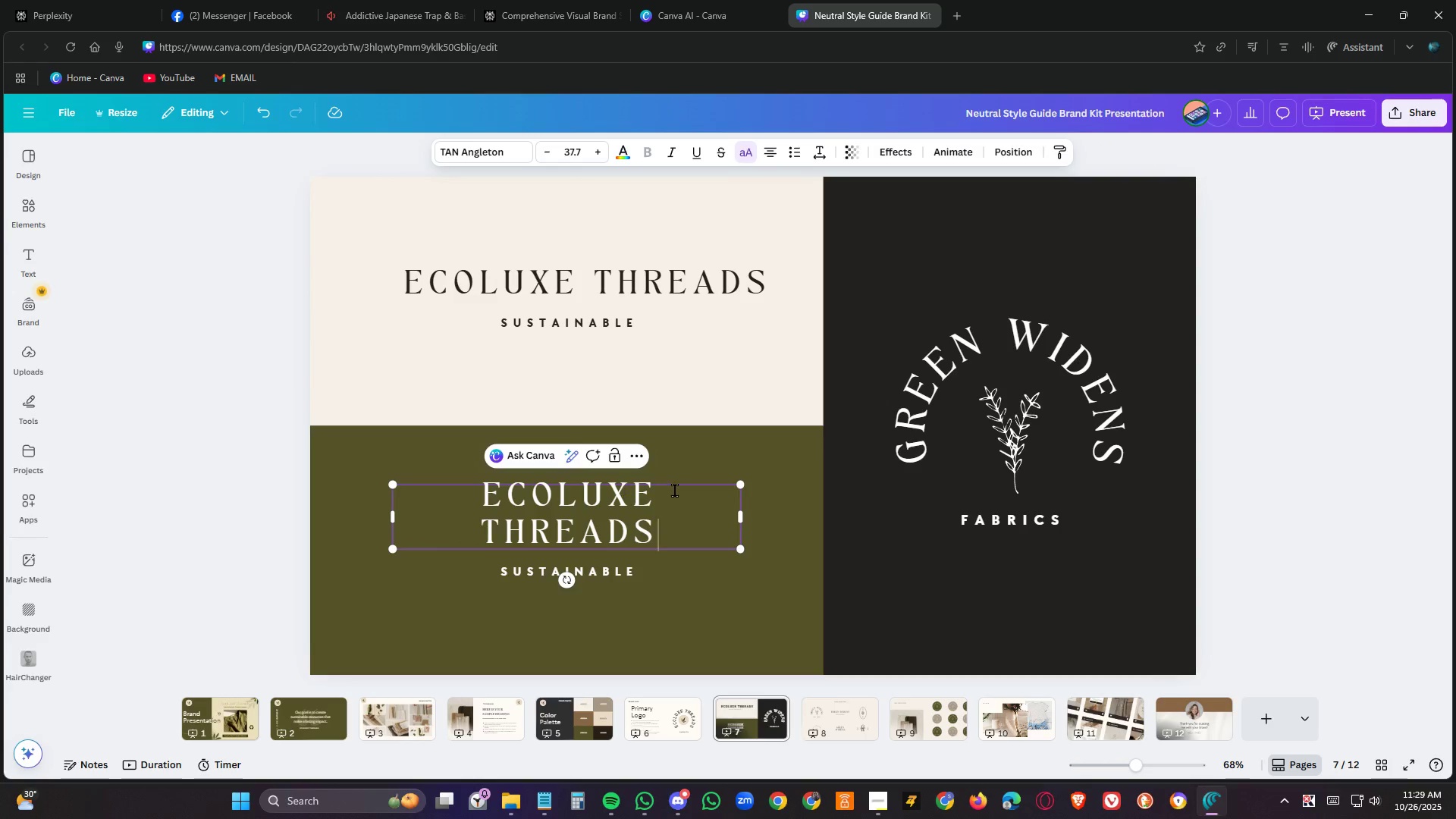 
left_click([749, 623])
 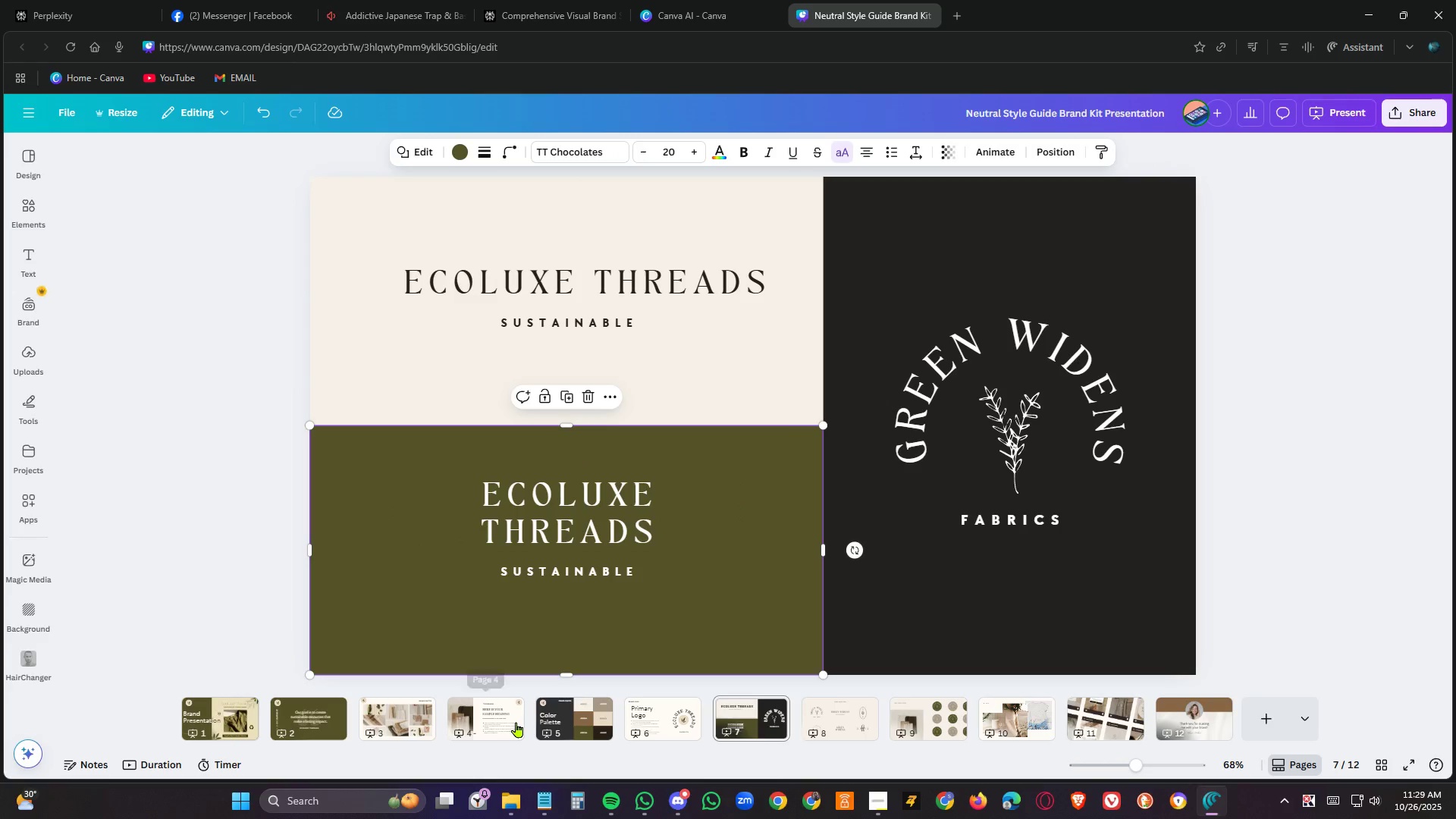 
left_click([516, 722])
 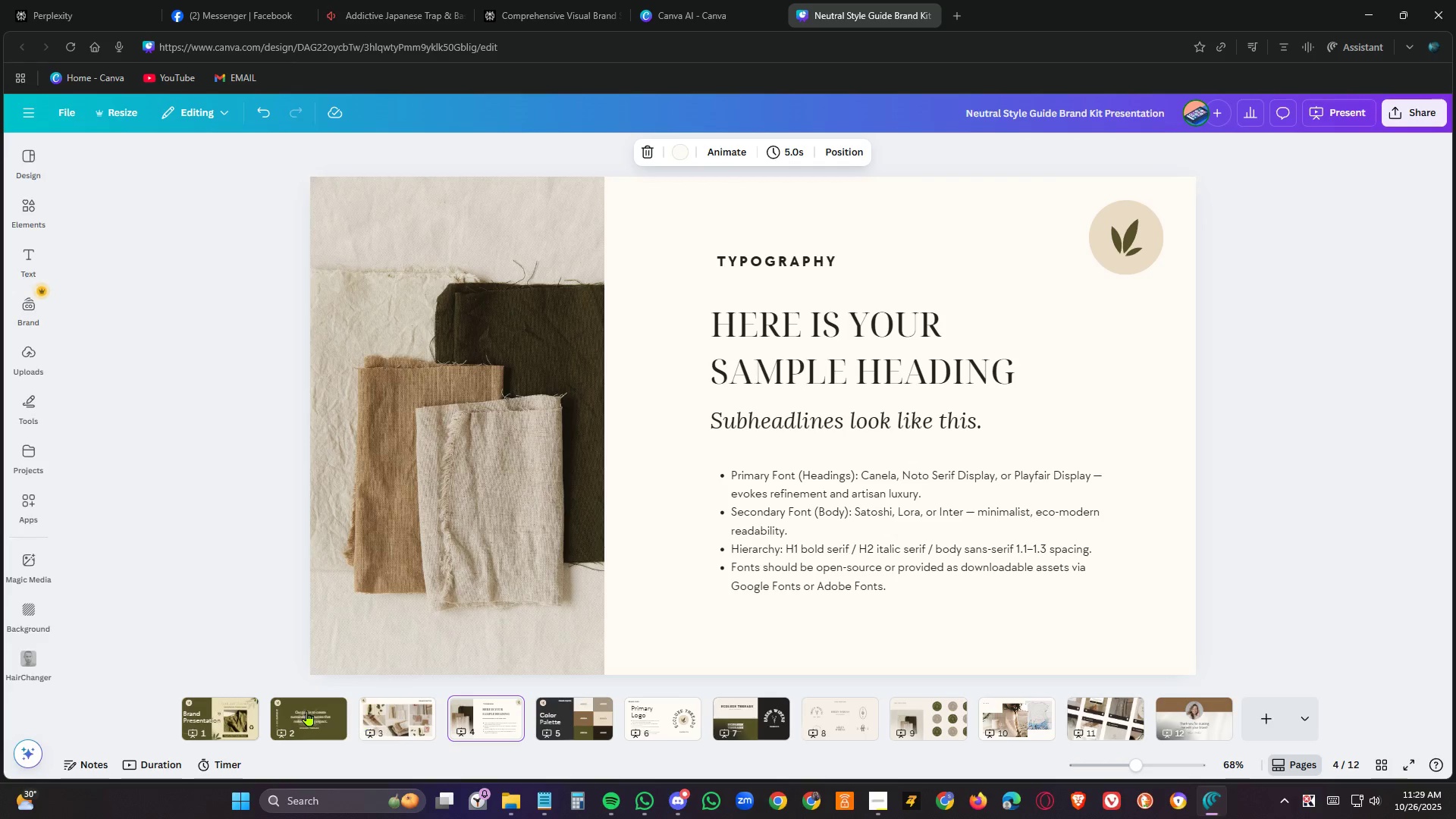 
left_click([231, 711])
 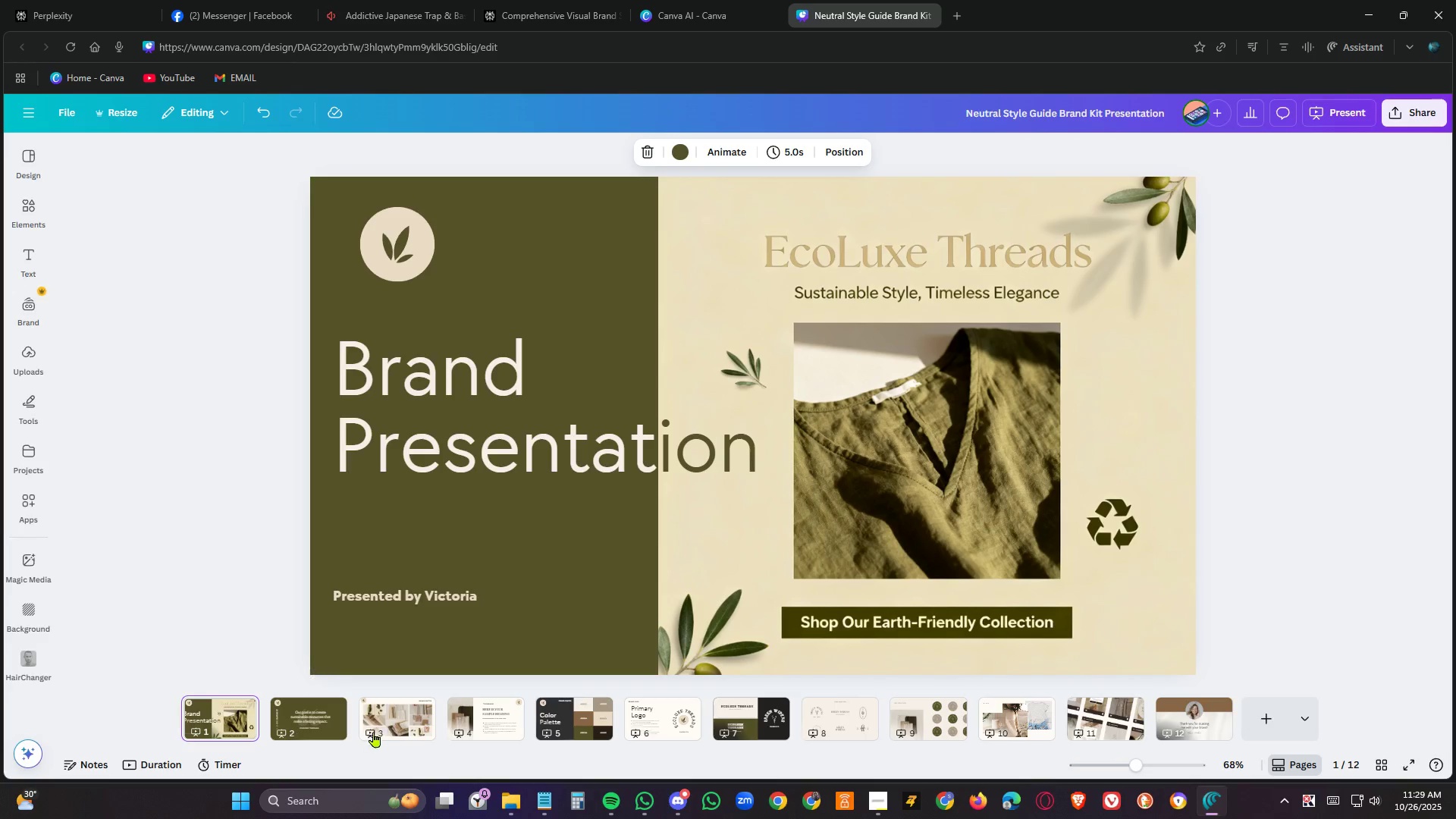 
left_click([523, 721])
 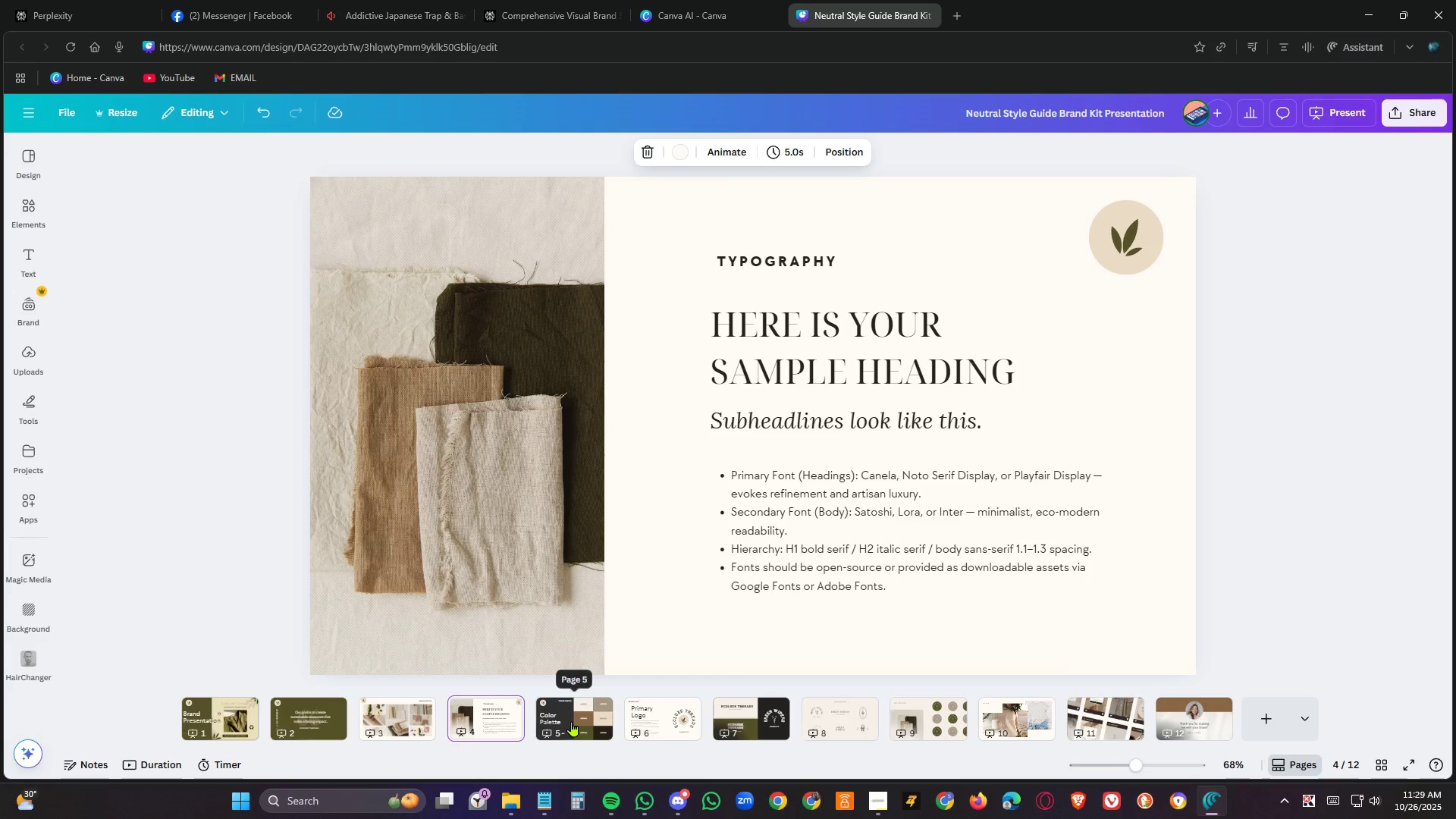 
left_click([572, 721])
 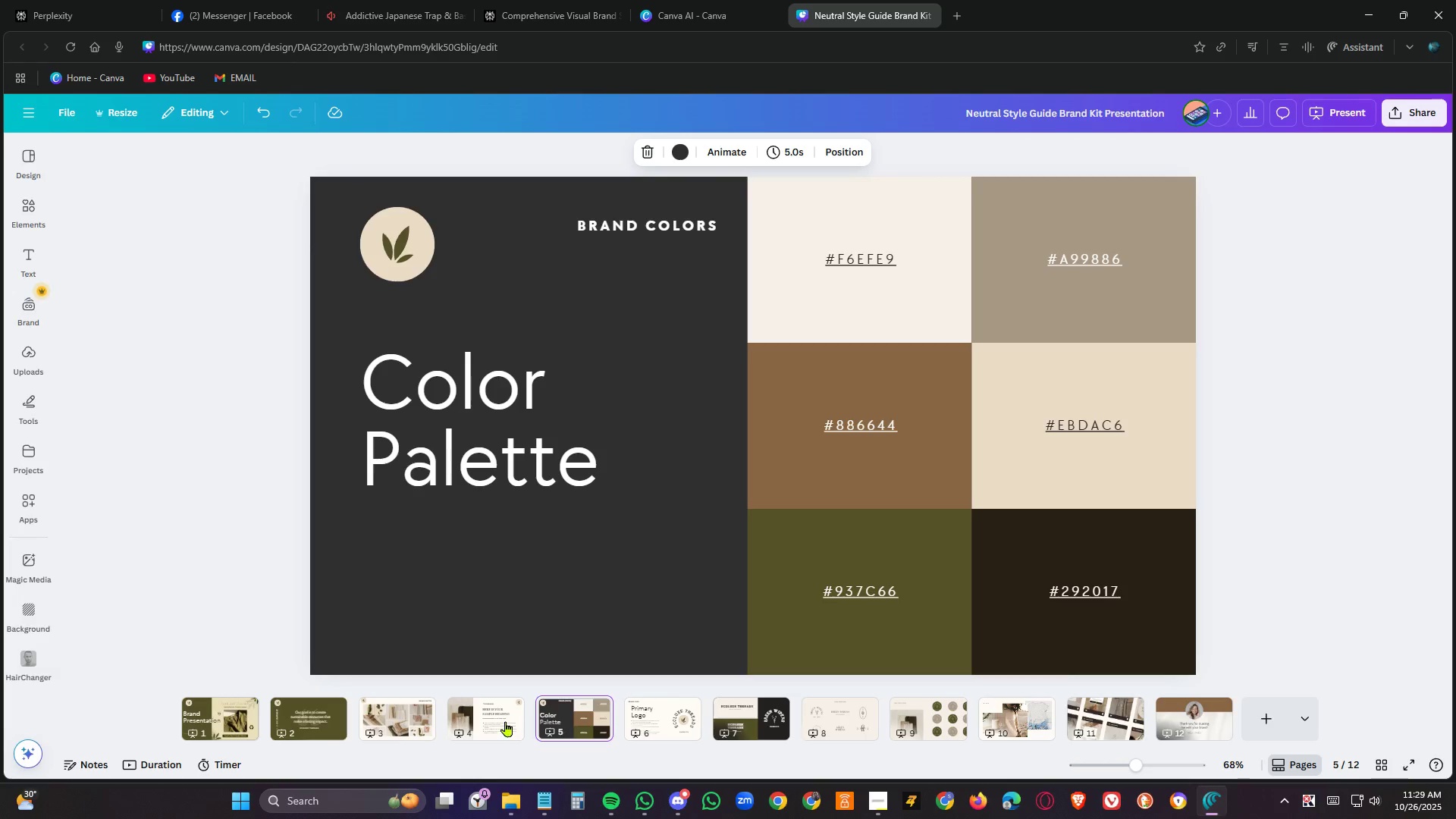 
left_click([499, 721])
 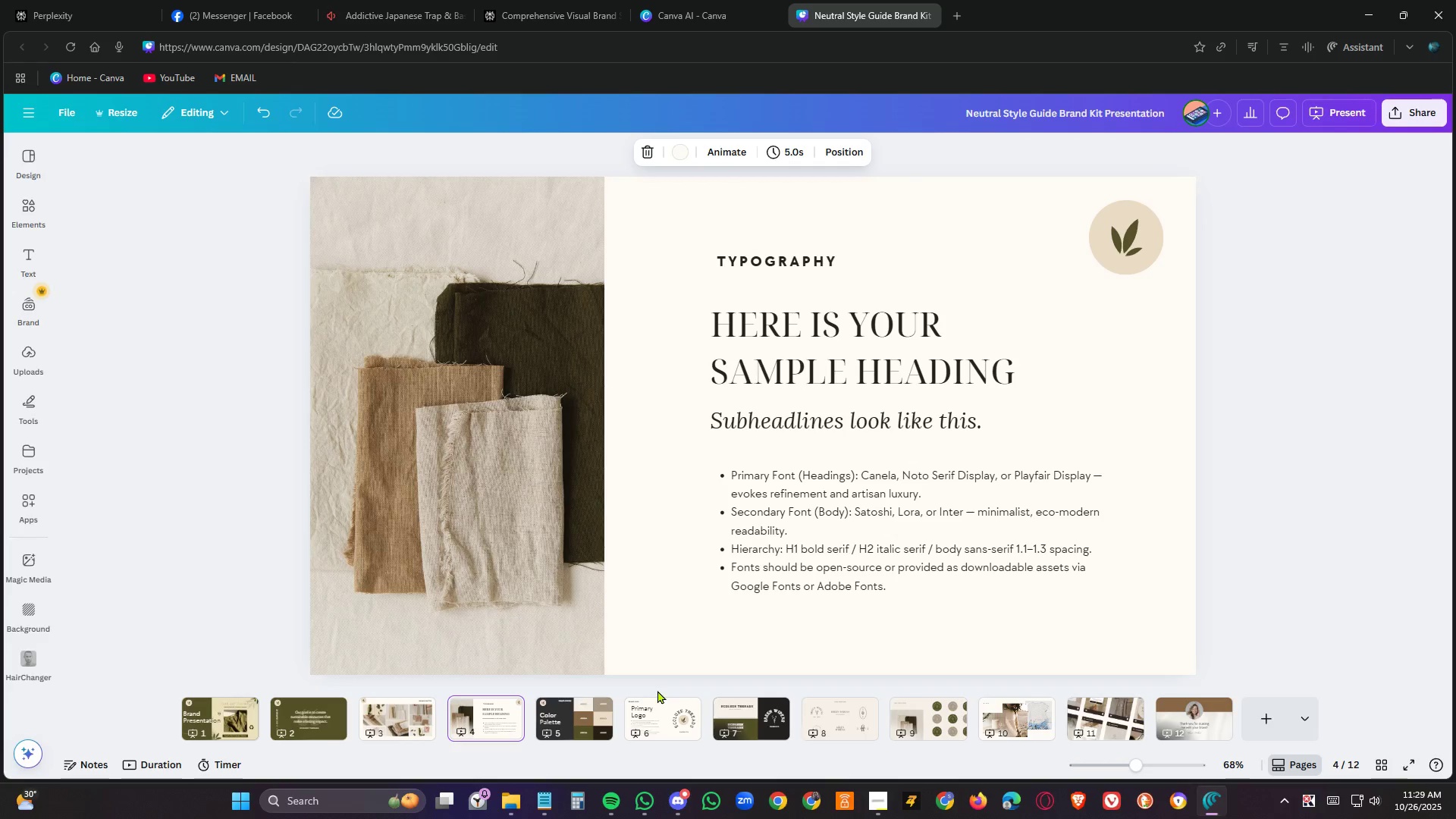 
left_click([573, 720])
 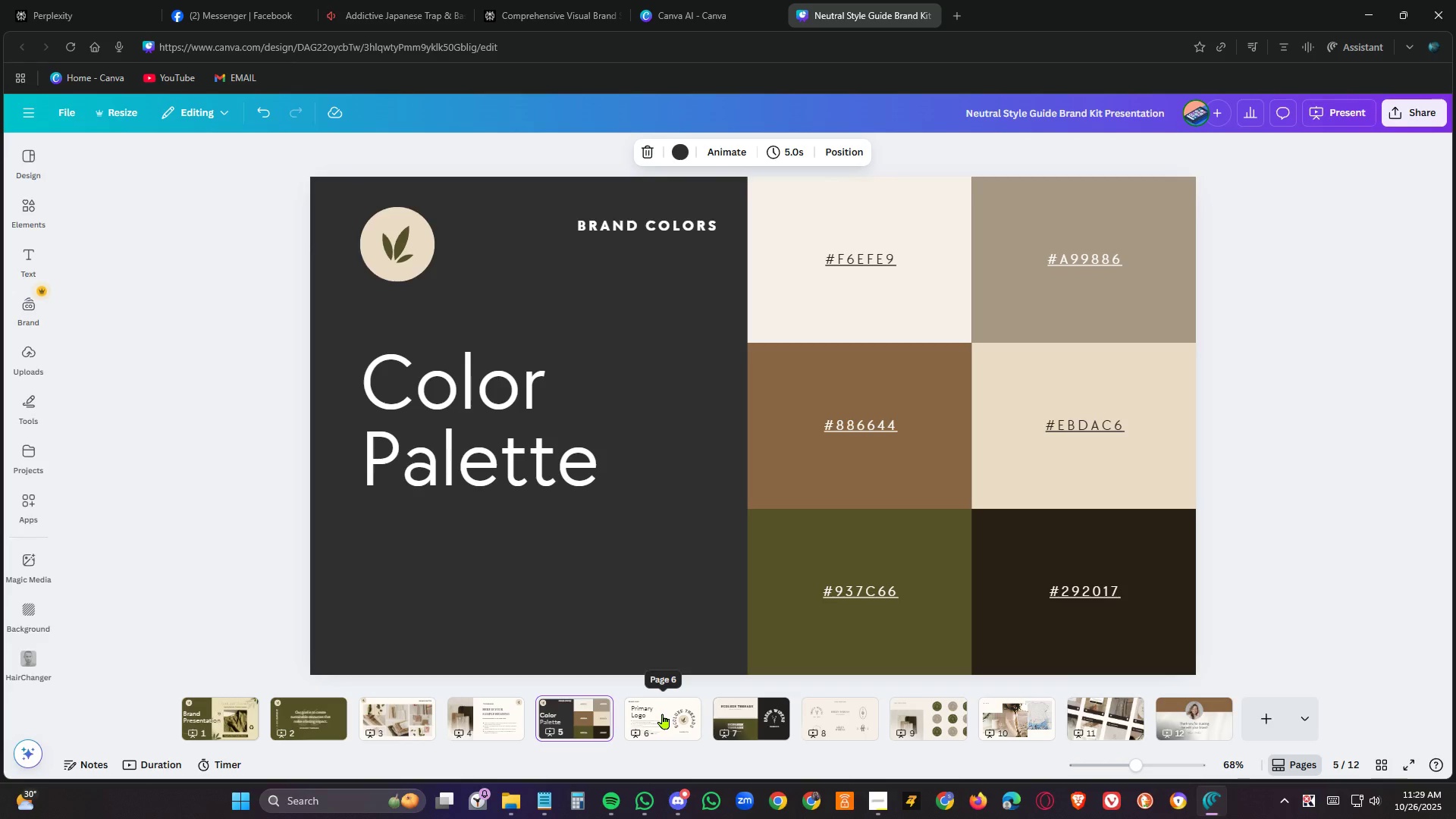 
left_click([663, 714])
 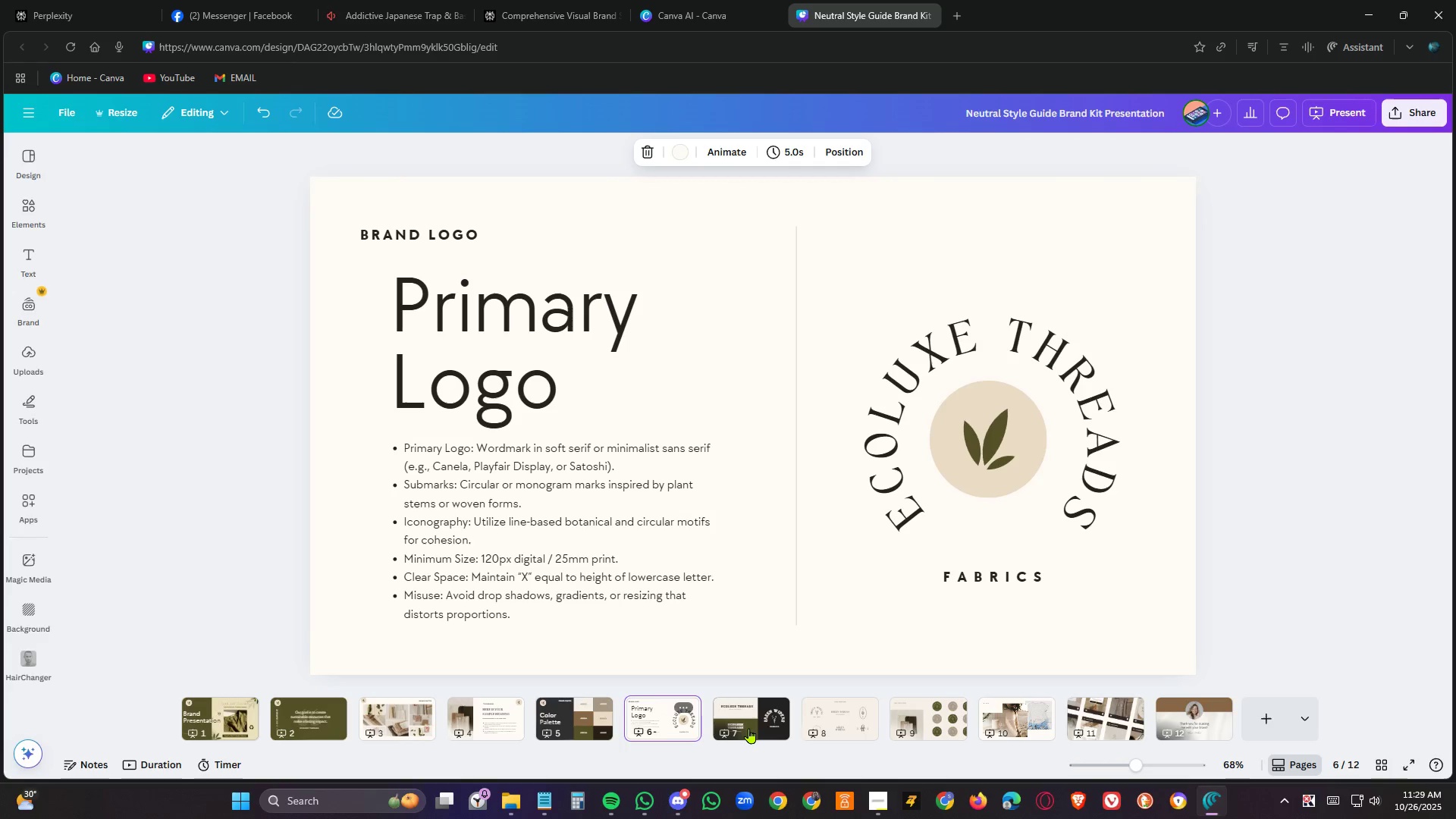 
left_click([757, 722])
 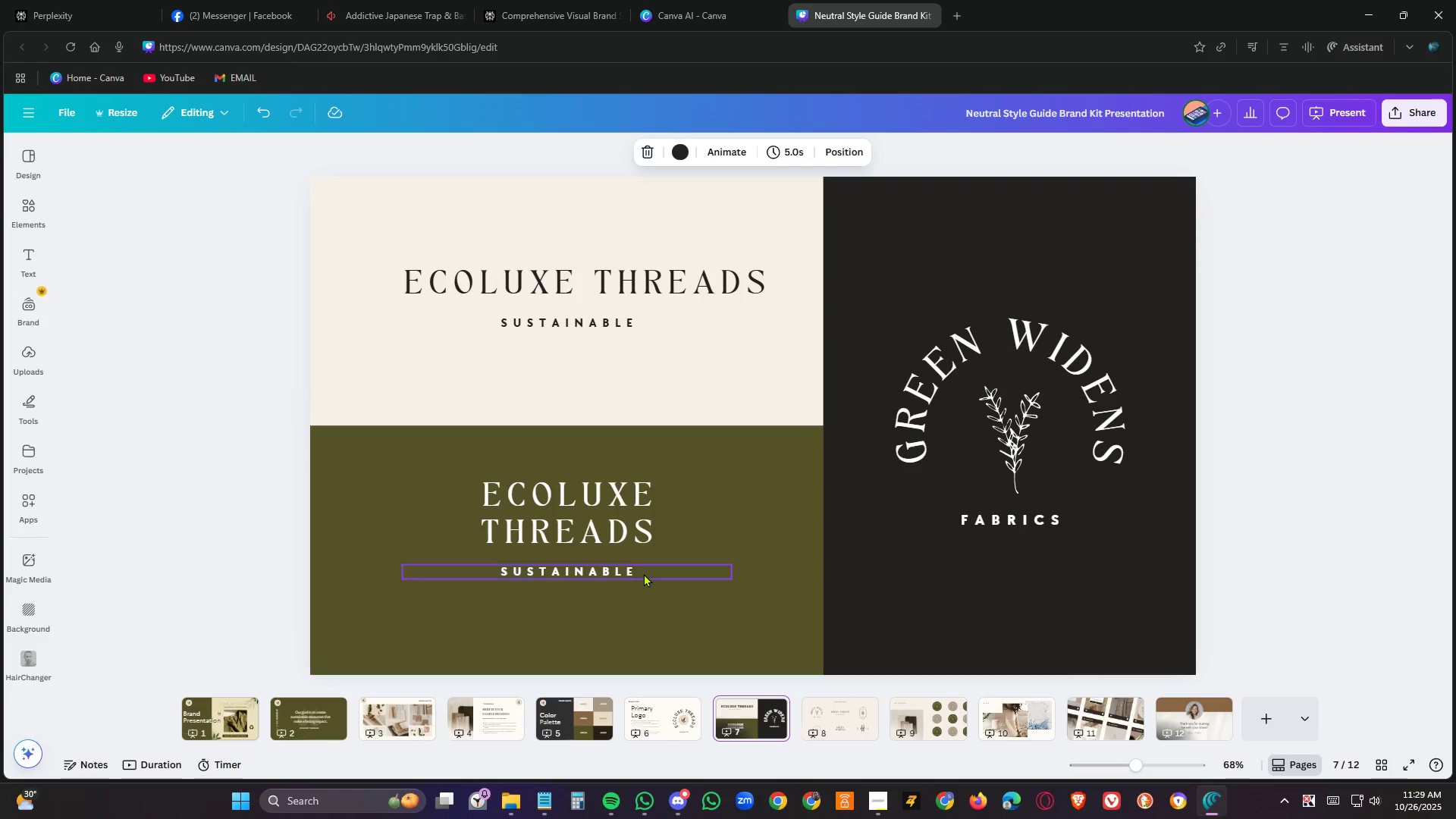 
left_click([644, 573])
 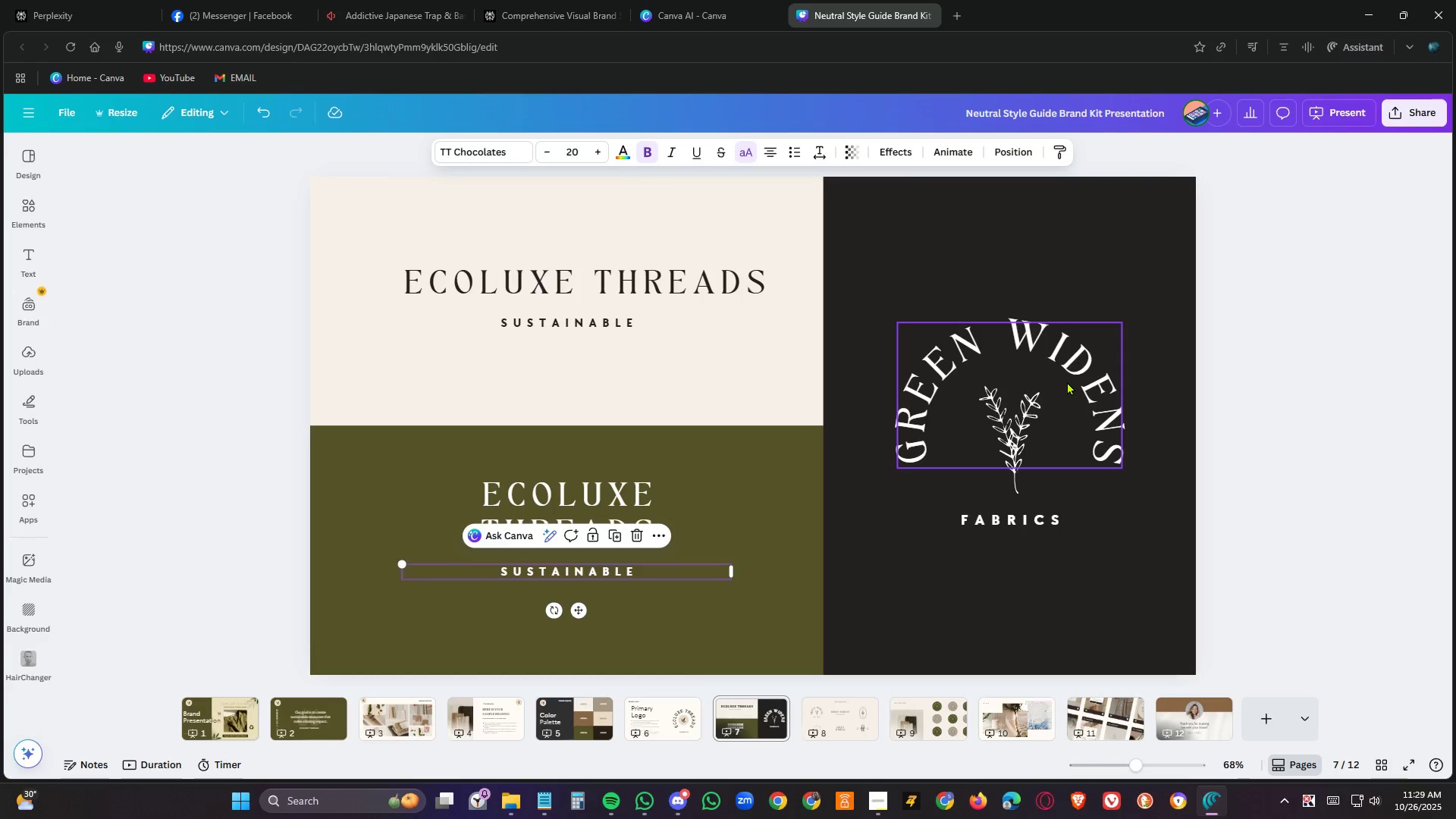 
double_click([1067, 381])
 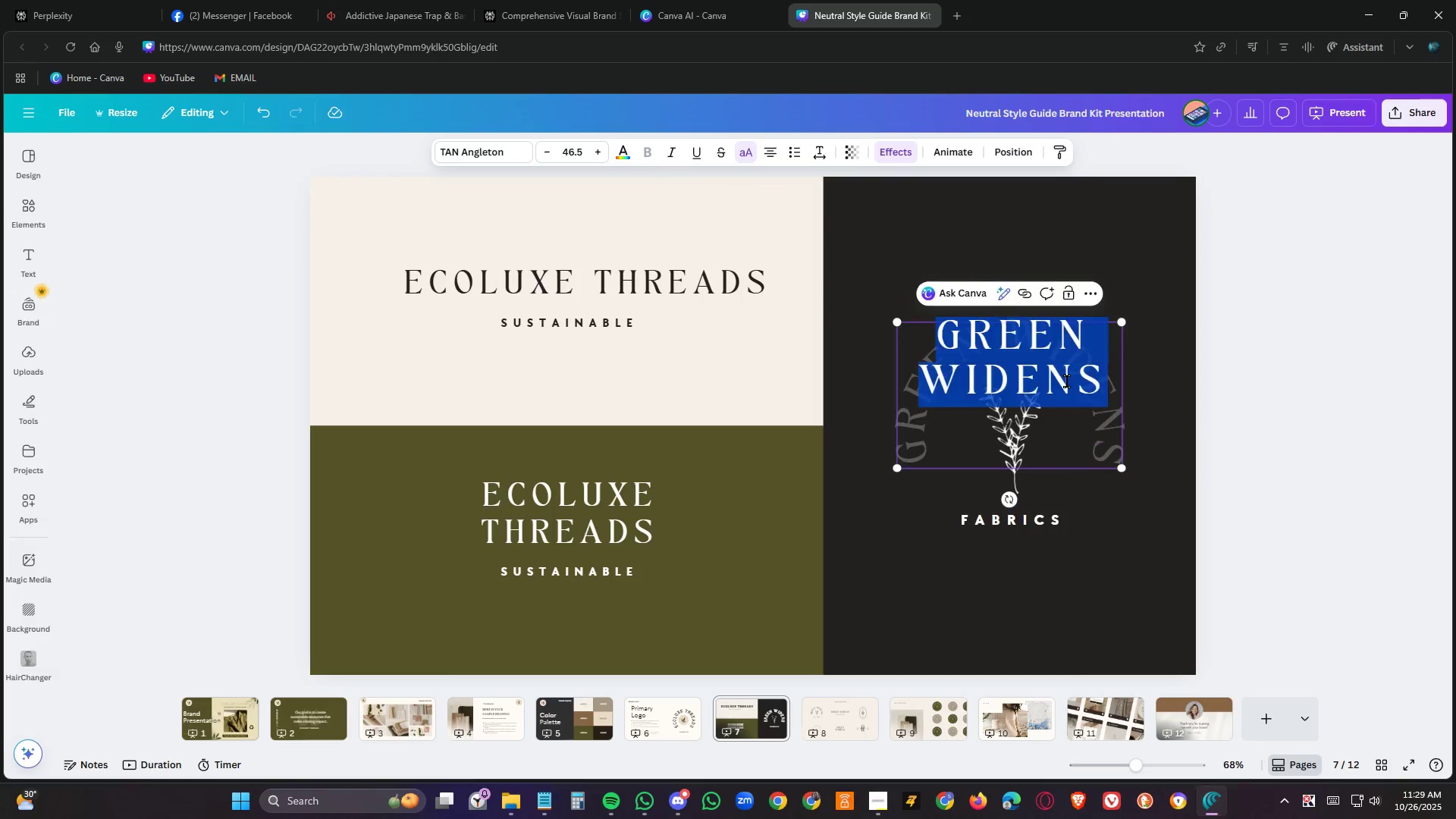 
triple_click([1067, 381])
 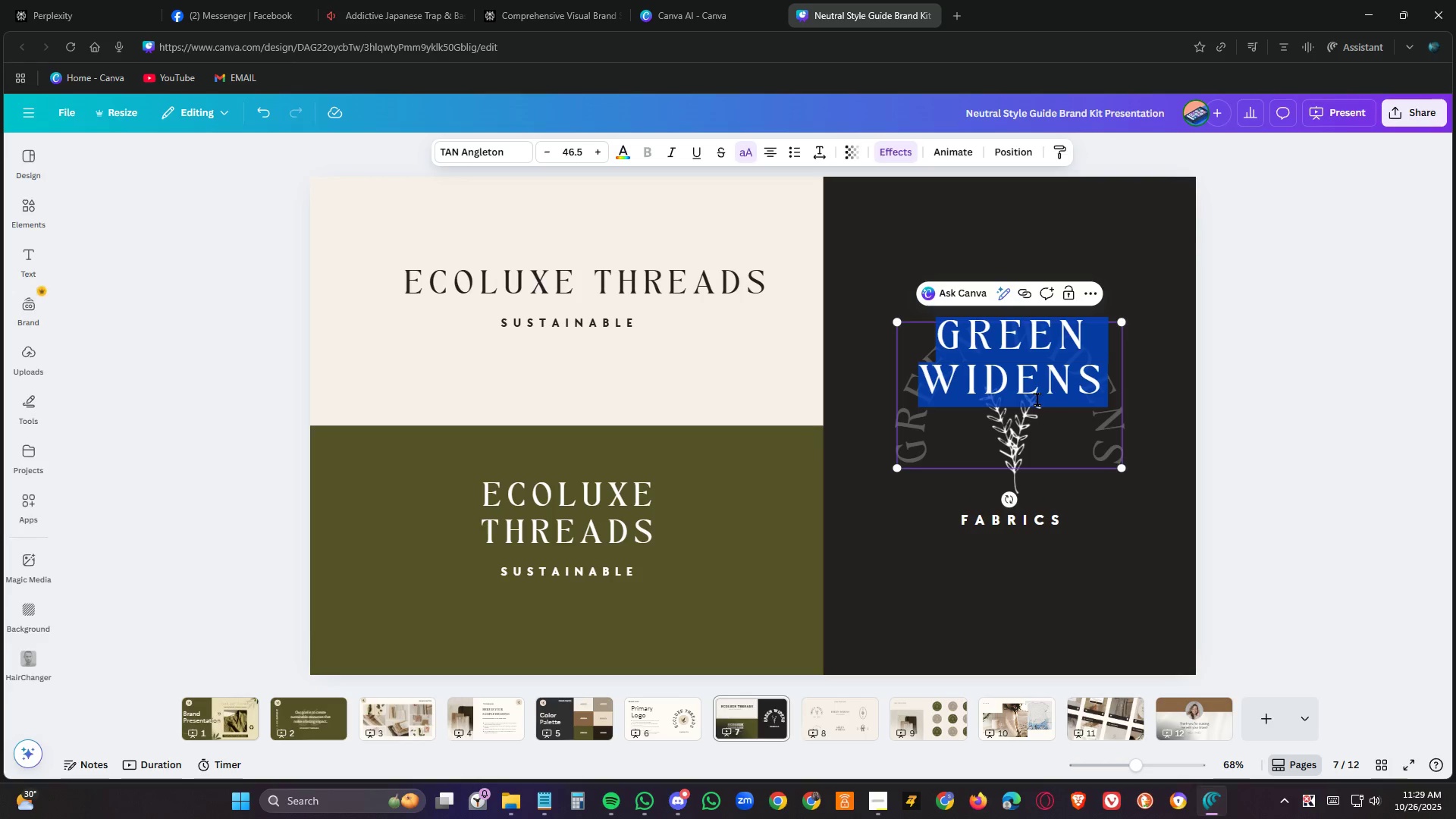 
type(ecolux threads)
 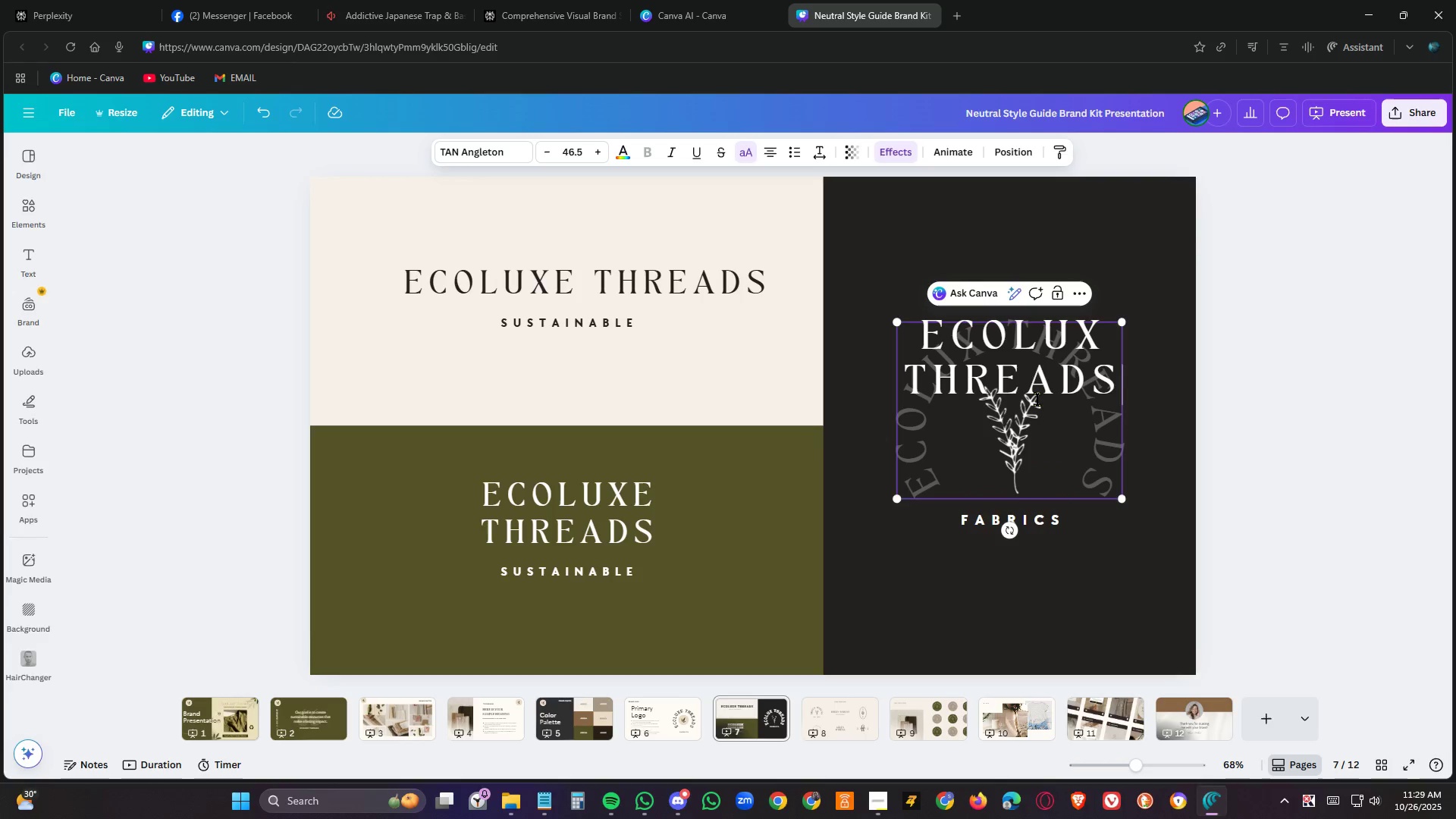 
left_click([1067, 596])
 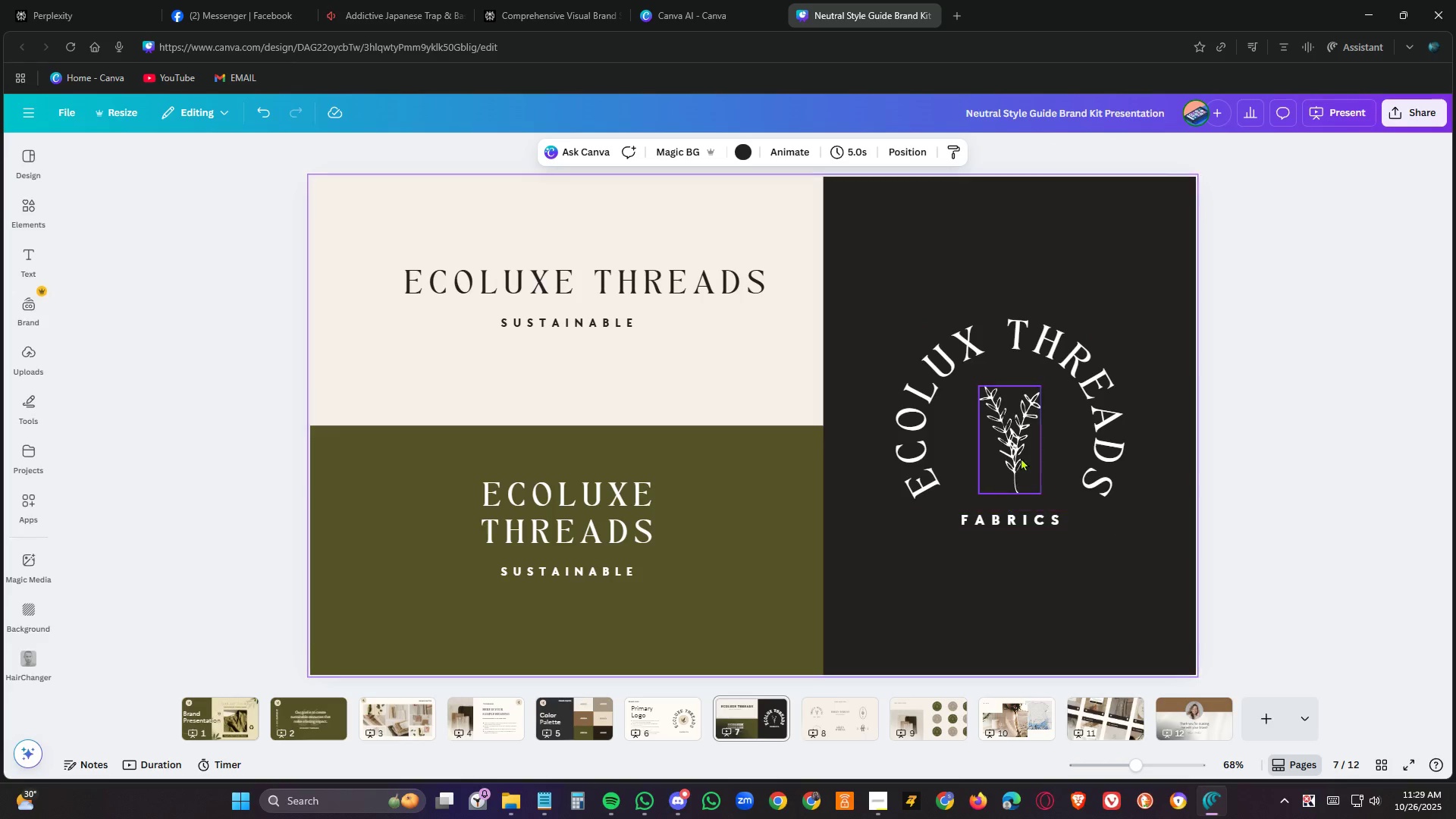 
left_click([1021, 457])
 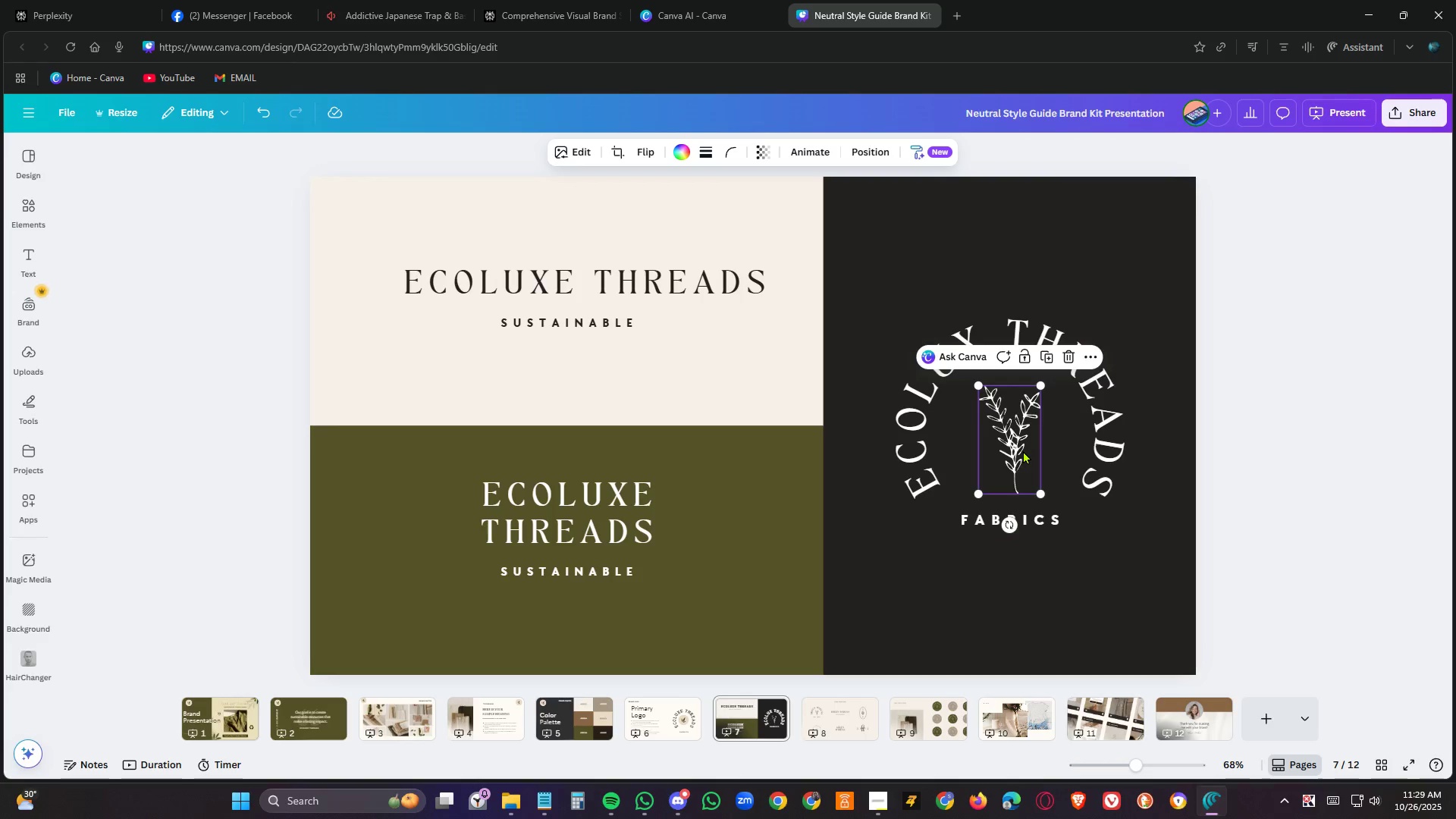 
key(Delete)
 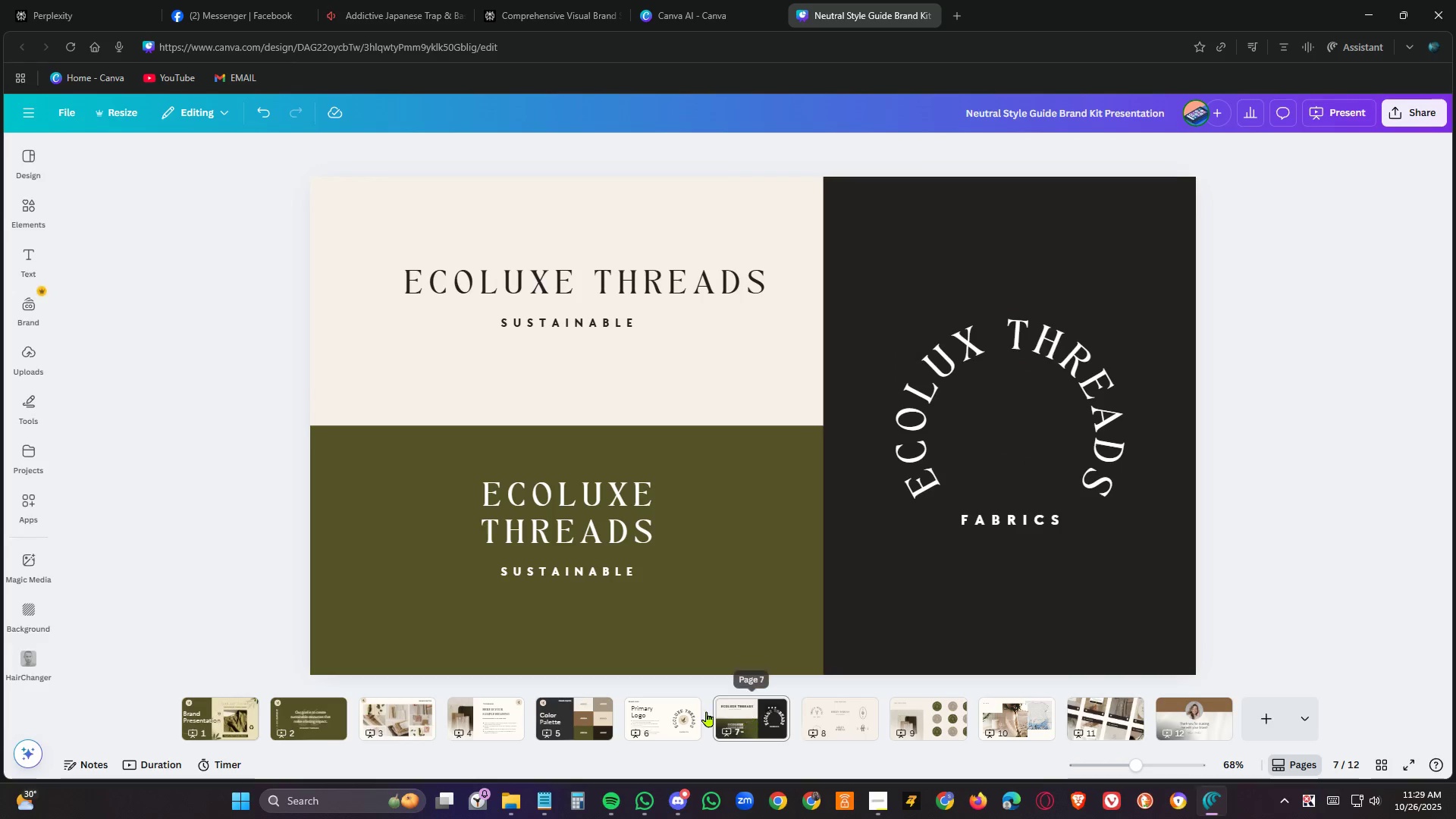 
left_click([678, 704])
 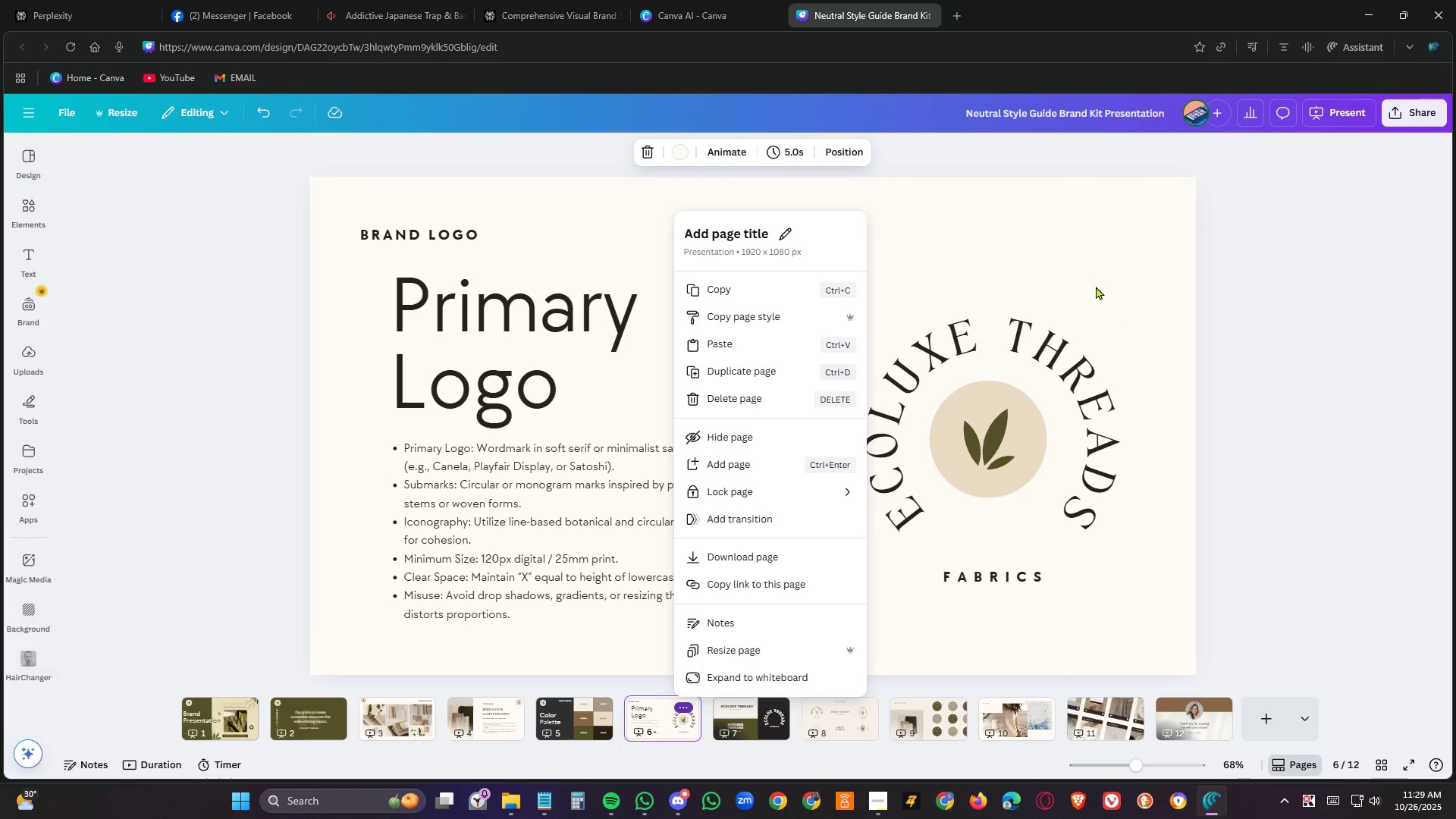 
left_click([1061, 235])
 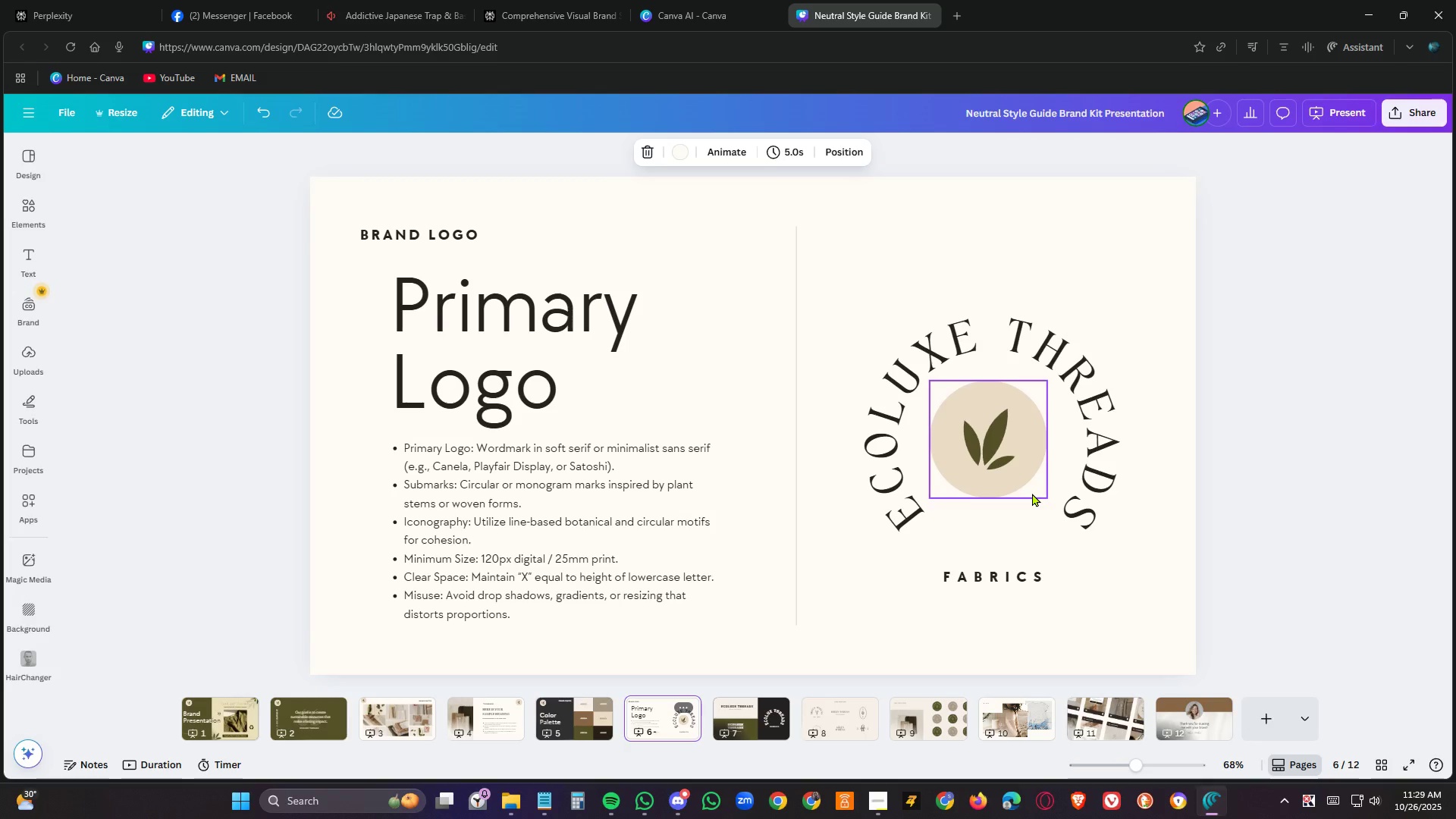 
left_click([1032, 493])
 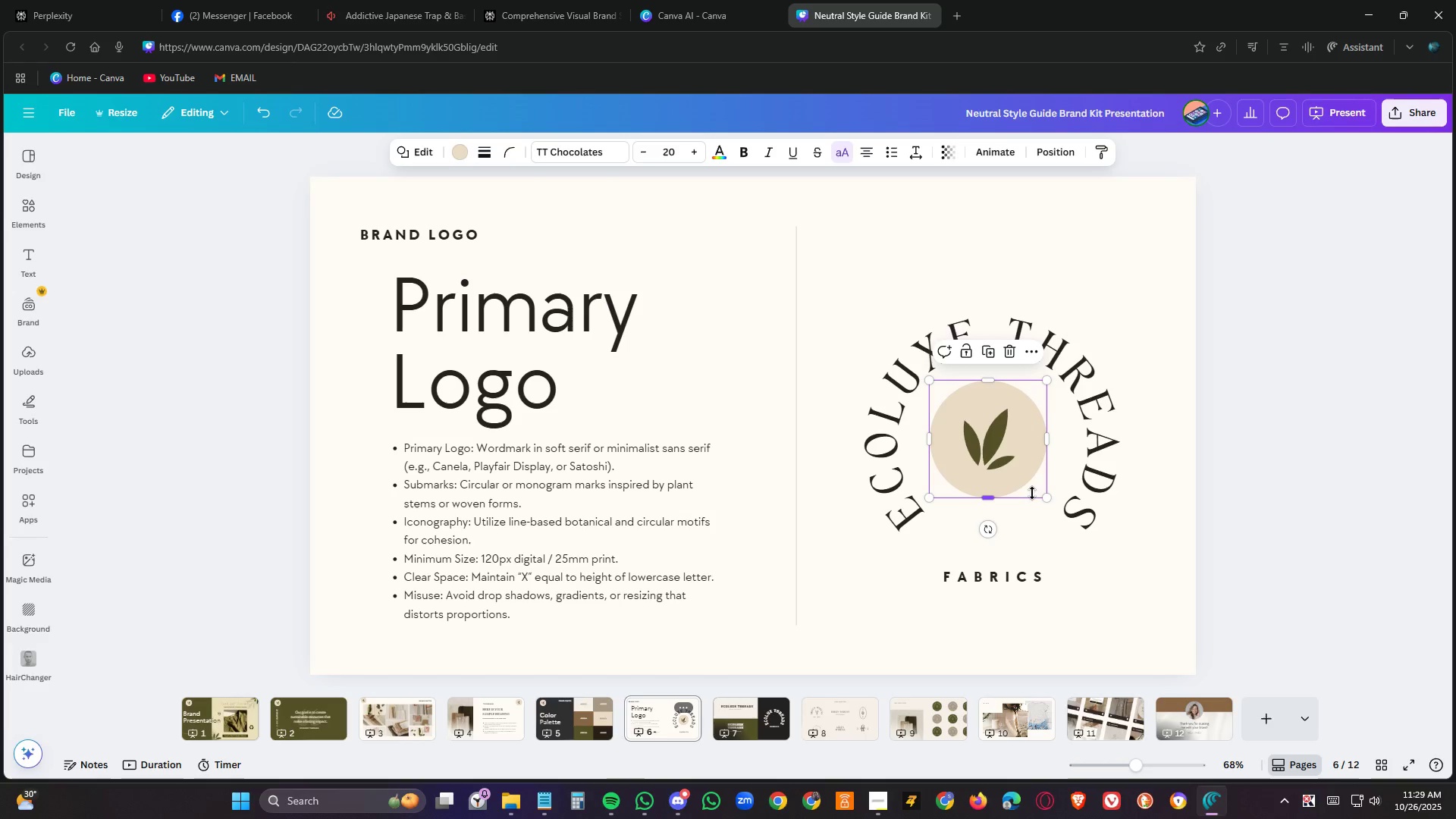 
key(Control+C)
 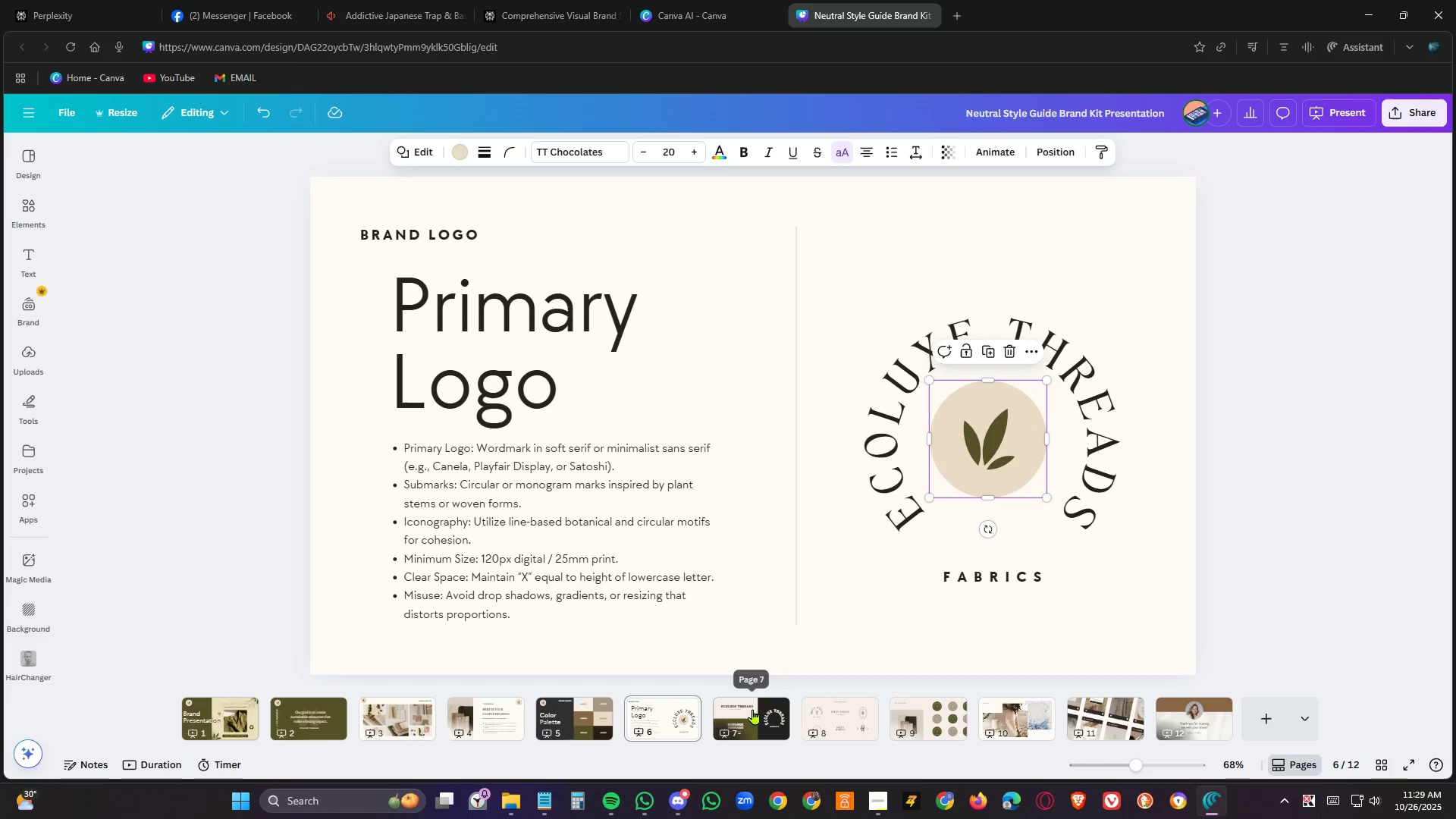 
left_click([753, 709])
 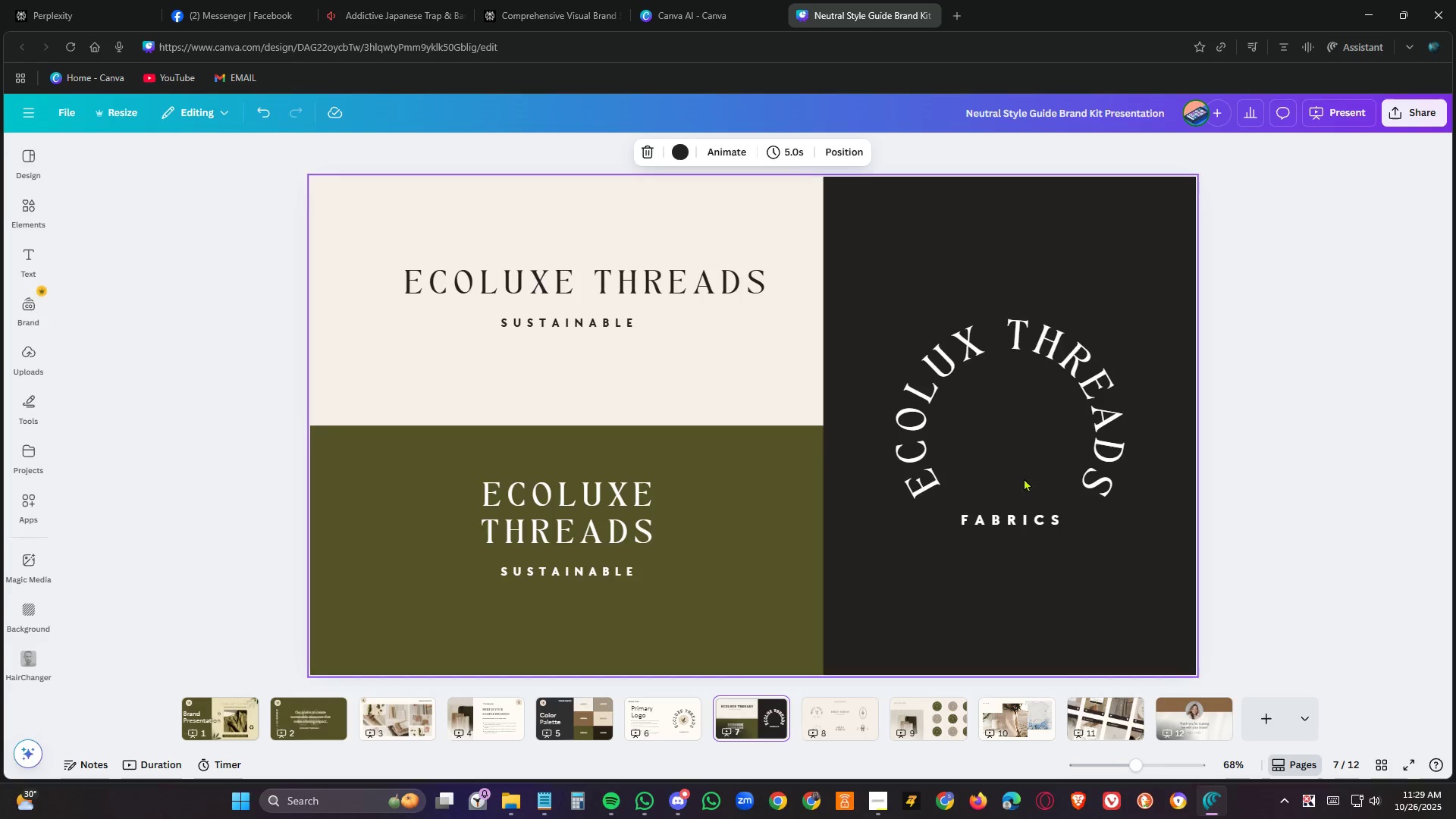 
left_click([1029, 470])
 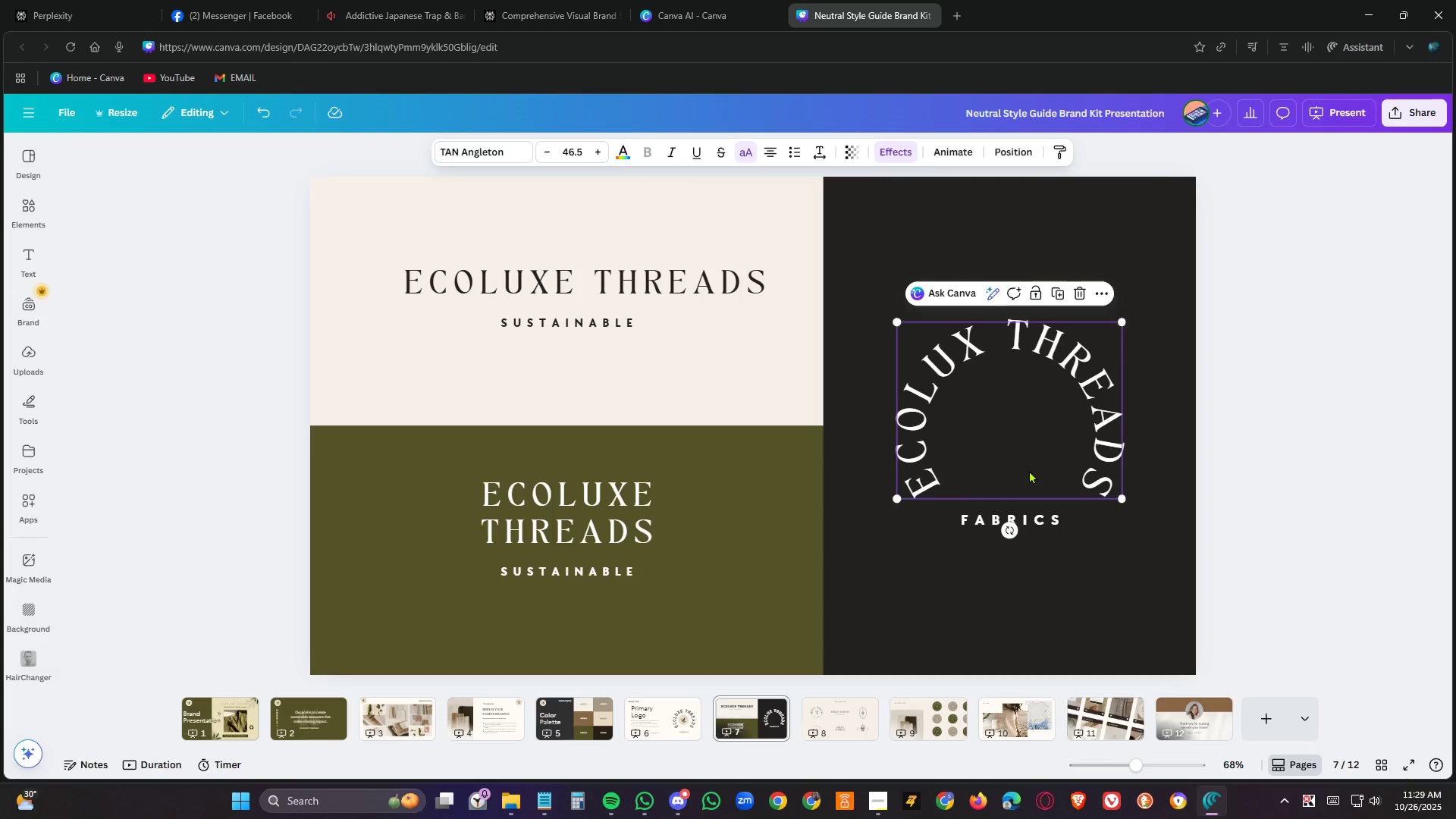 
key(Control+V)
 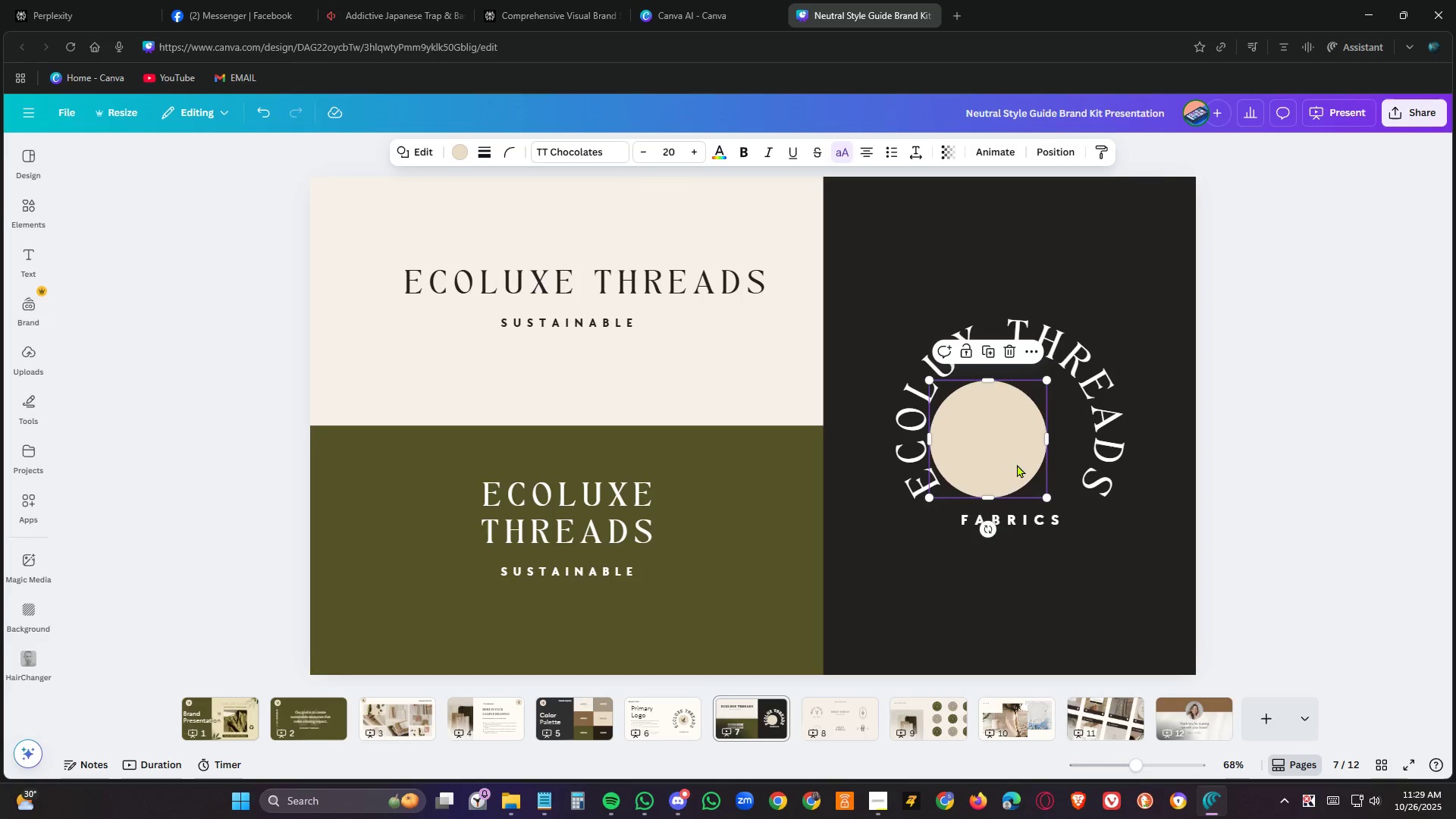 
left_click_drag(start_coordinate=[1009, 463], to_coordinate=[1031, 455])
 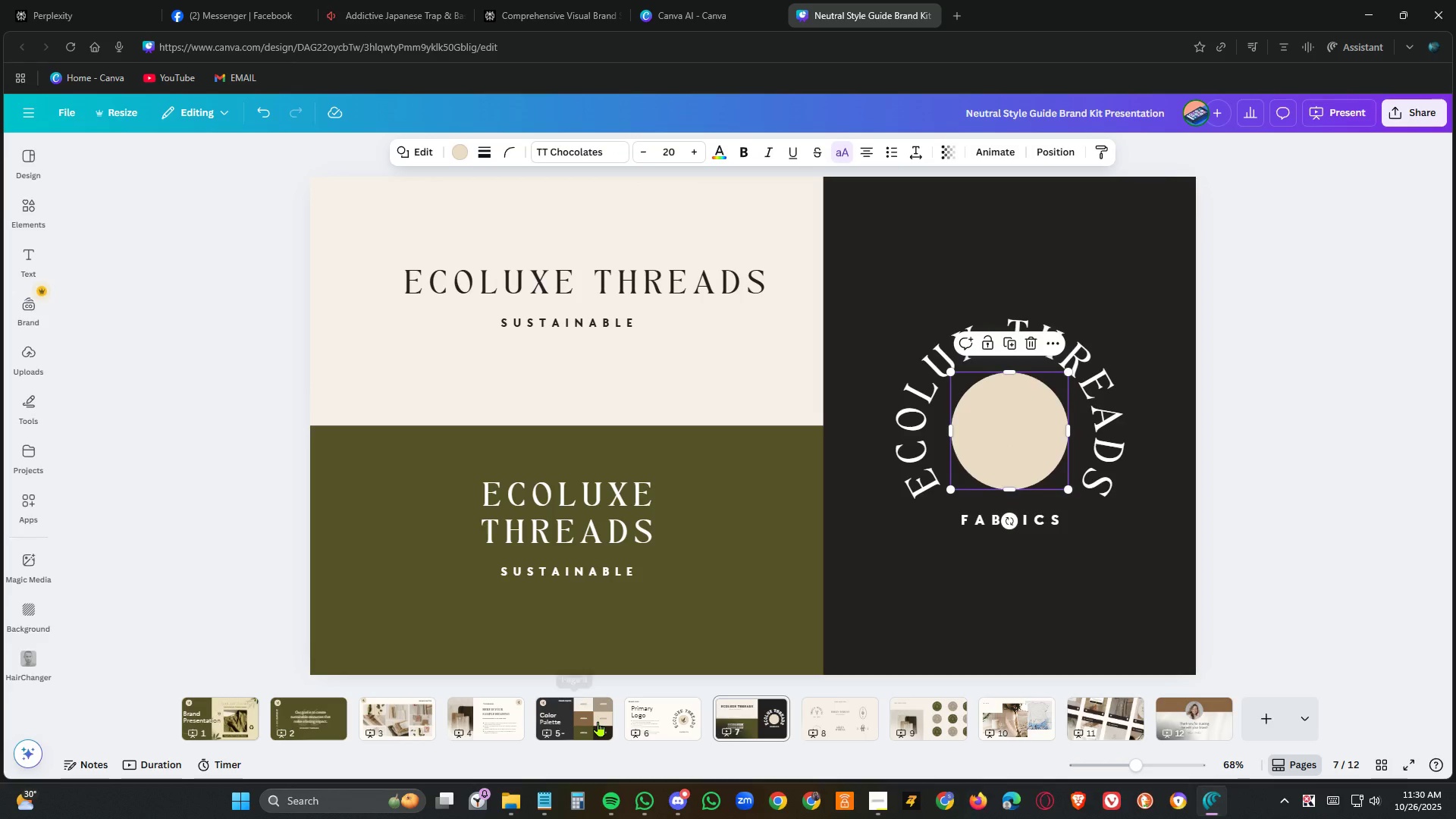 
left_click([686, 718])
 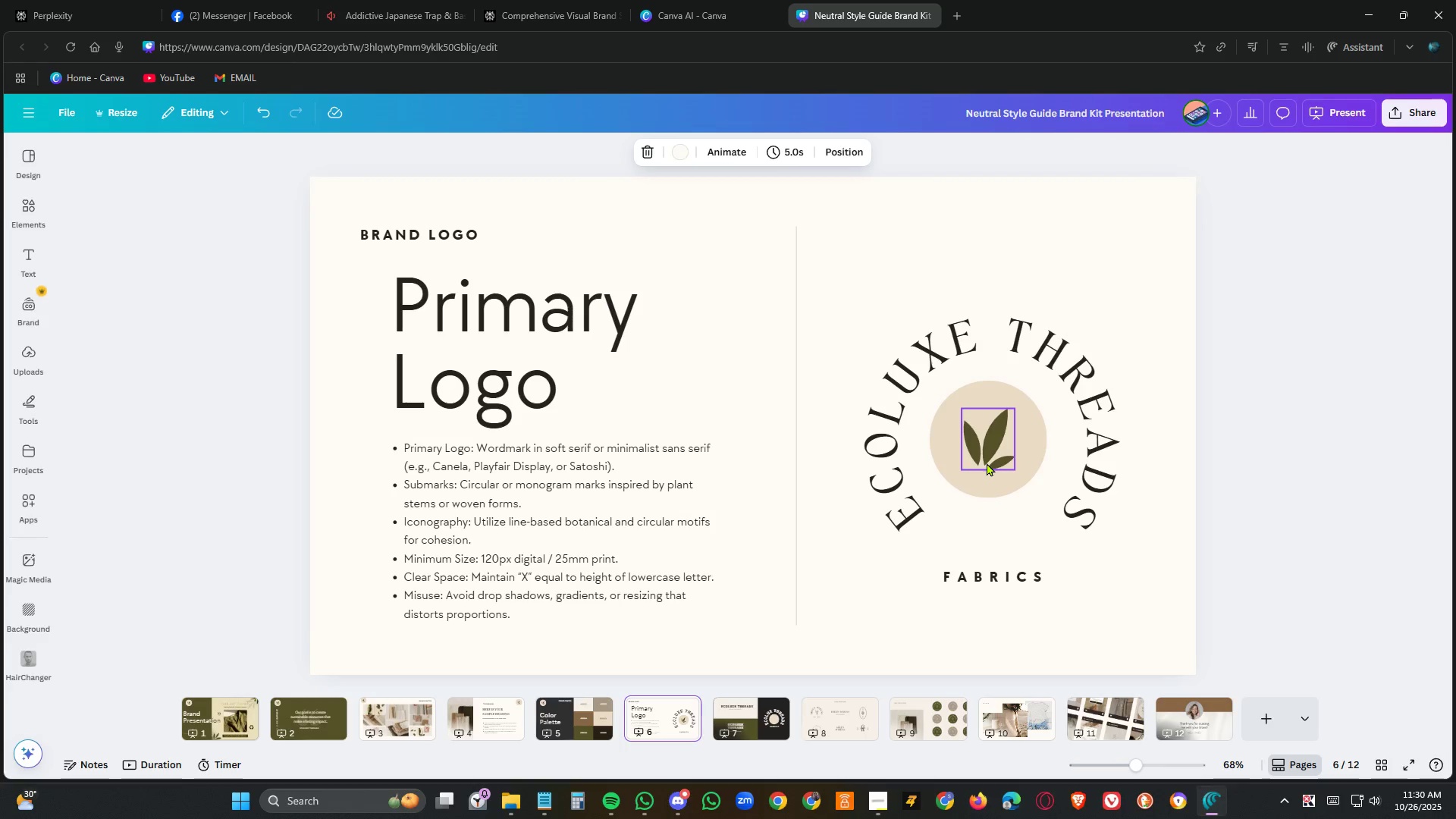 
left_click([987, 463])
 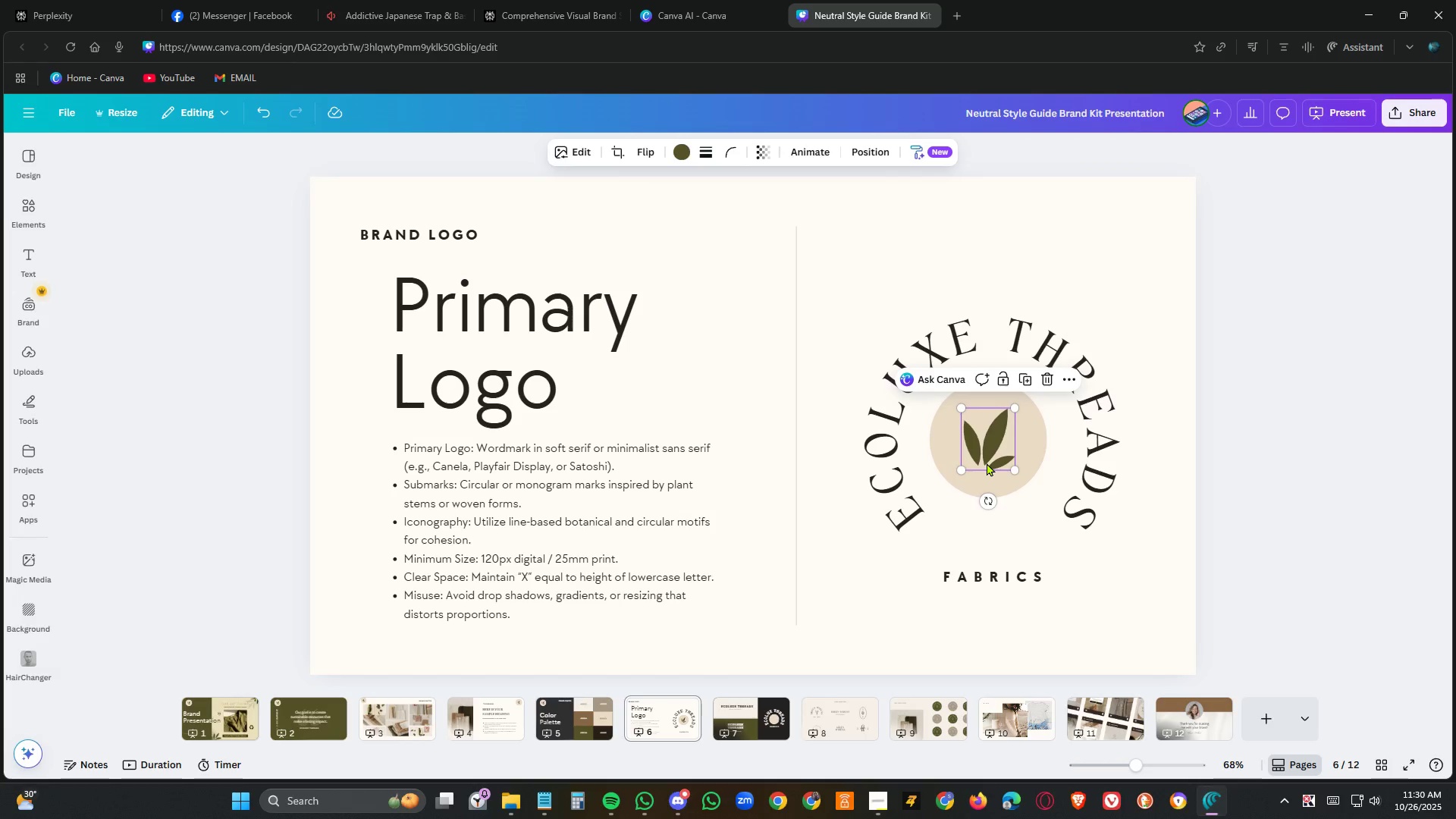 
key(Control+C)
 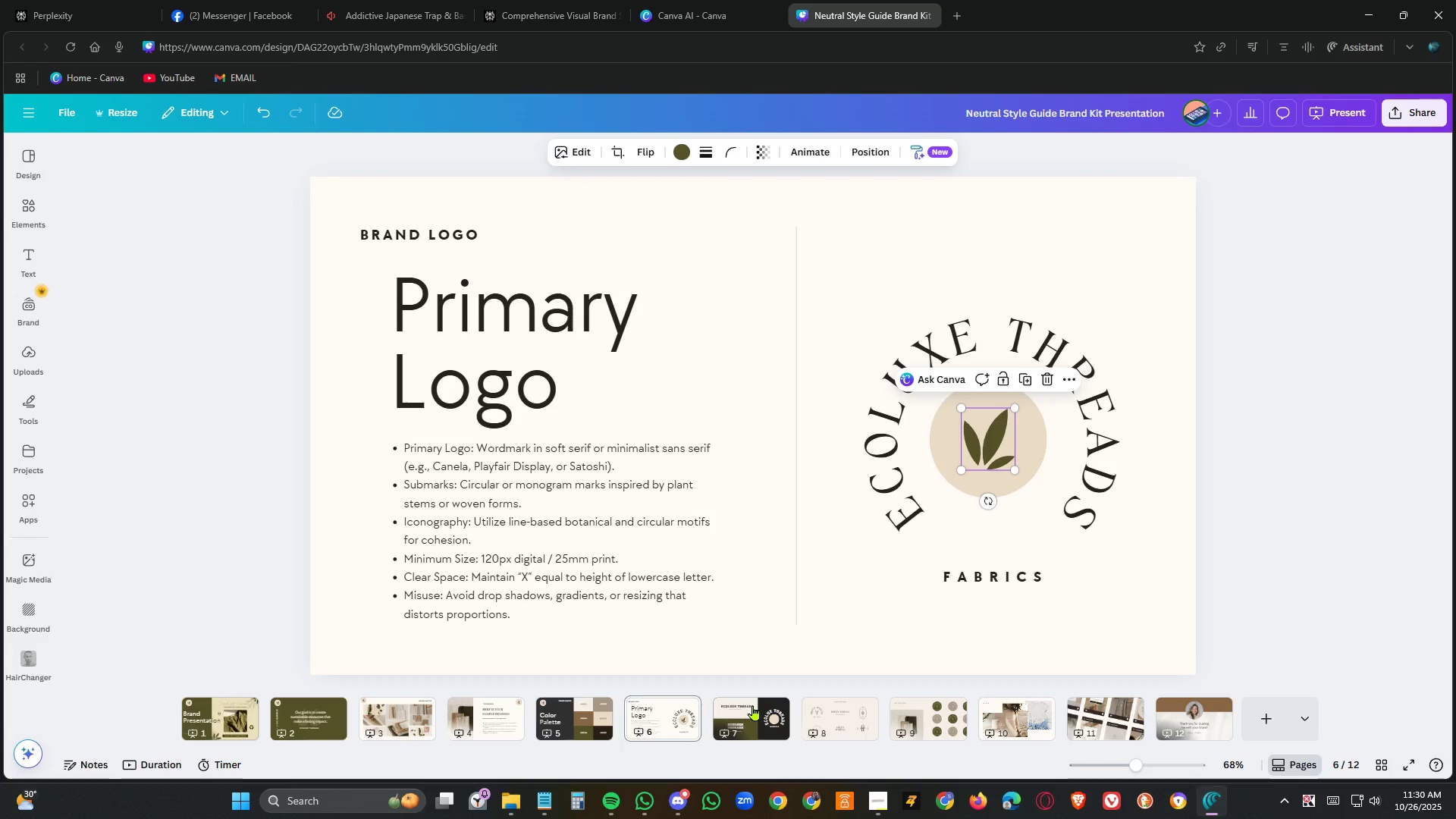 
left_click([753, 705])
 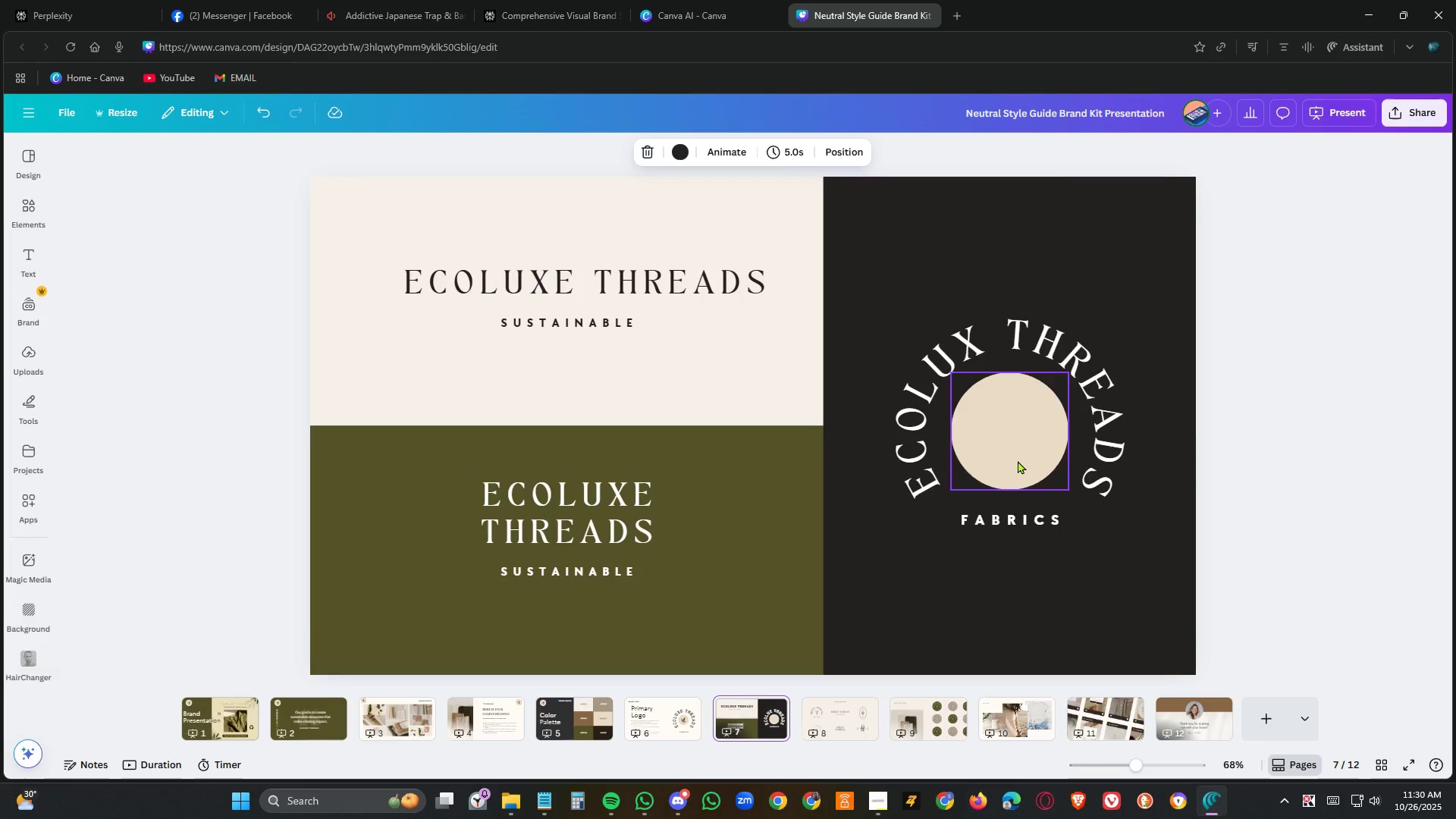 
left_click([1018, 460])
 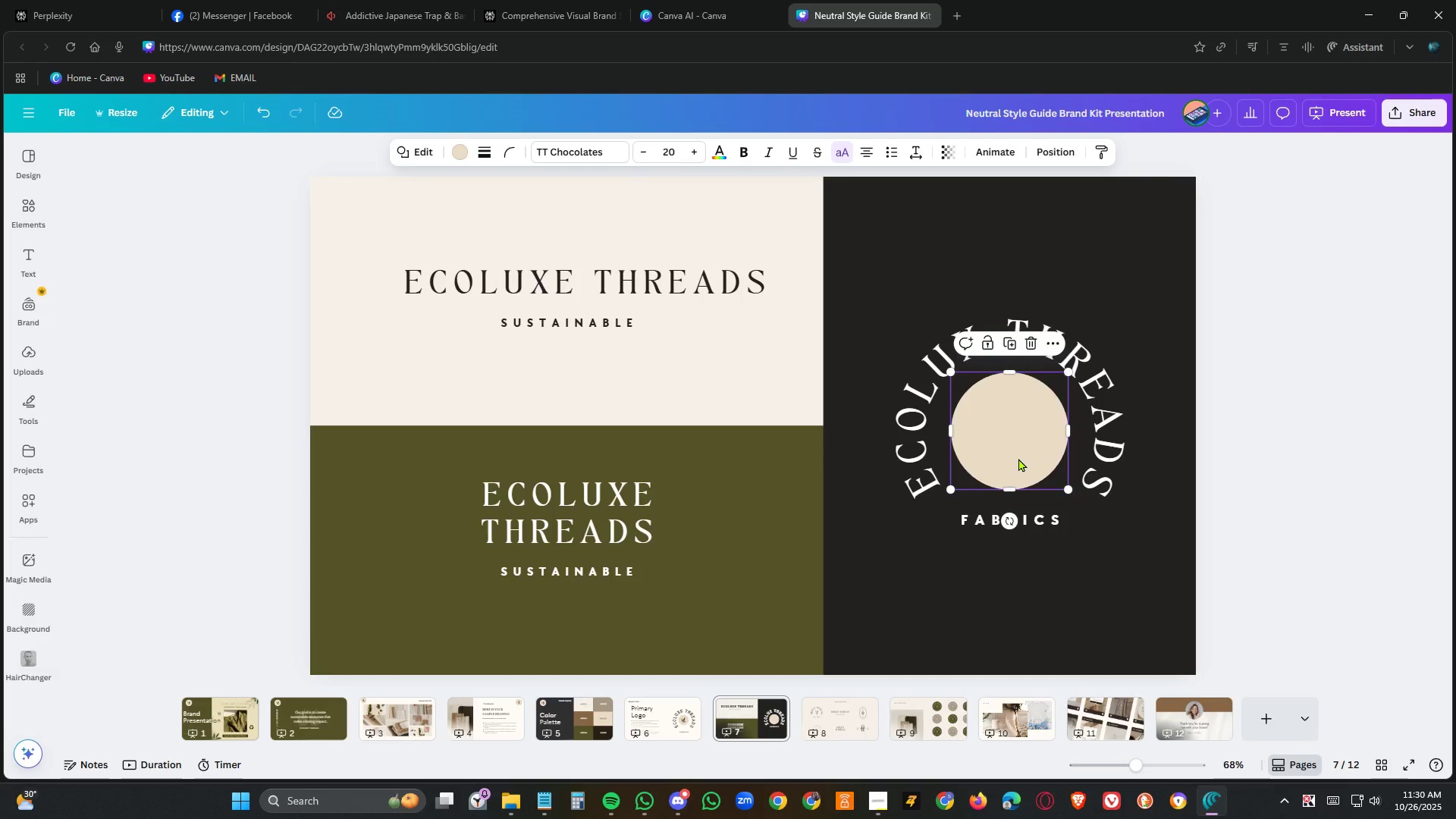 
key(Control+V)
 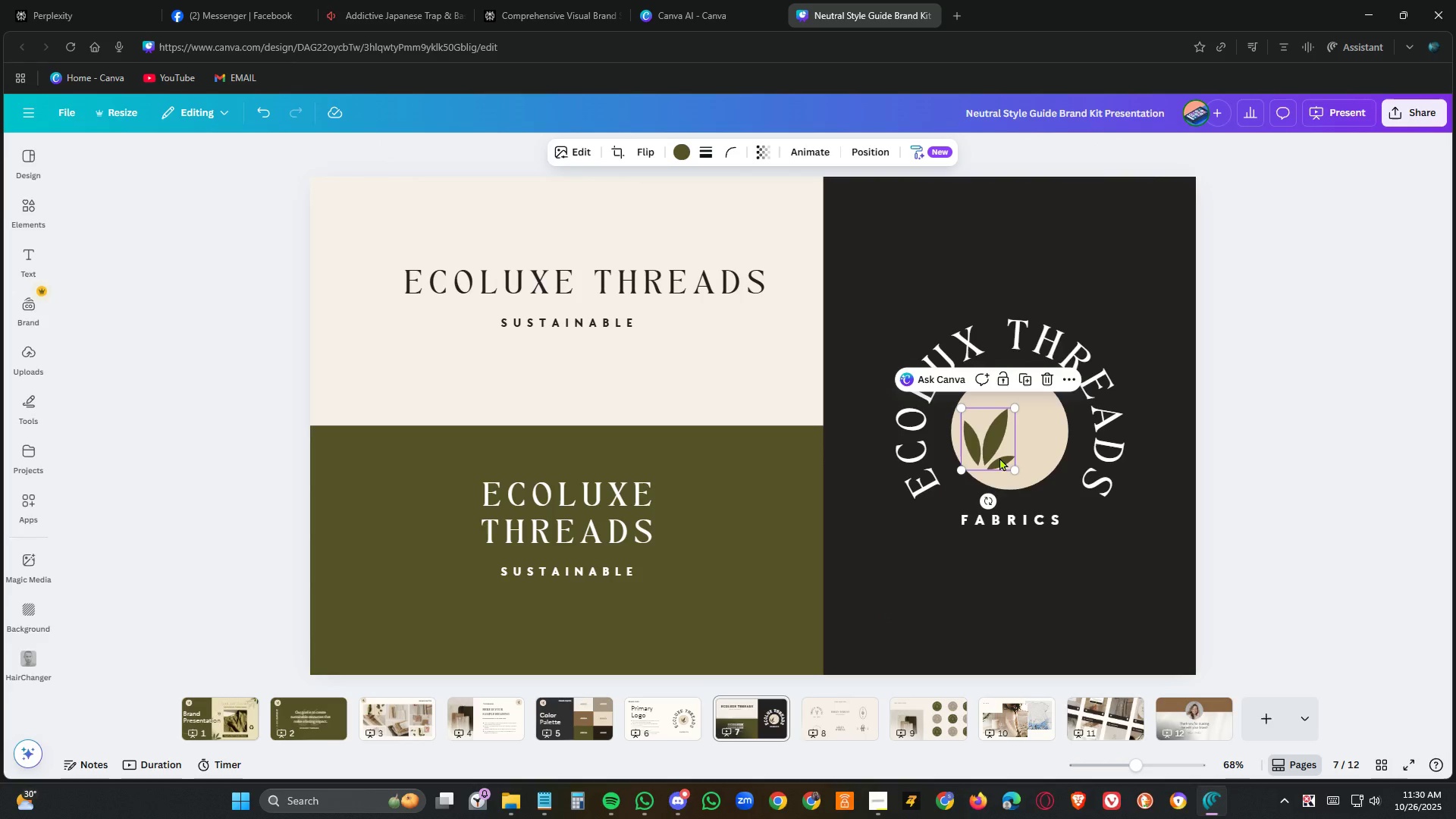 
left_click_drag(start_coordinate=[993, 456], to_coordinate=[1014, 450])
 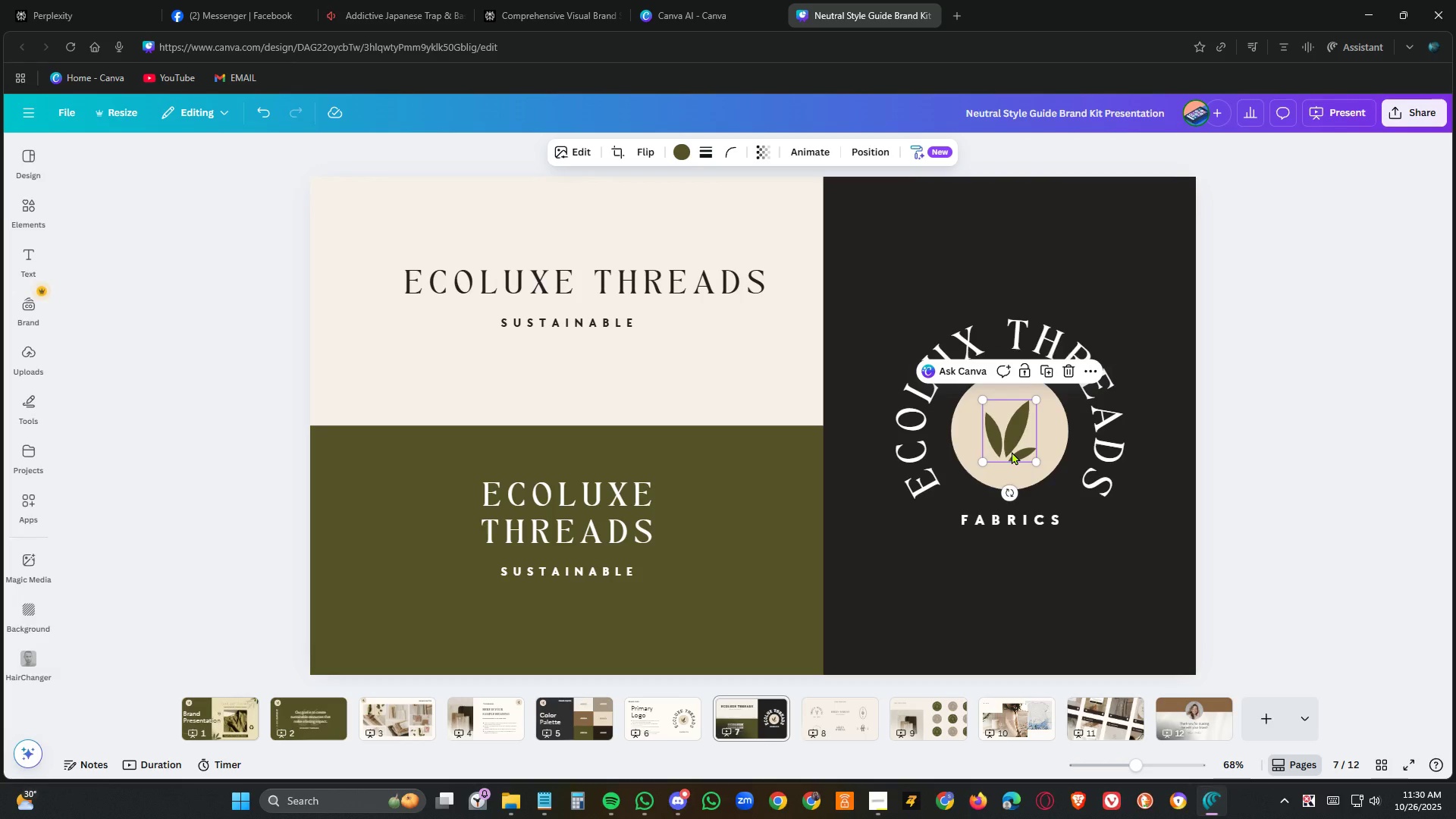 
wait(41.5)
 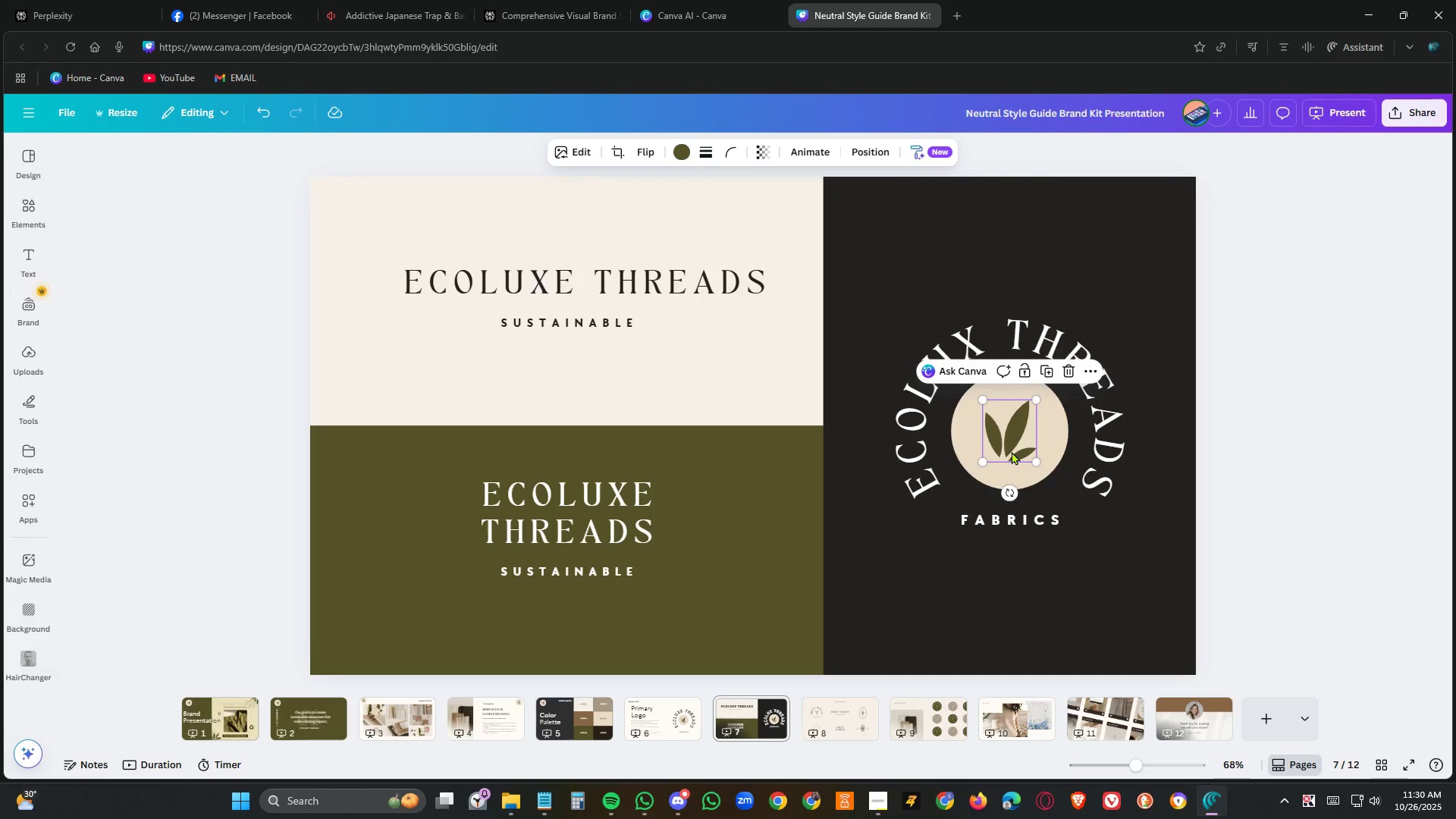 
left_click([219, 711])
 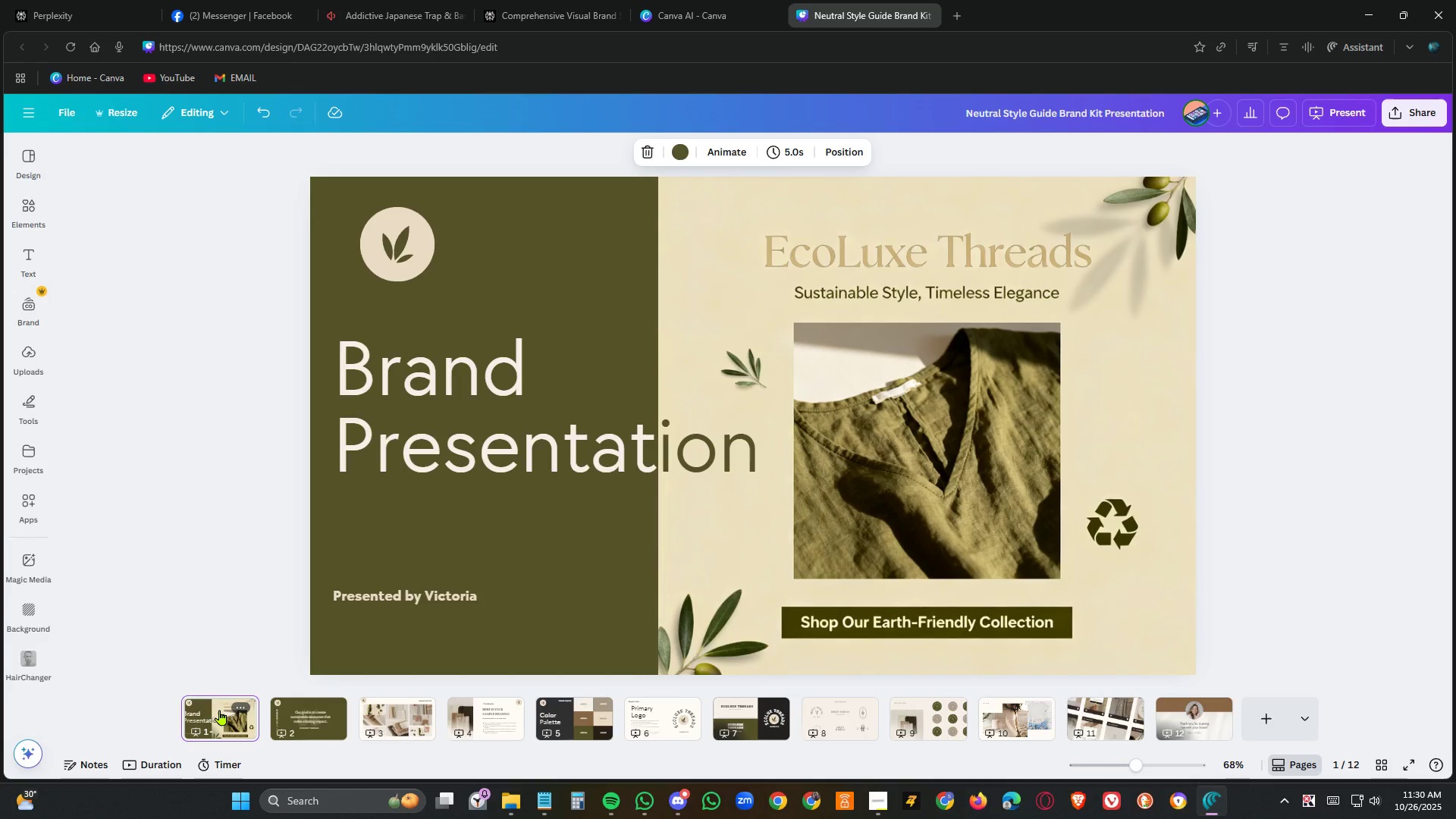 
key(ArrowRight)
 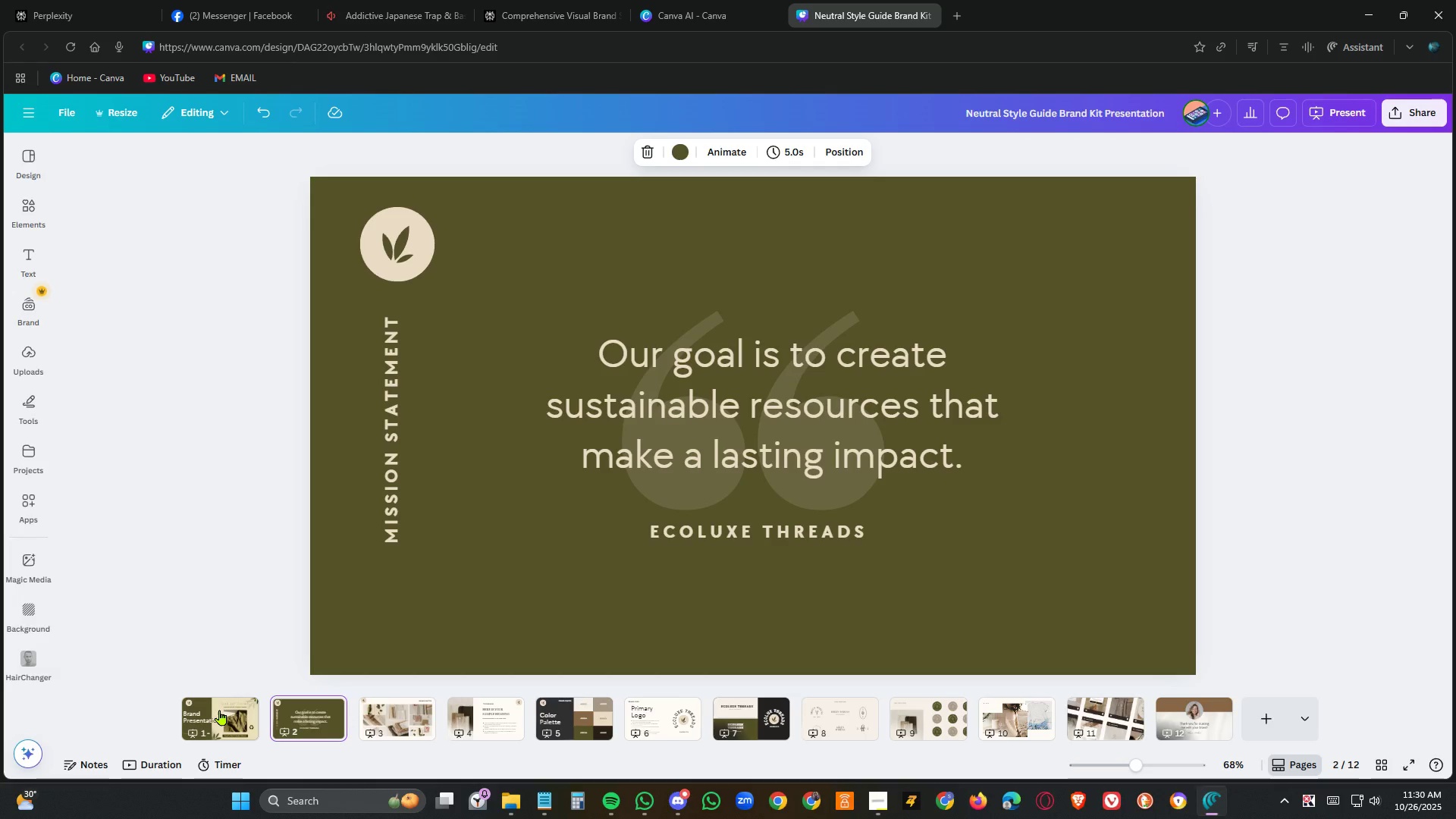 
key(ArrowRight)
 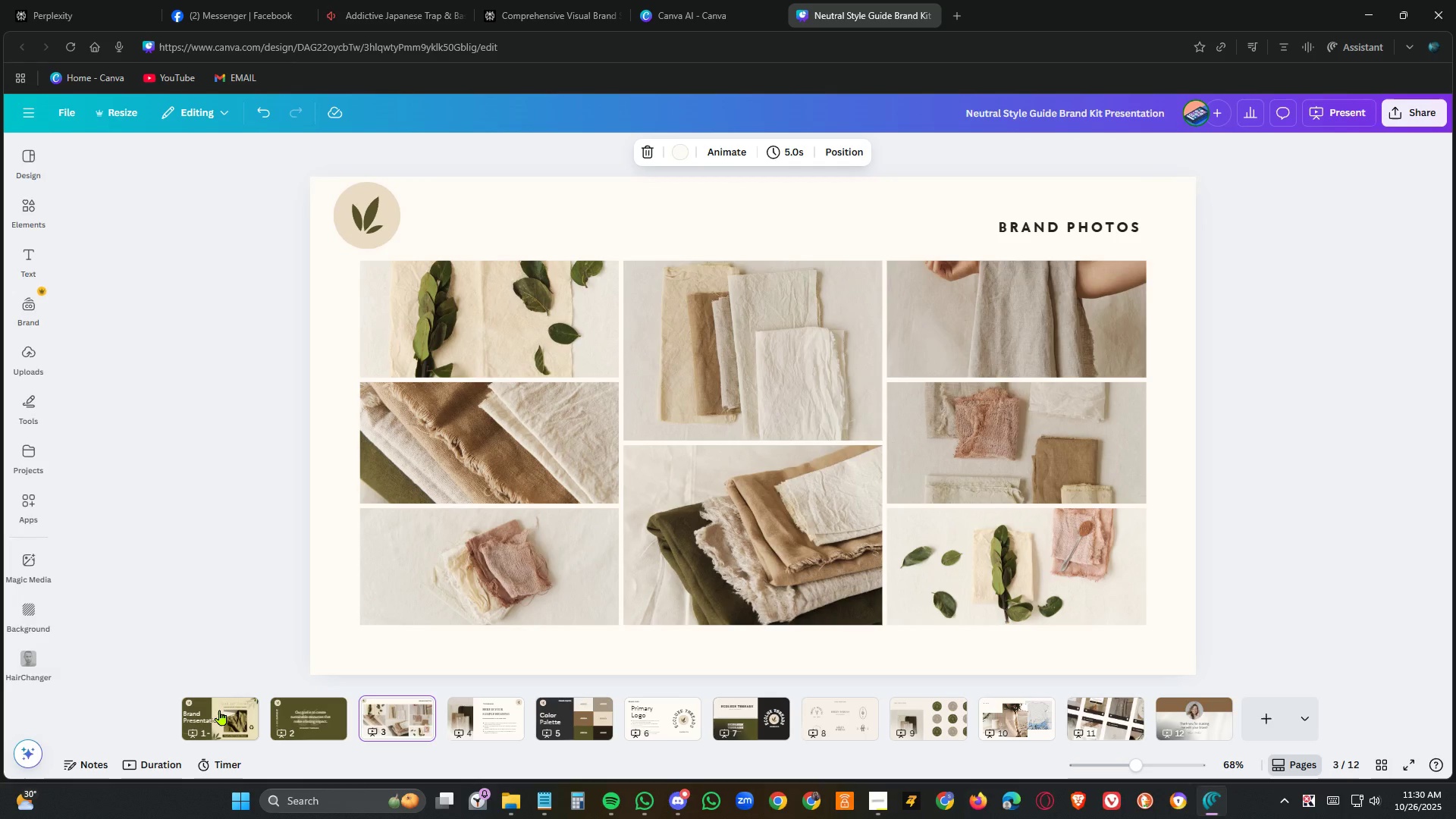 
key(ArrowRight)
 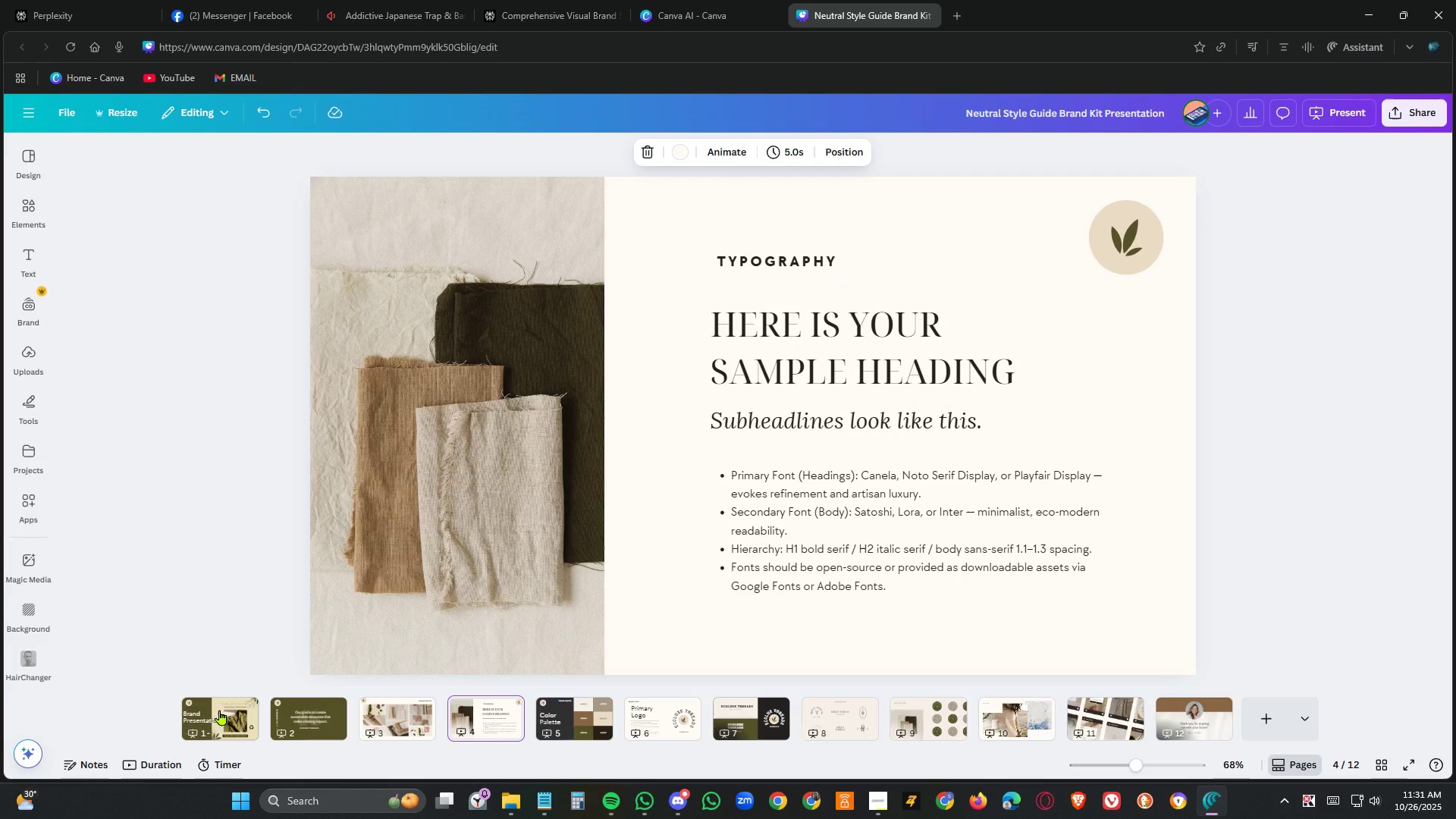 
key(ArrowLeft)
 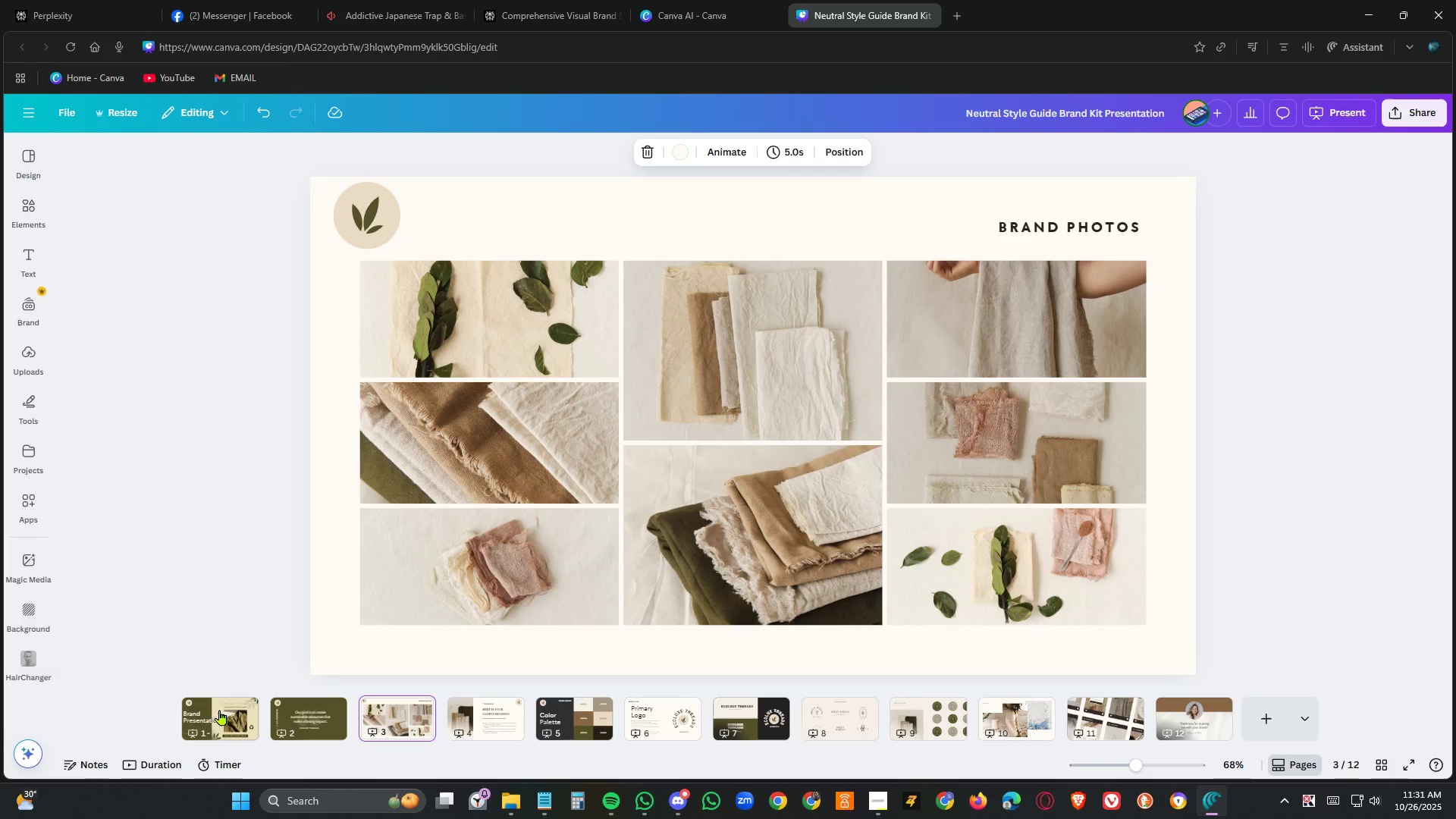 
key(ArrowLeft)
 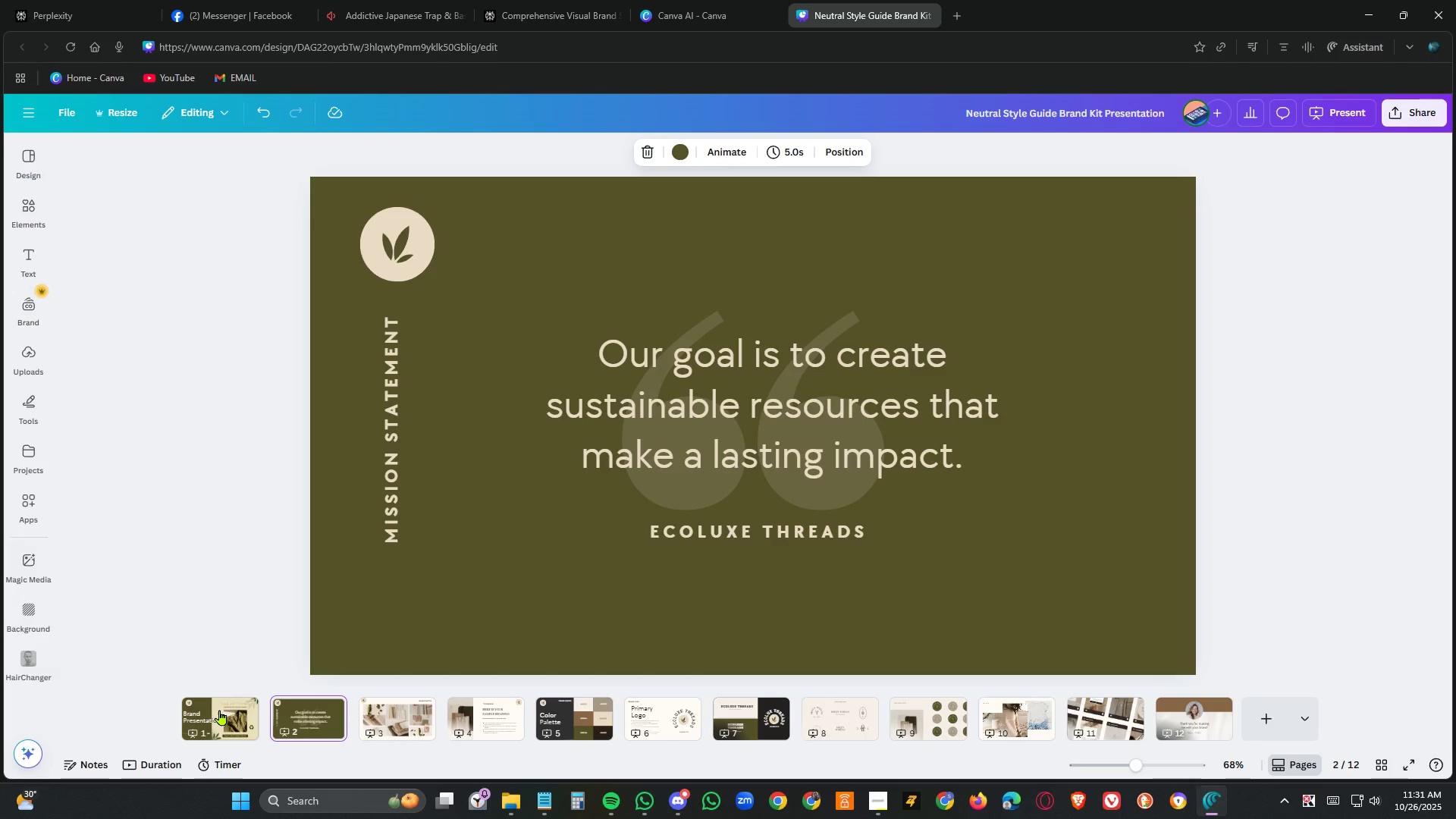 
key(ArrowRight)
 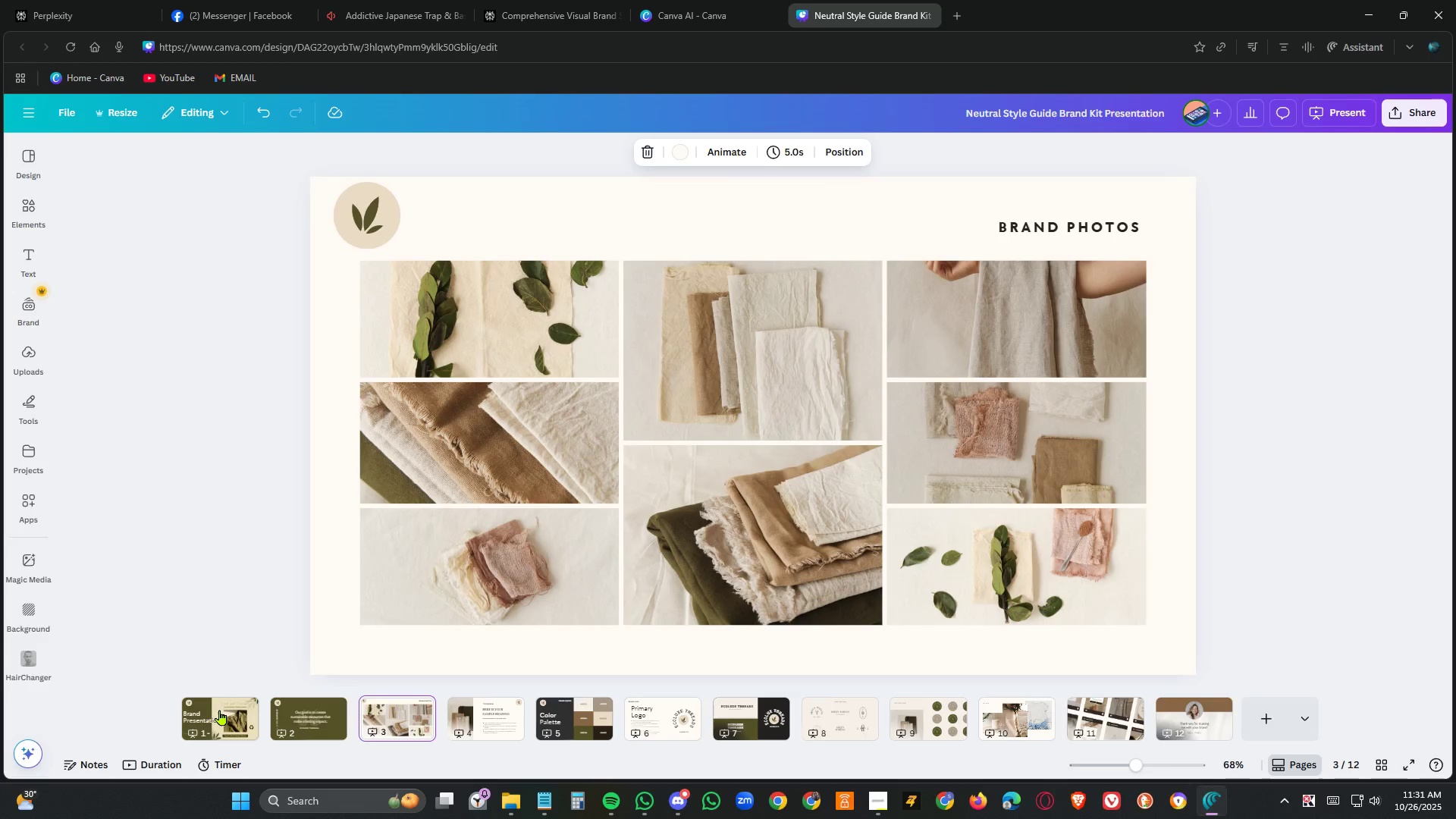 
key(ArrowRight)
 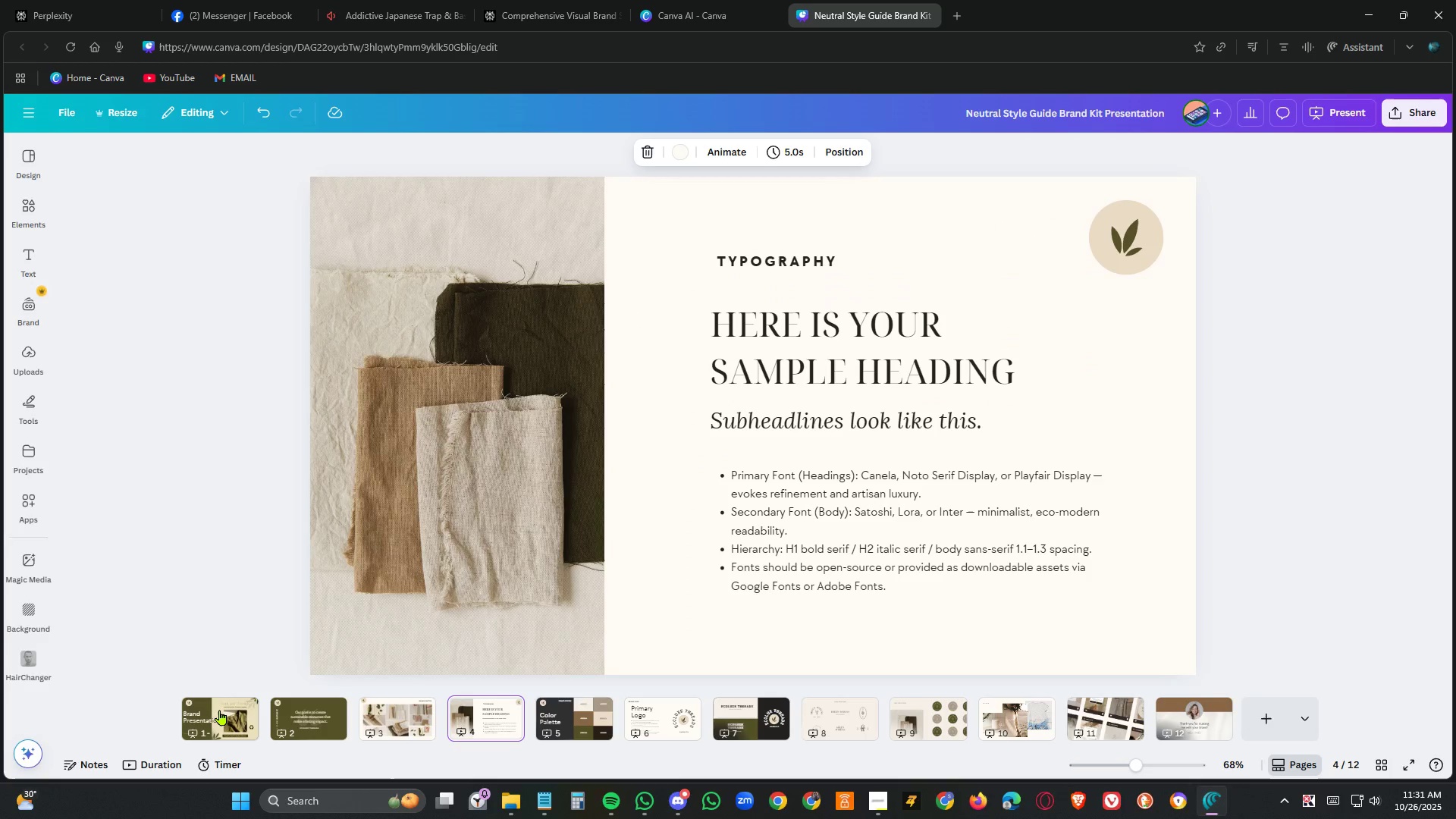 
key(ArrowRight)
 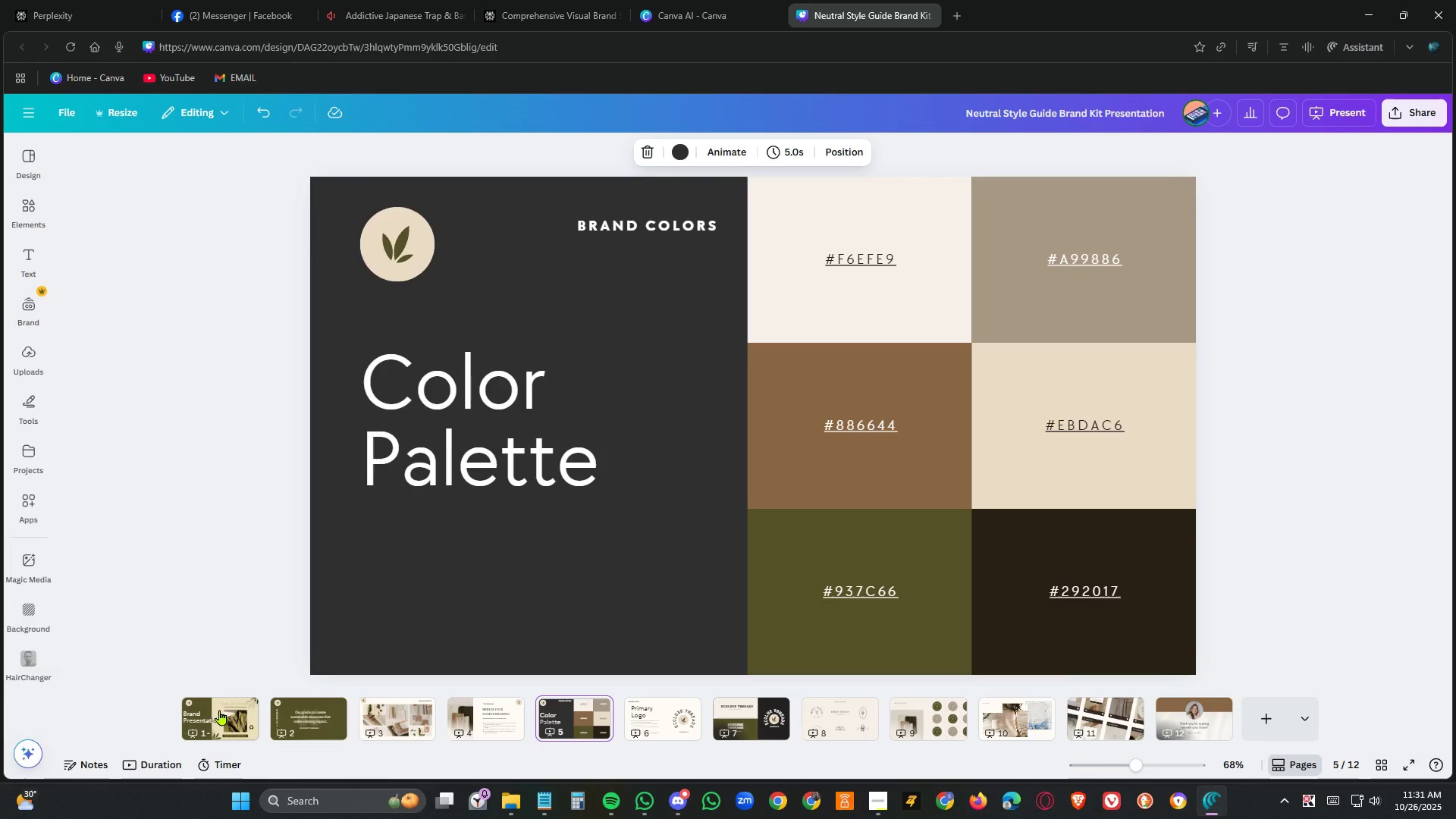 
key(ArrowLeft)
 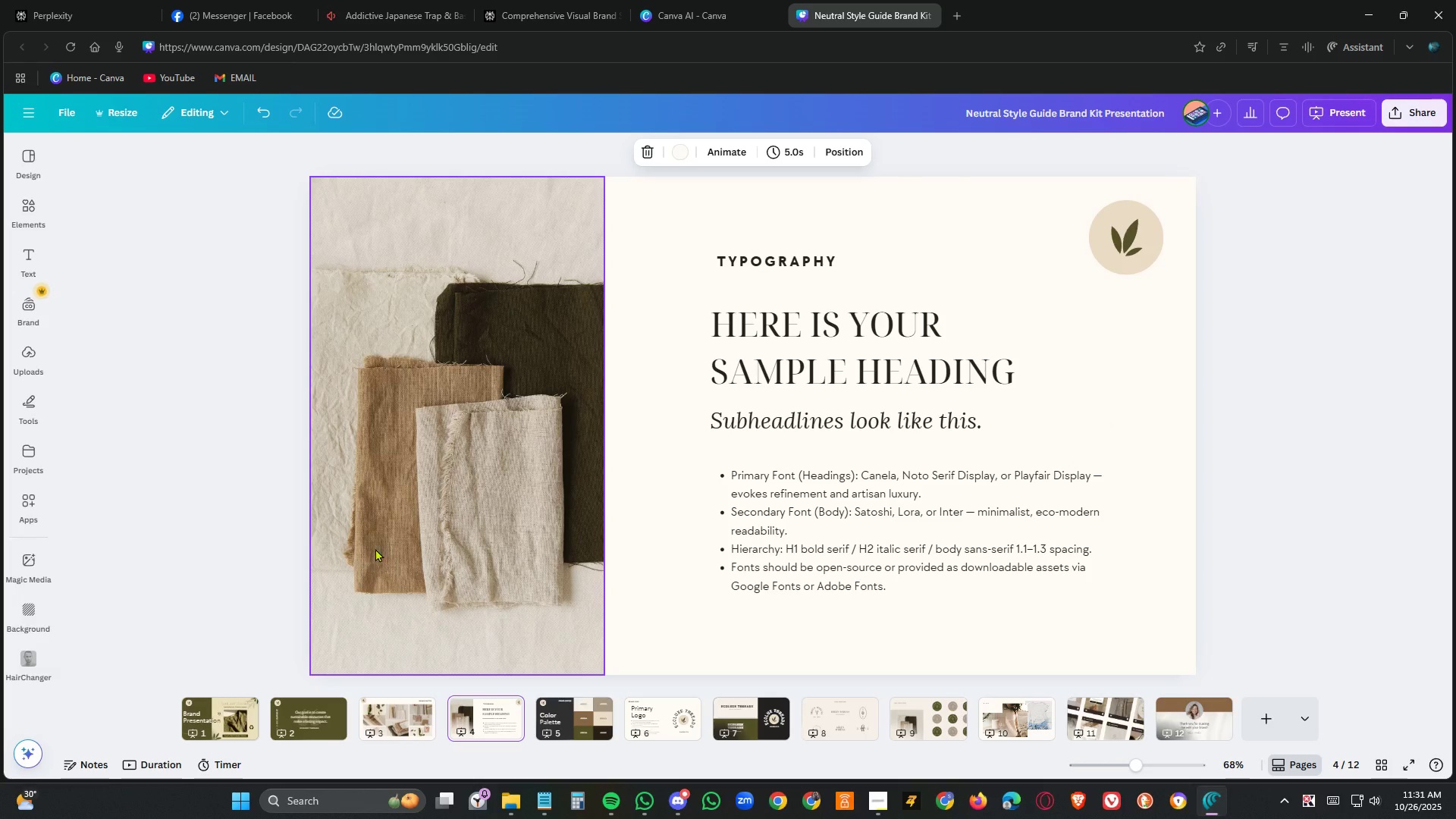 
left_click([459, 532])
 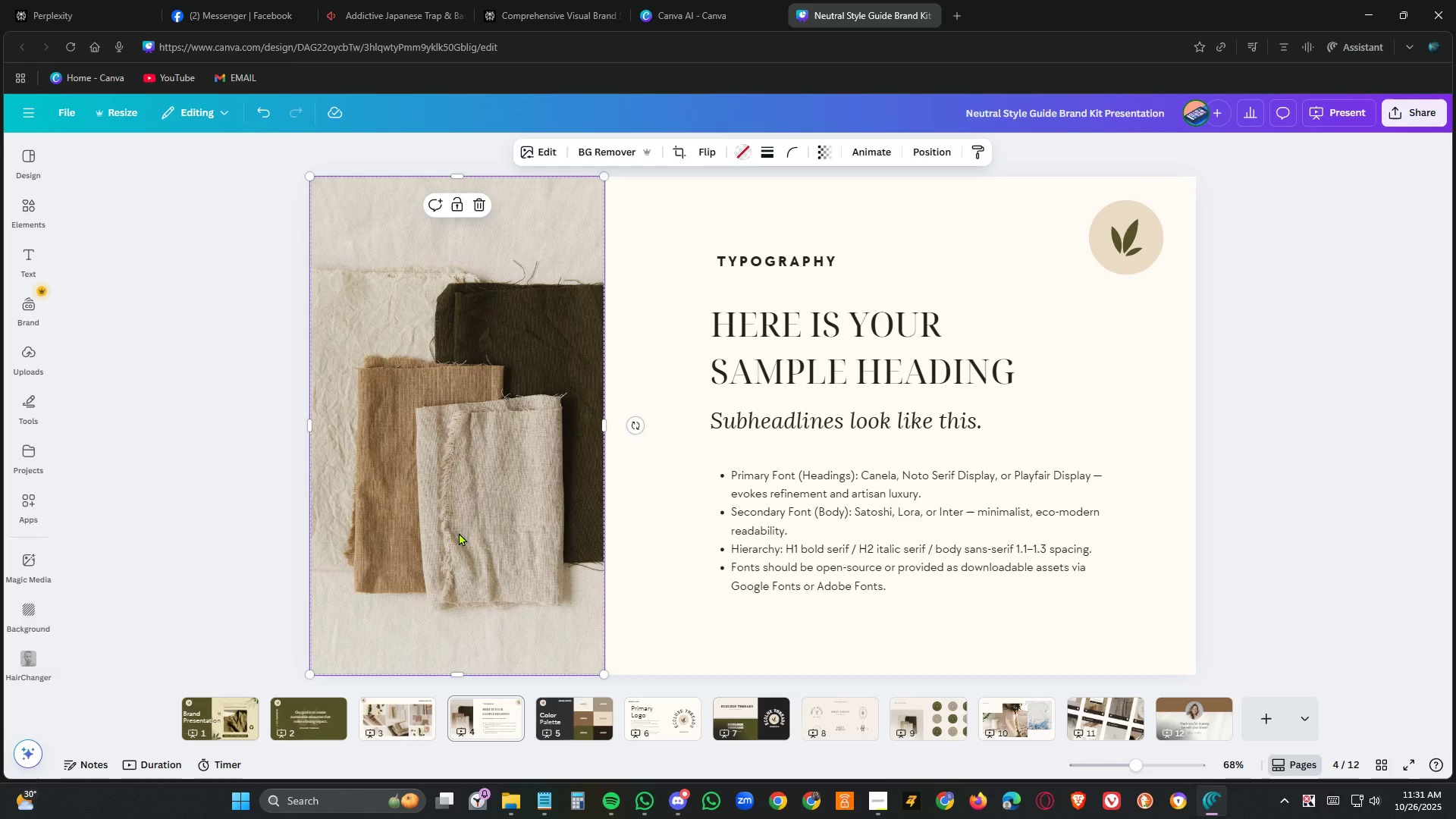 
key(Delete)
 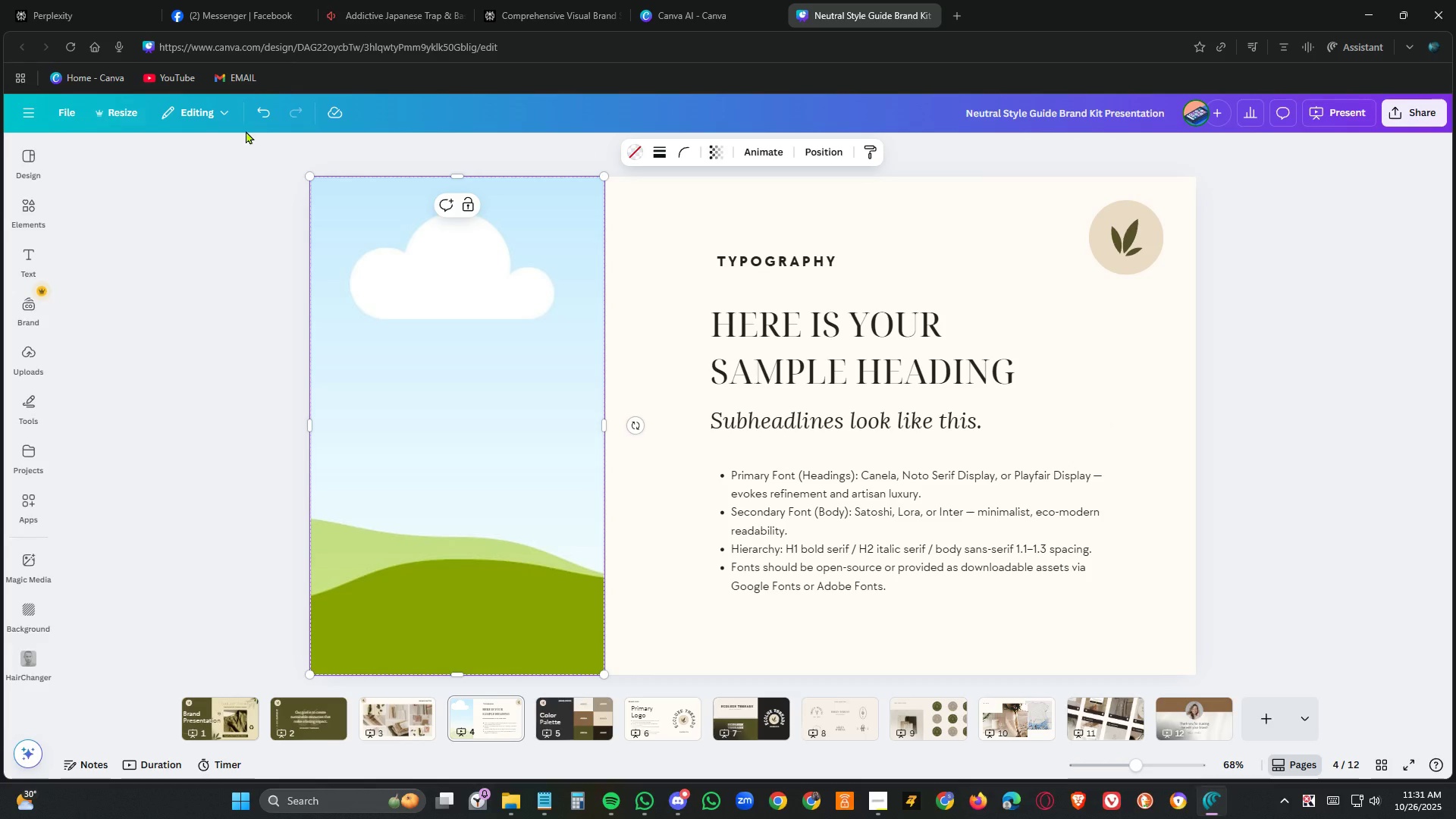 
left_click([256, 115])
 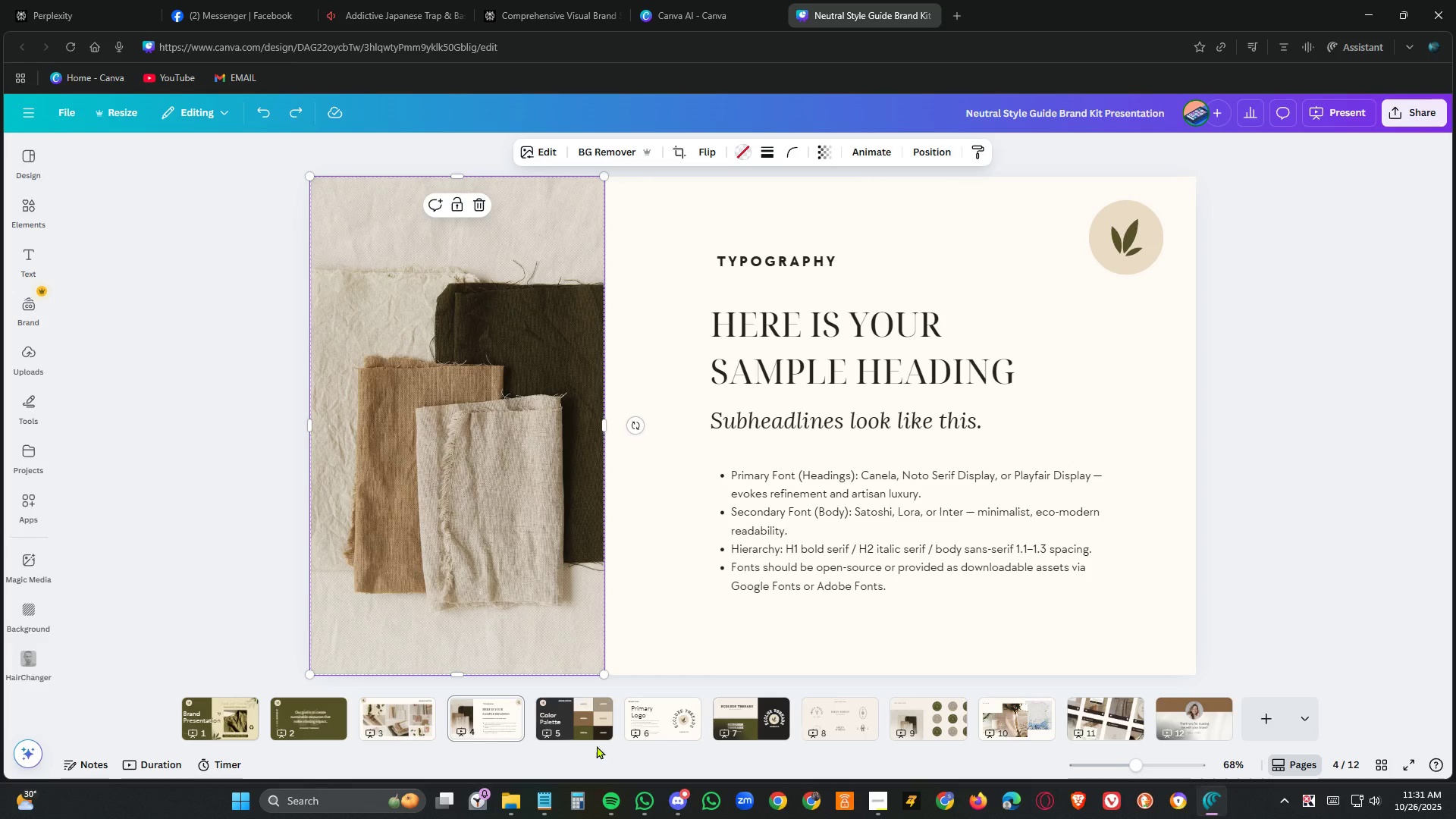 
left_click([572, 723])
 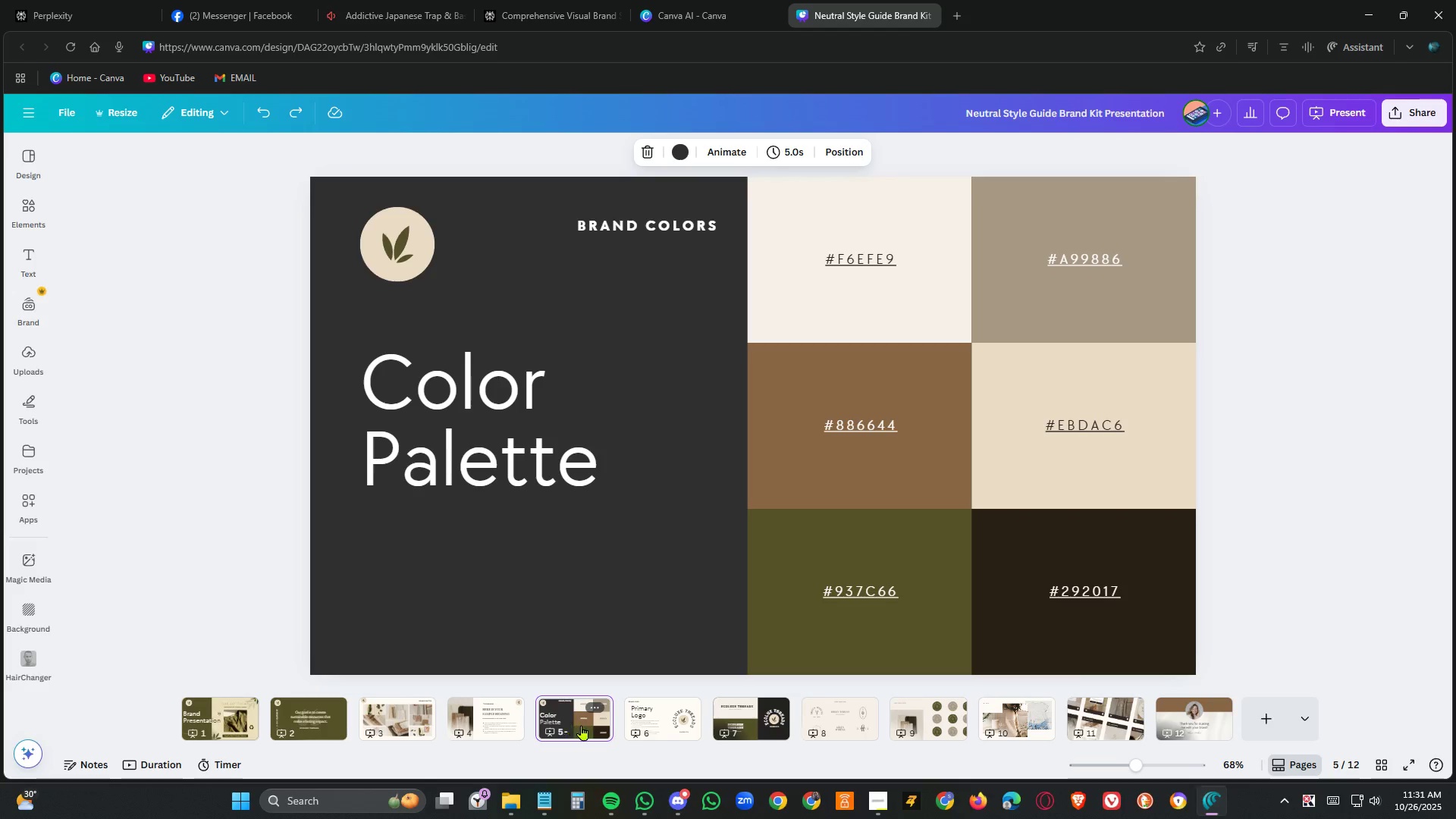 
mouse_move([690, 704])
 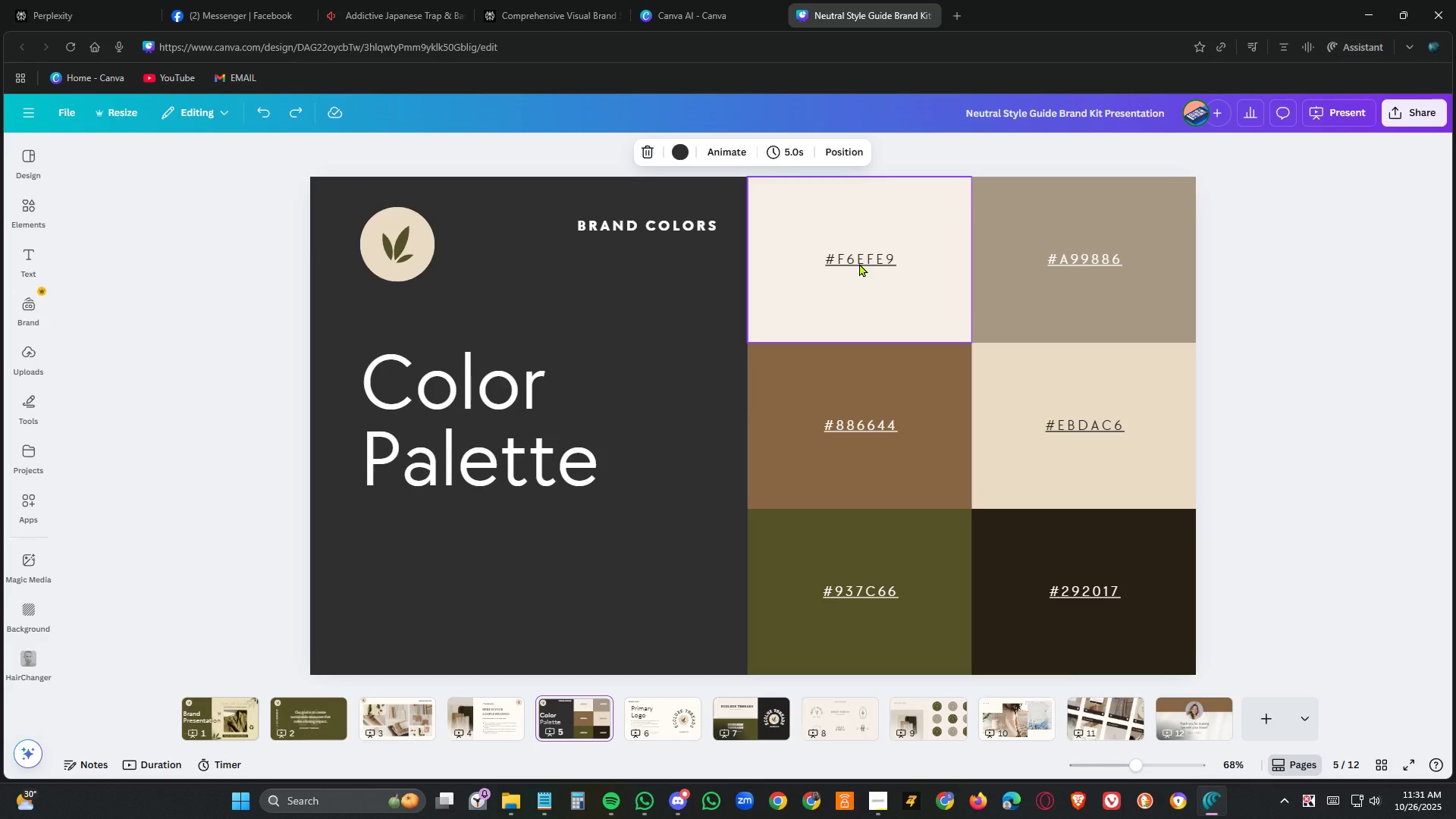 
left_click([859, 263])
 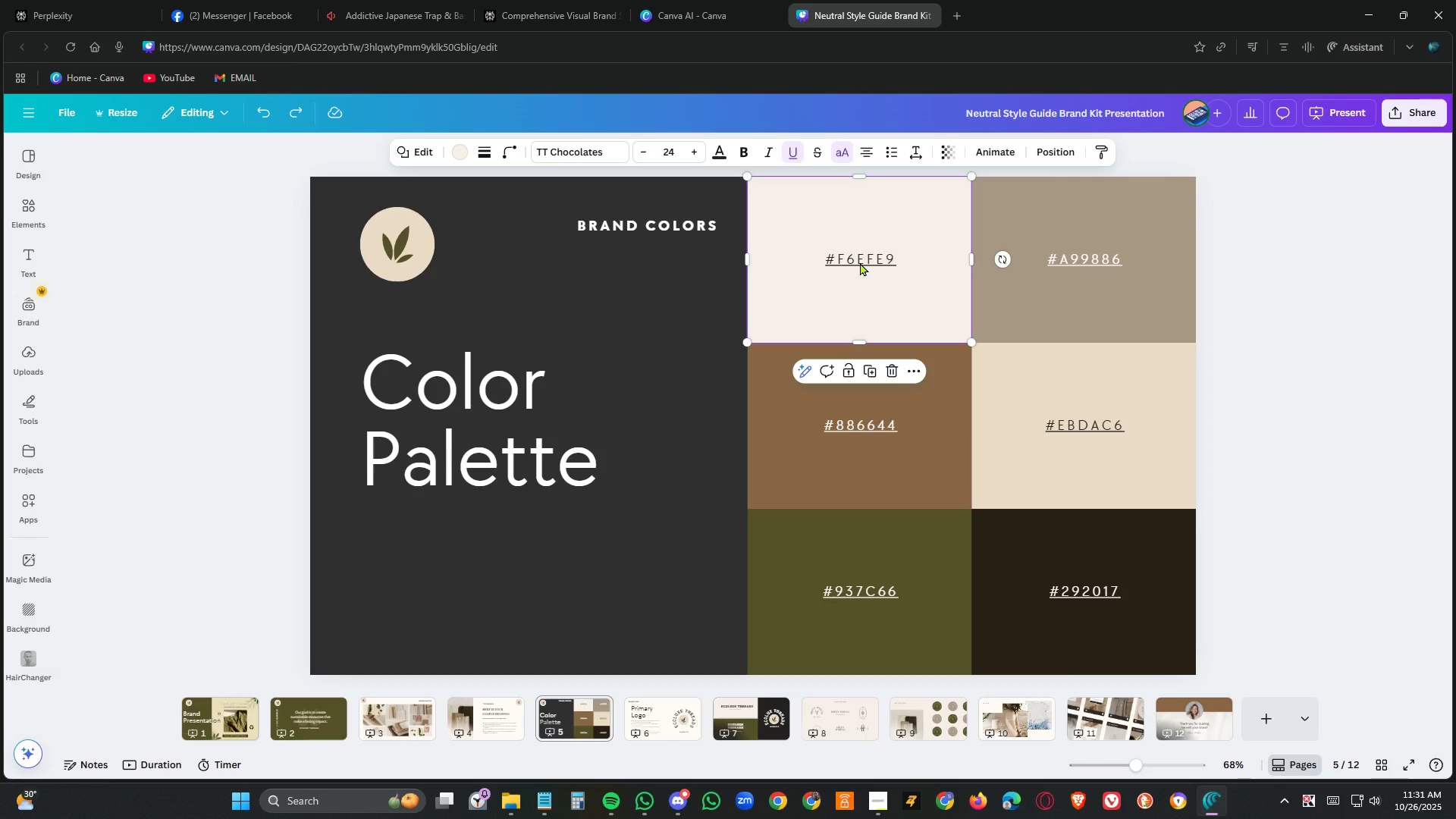 
double_click([860, 262])
 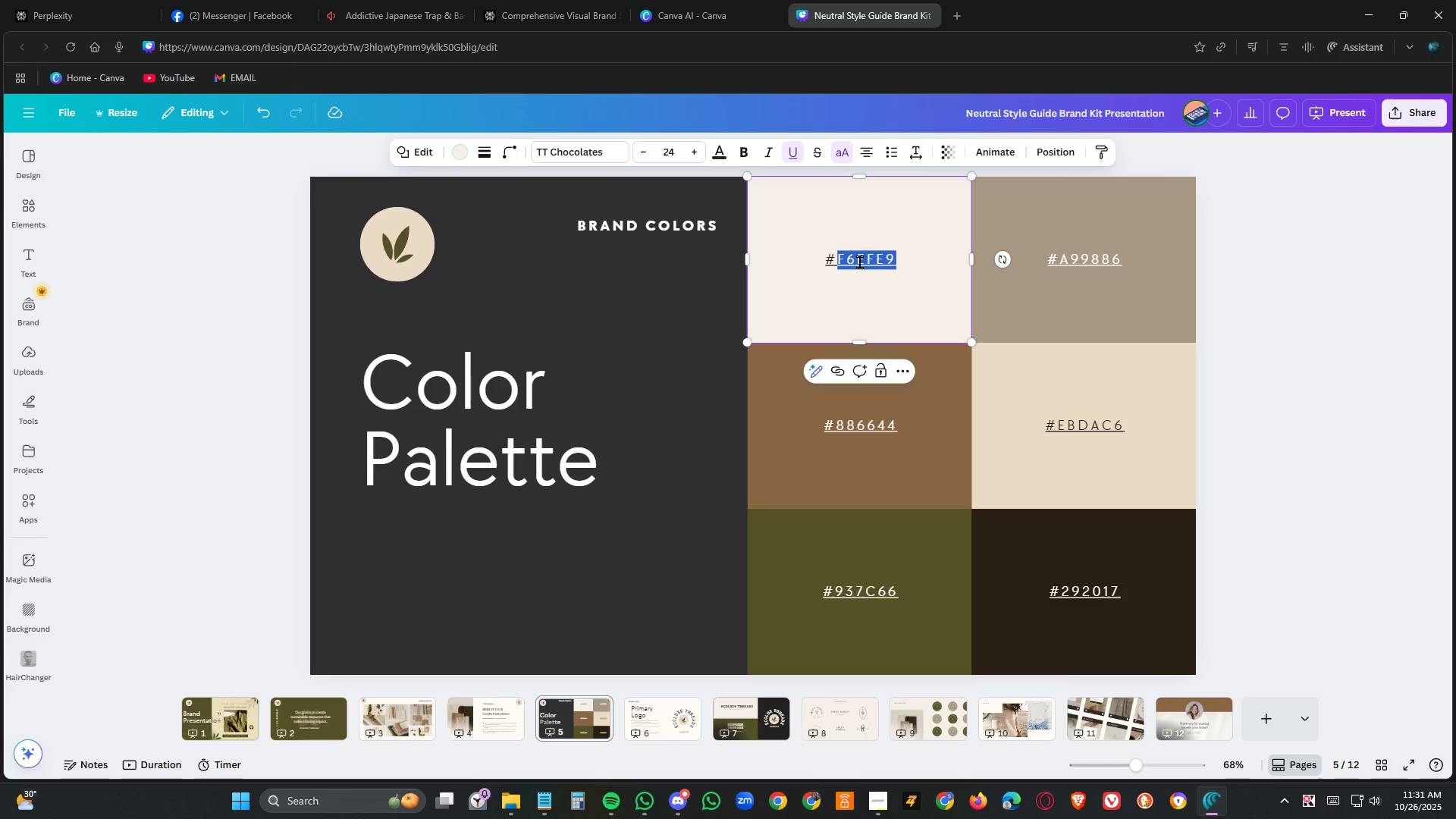 
double_click([860, 262])
 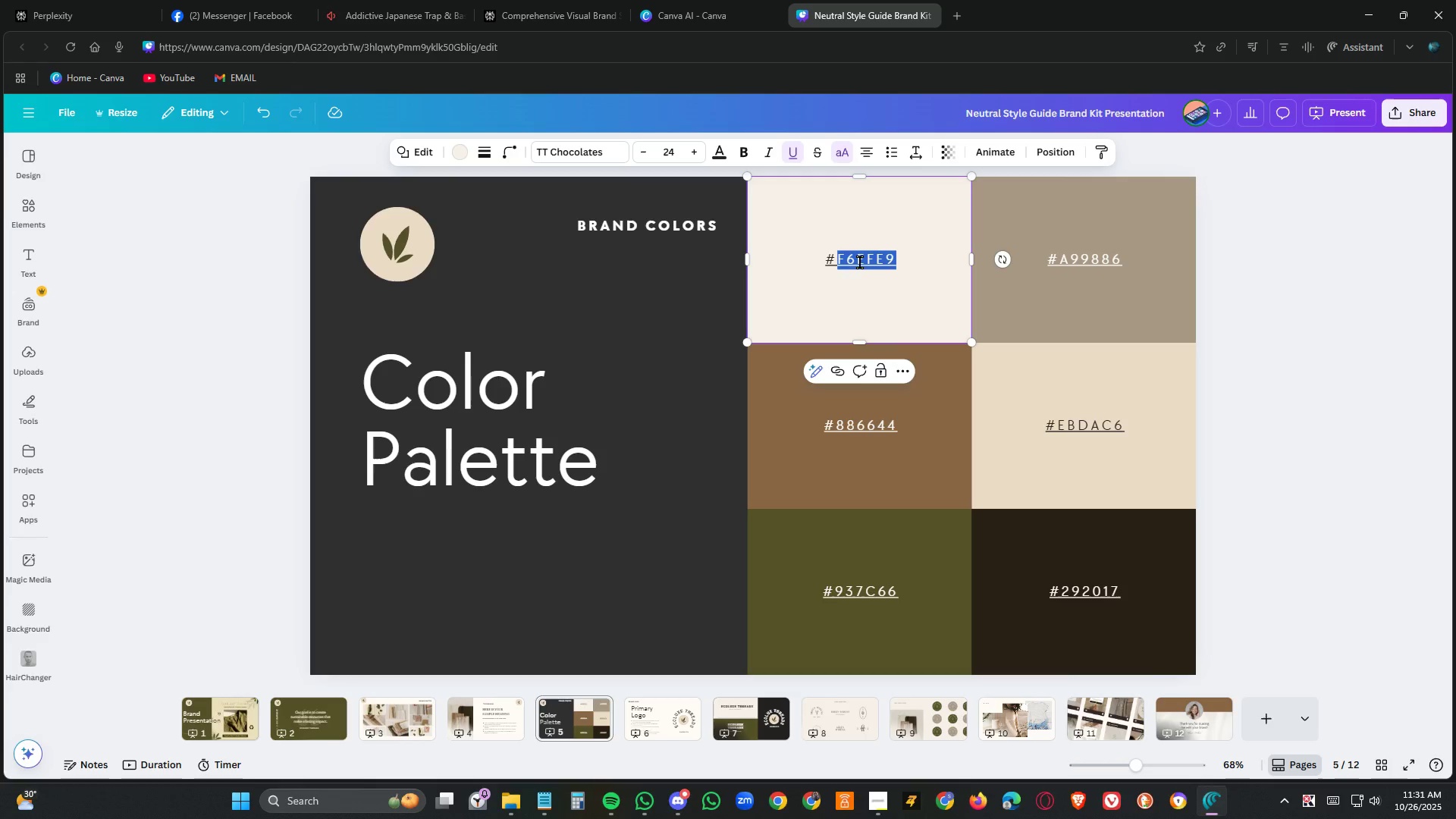 
triple_click([860, 262])
 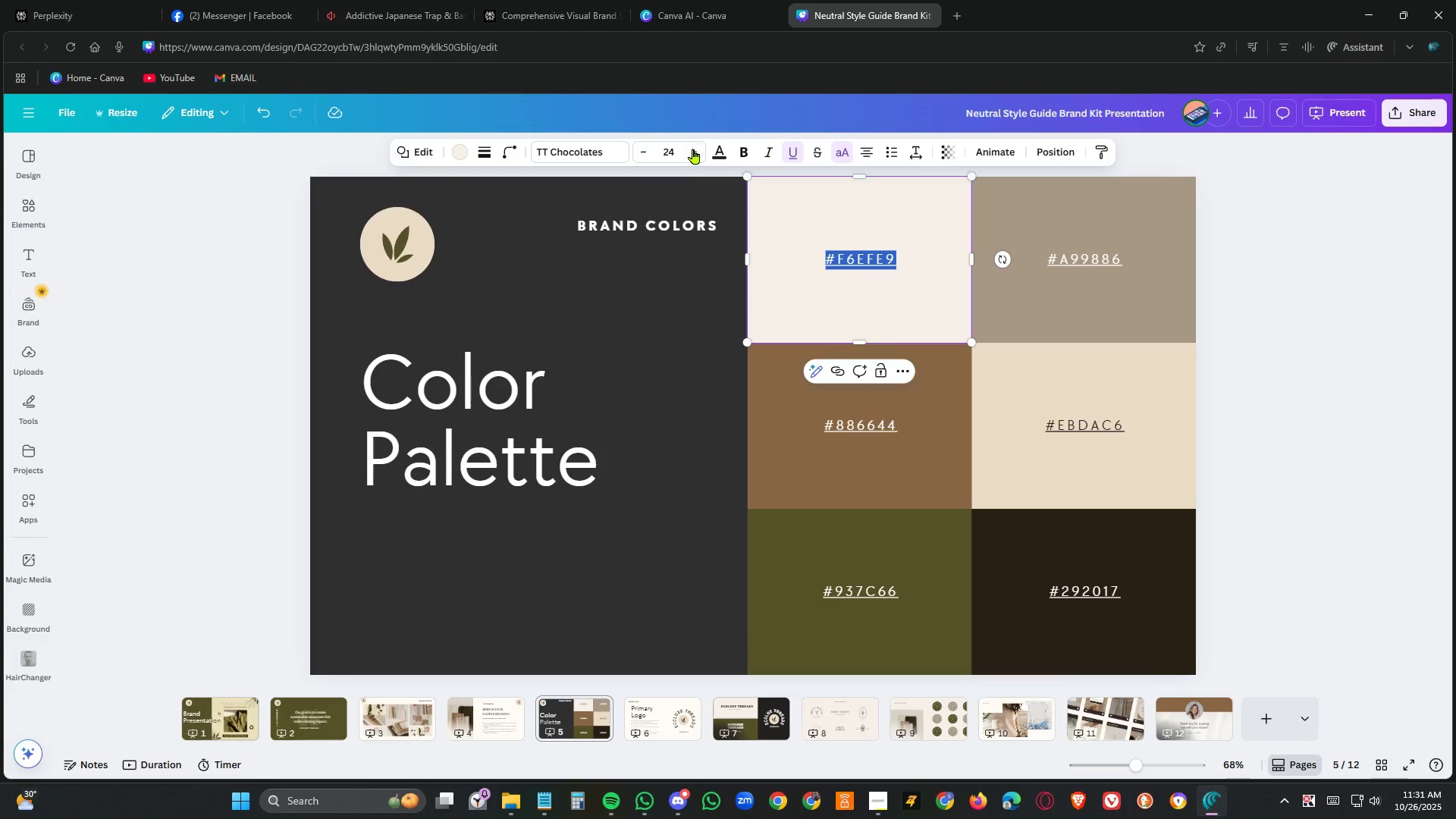 
left_click([693, 149])
 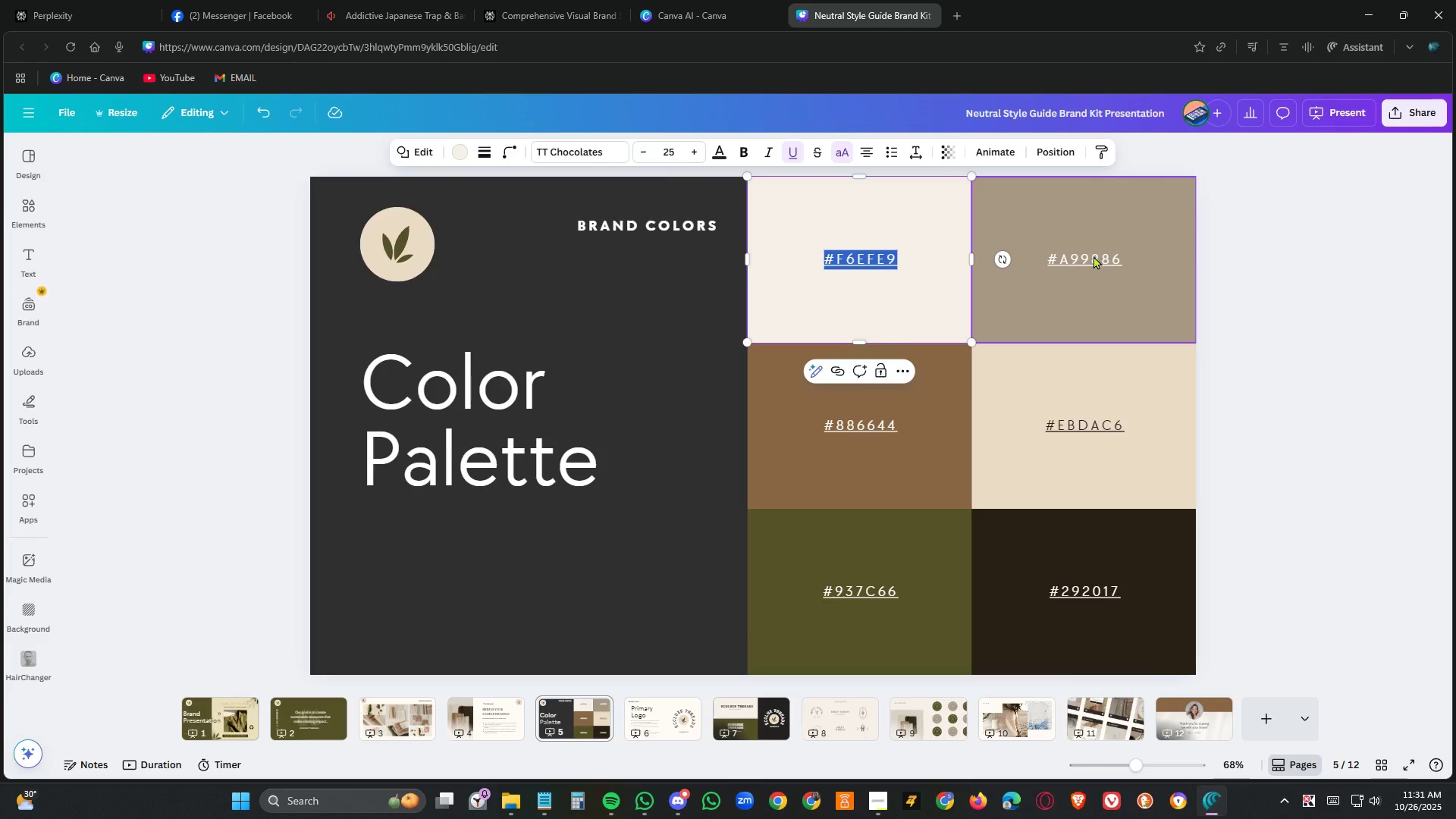 
double_click([1094, 256])
 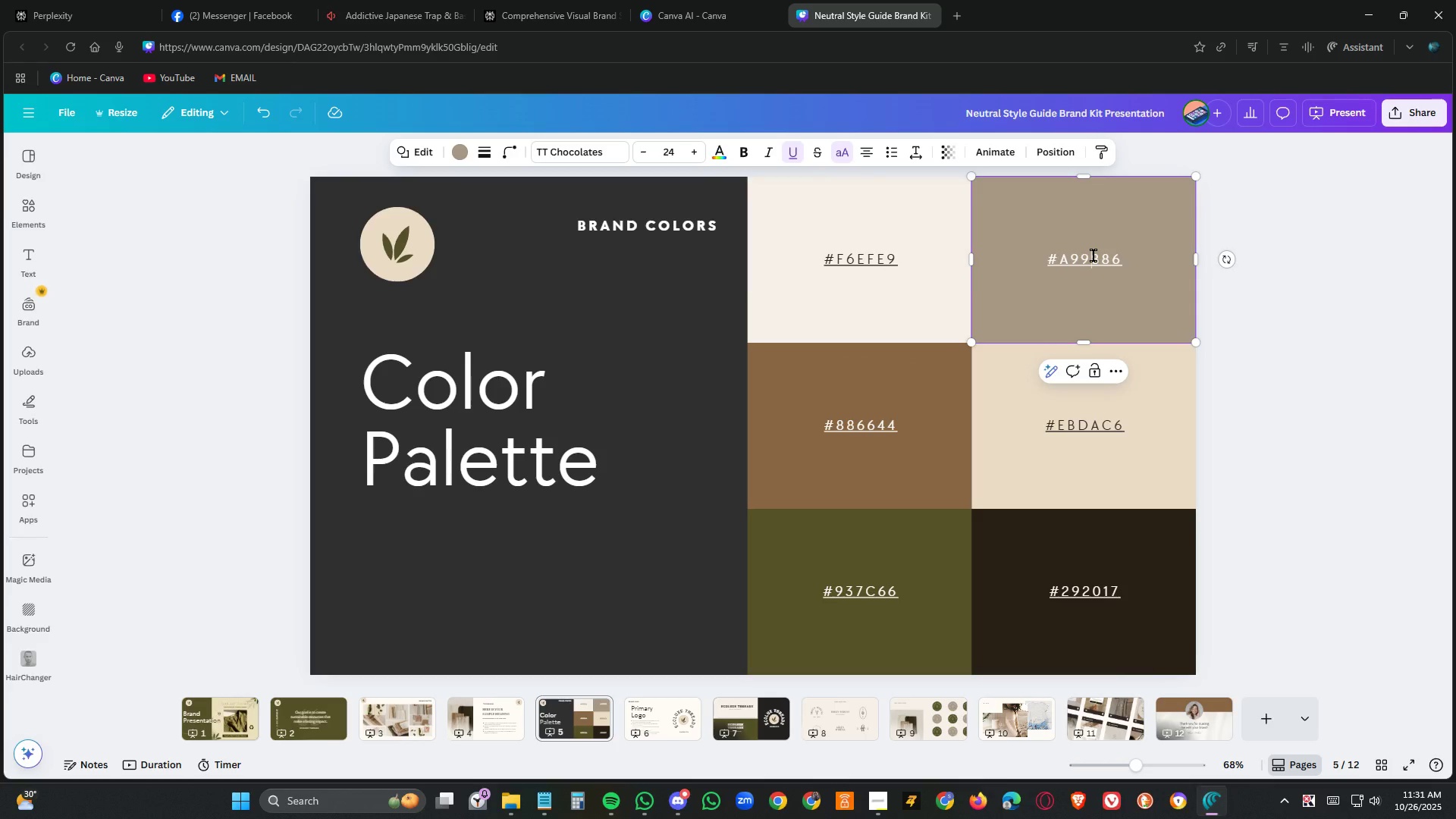 
triple_click([1094, 256])
 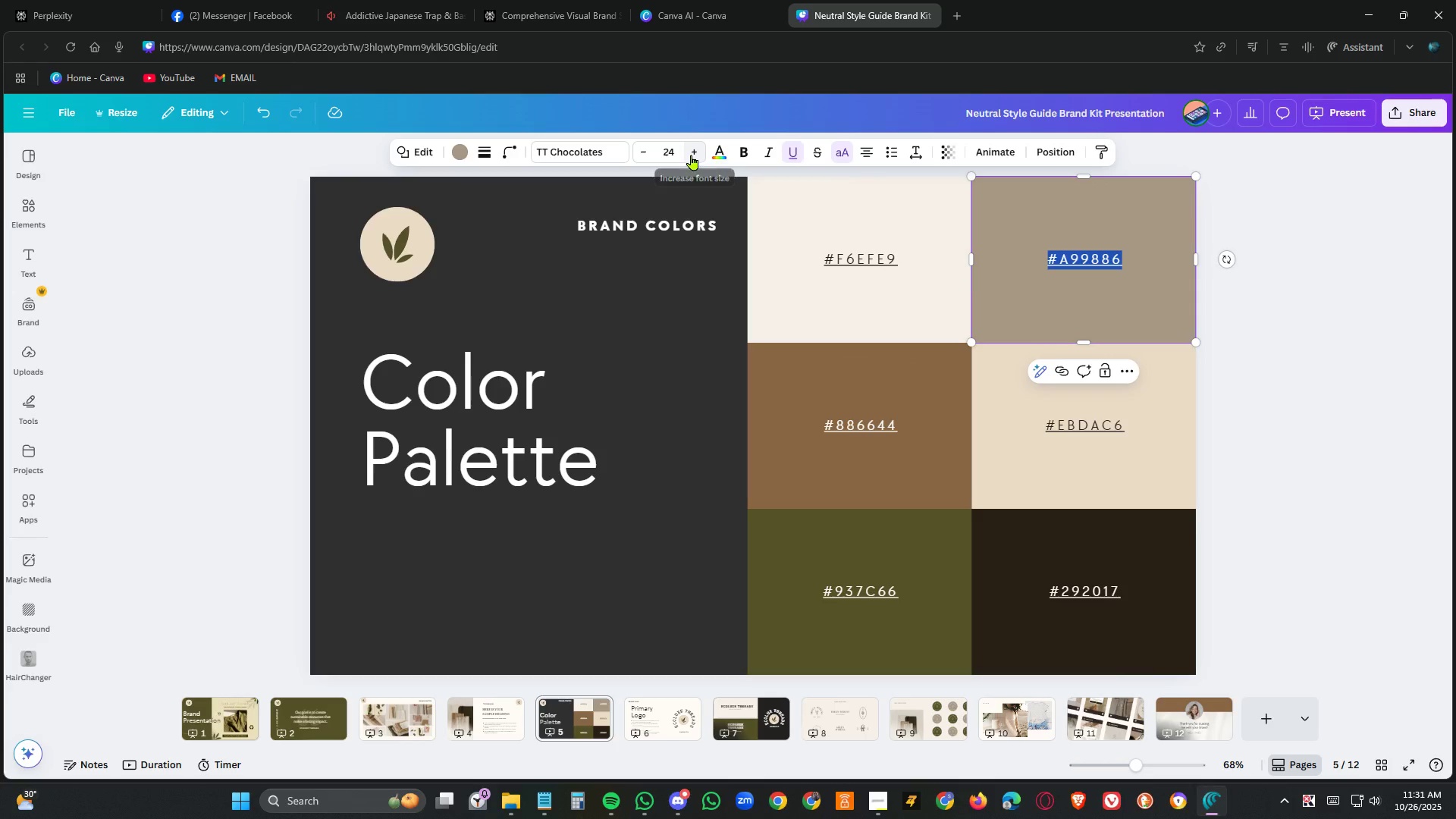 
left_click([695, 152])
 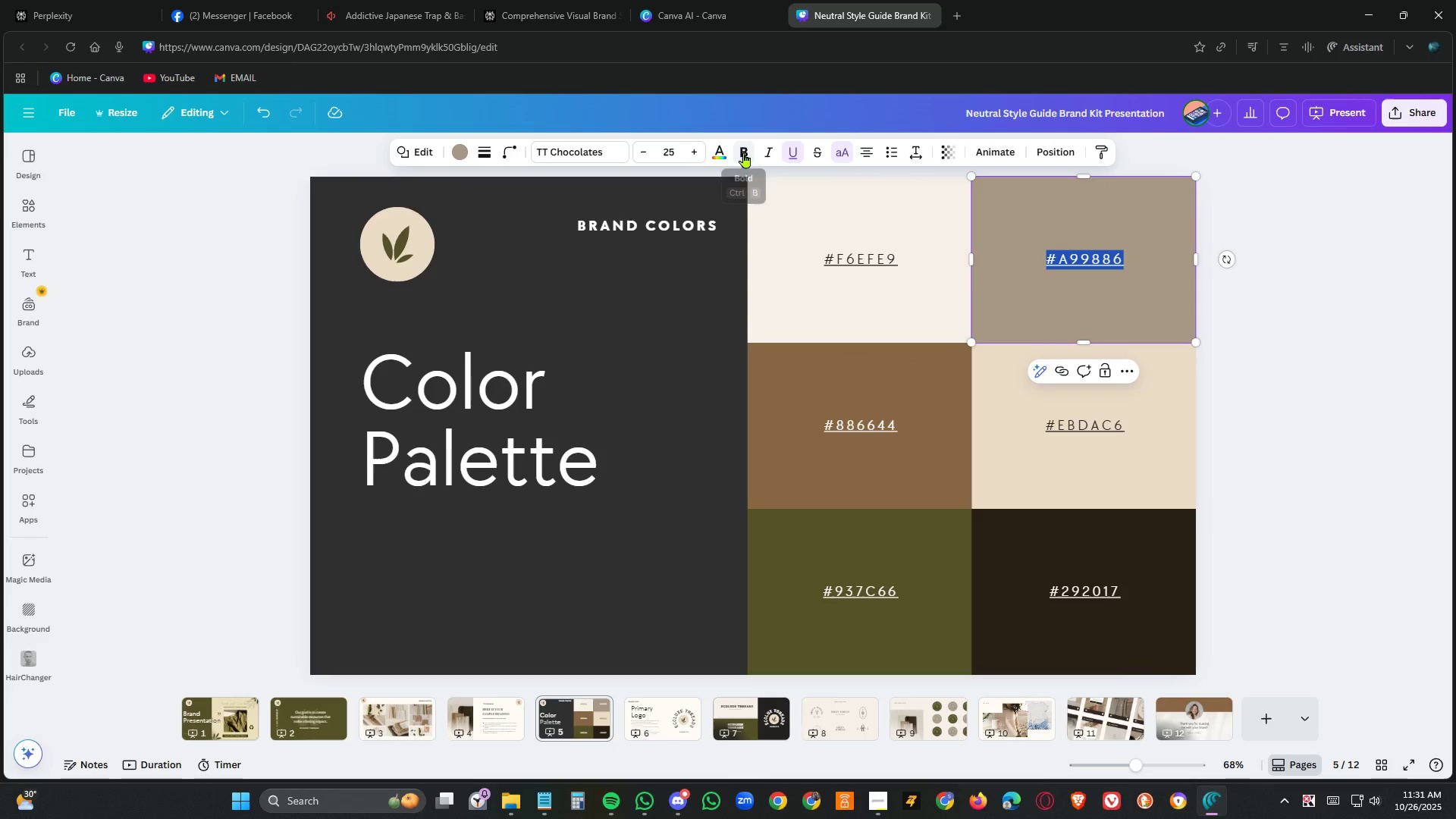 
left_click([744, 152])
 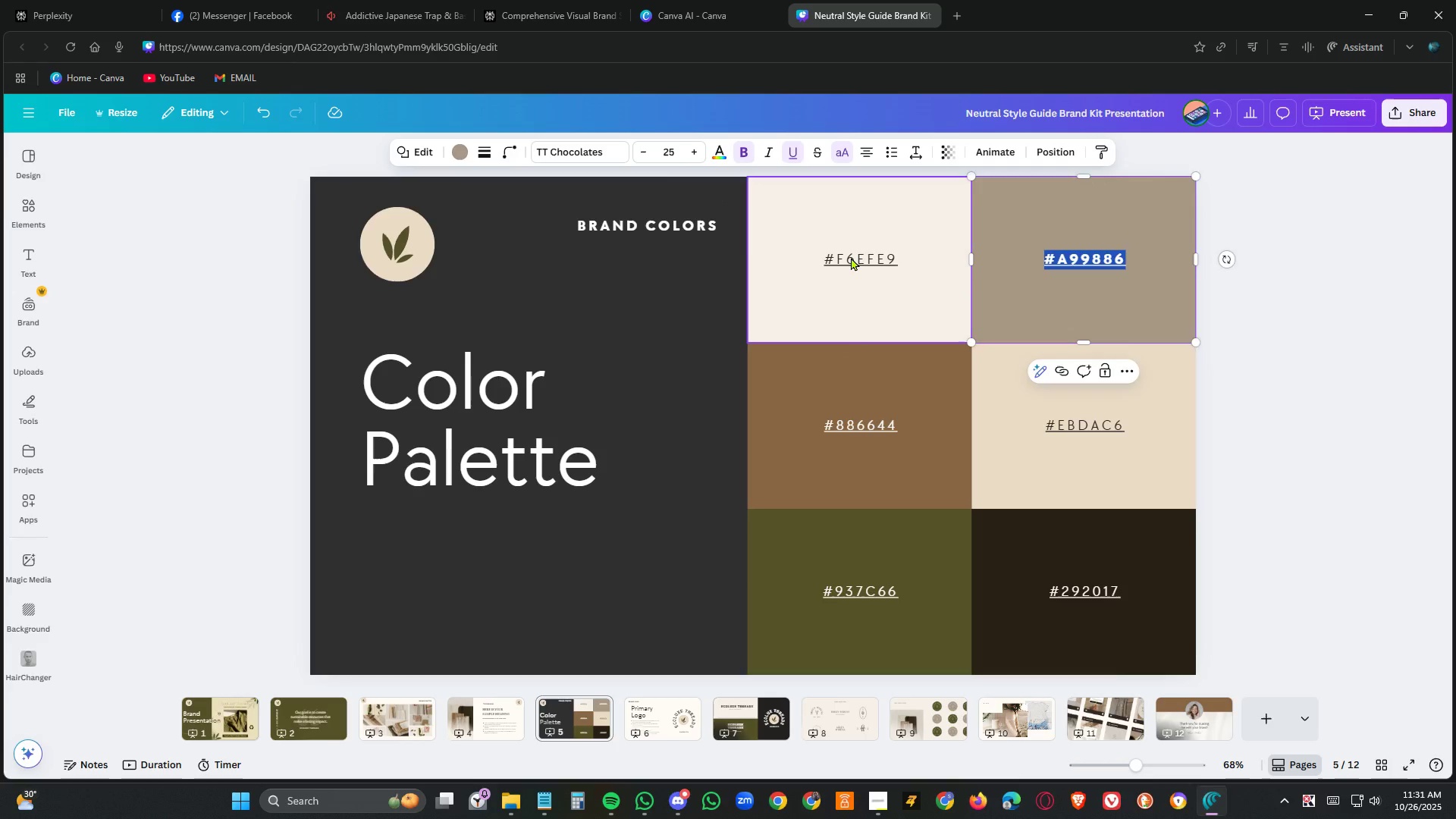 
double_click([851, 257])
 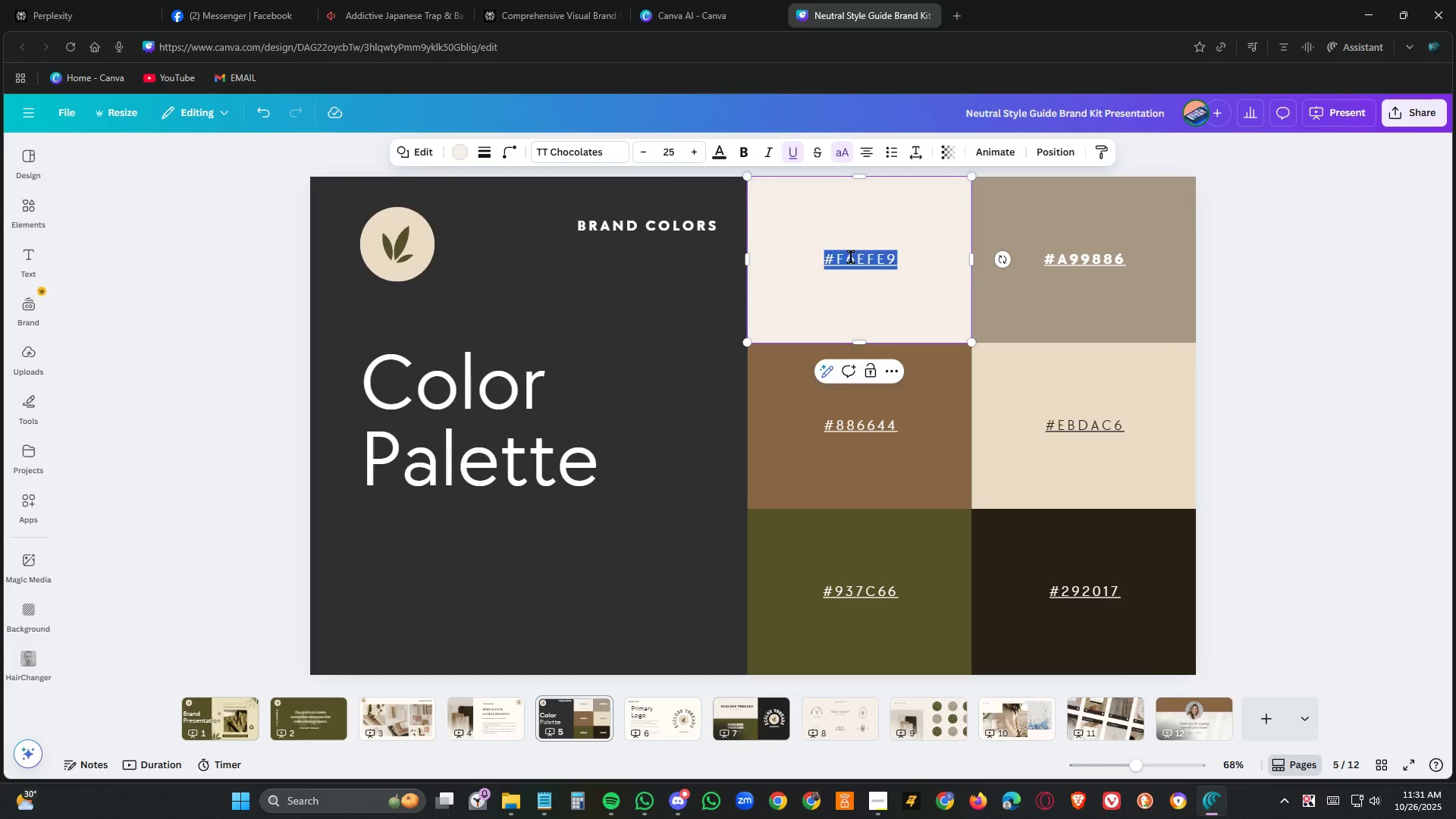 
triple_click([851, 257])
 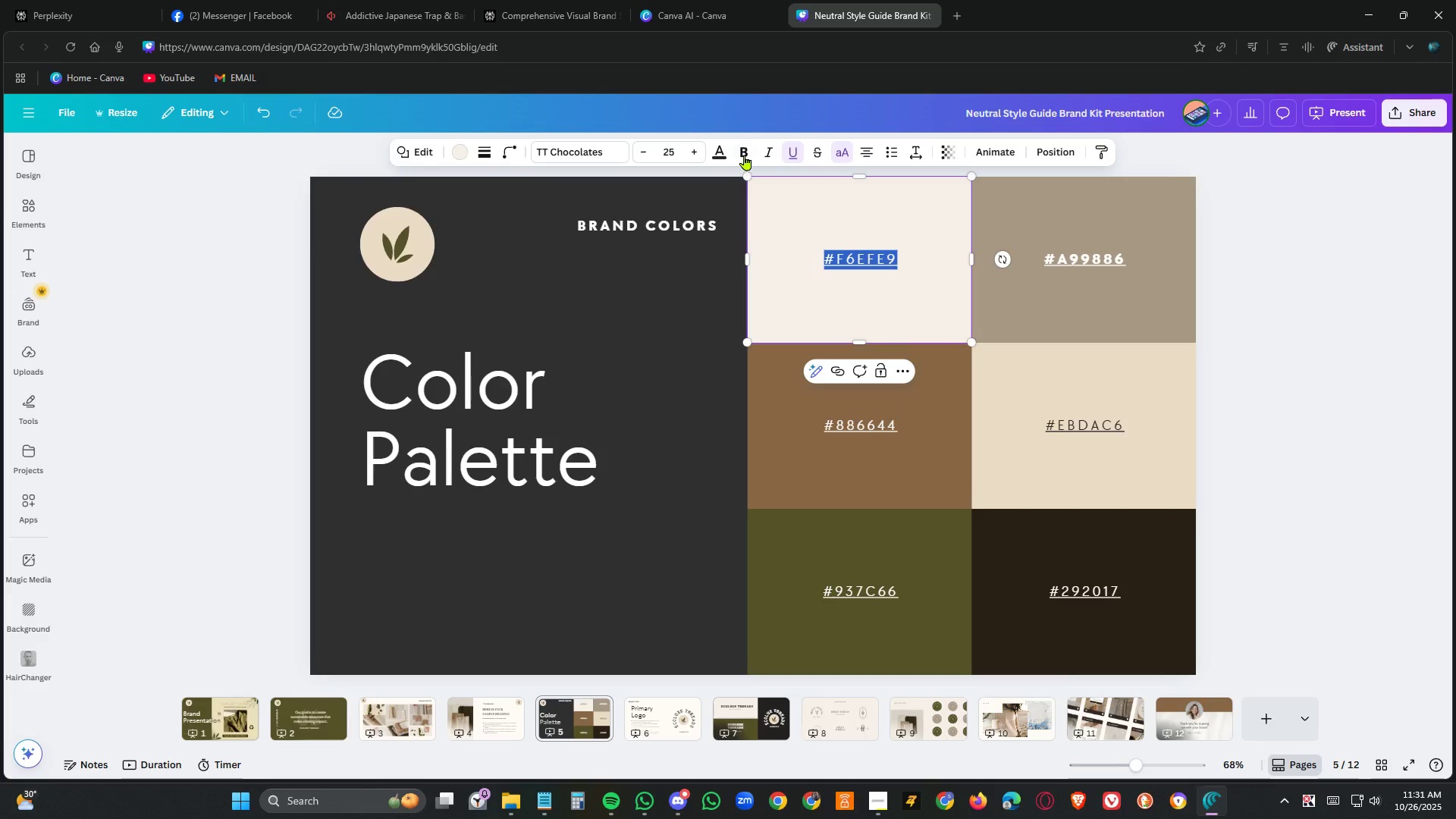 
left_click([744, 154])
 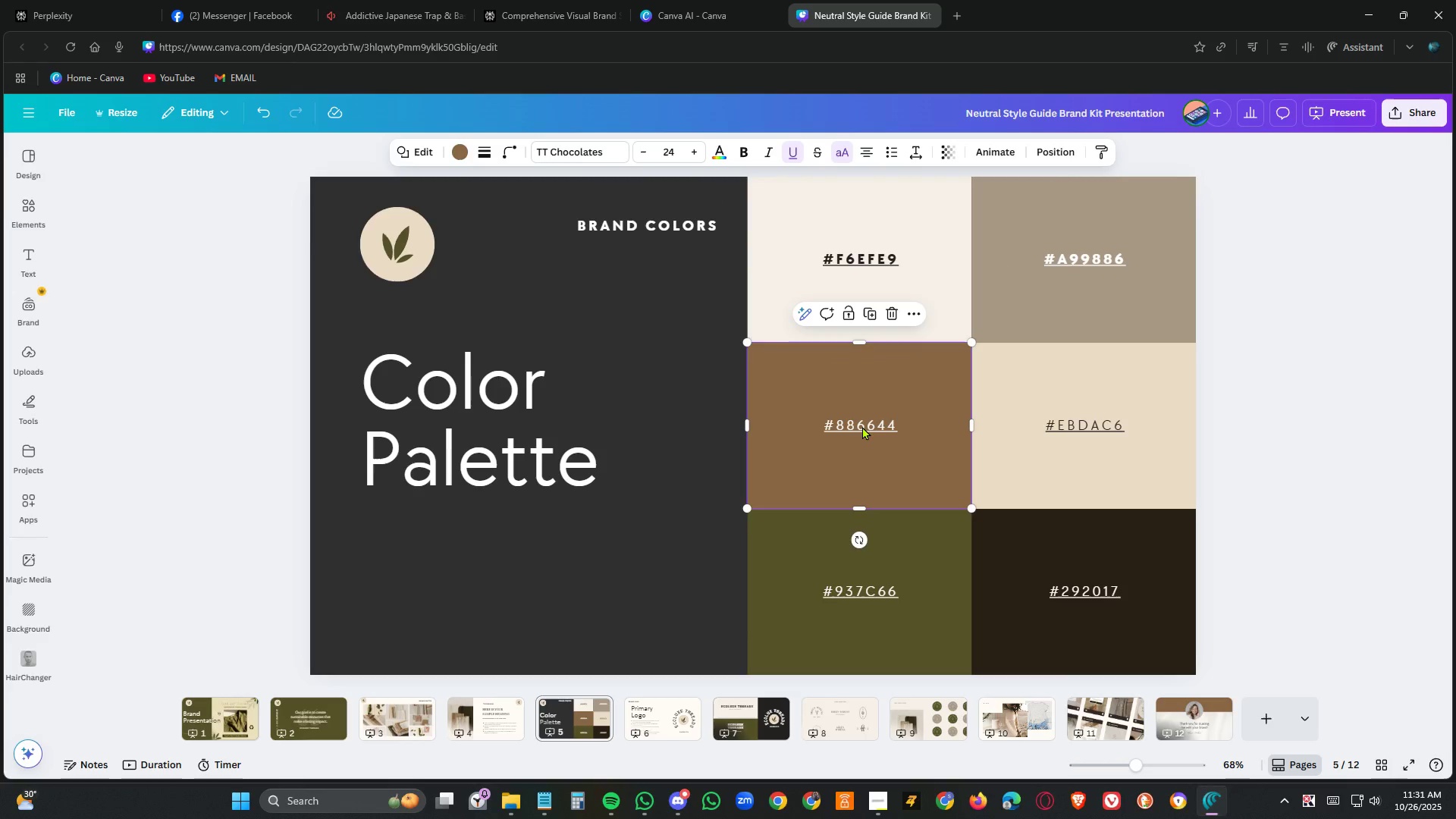 
double_click([862, 426])
 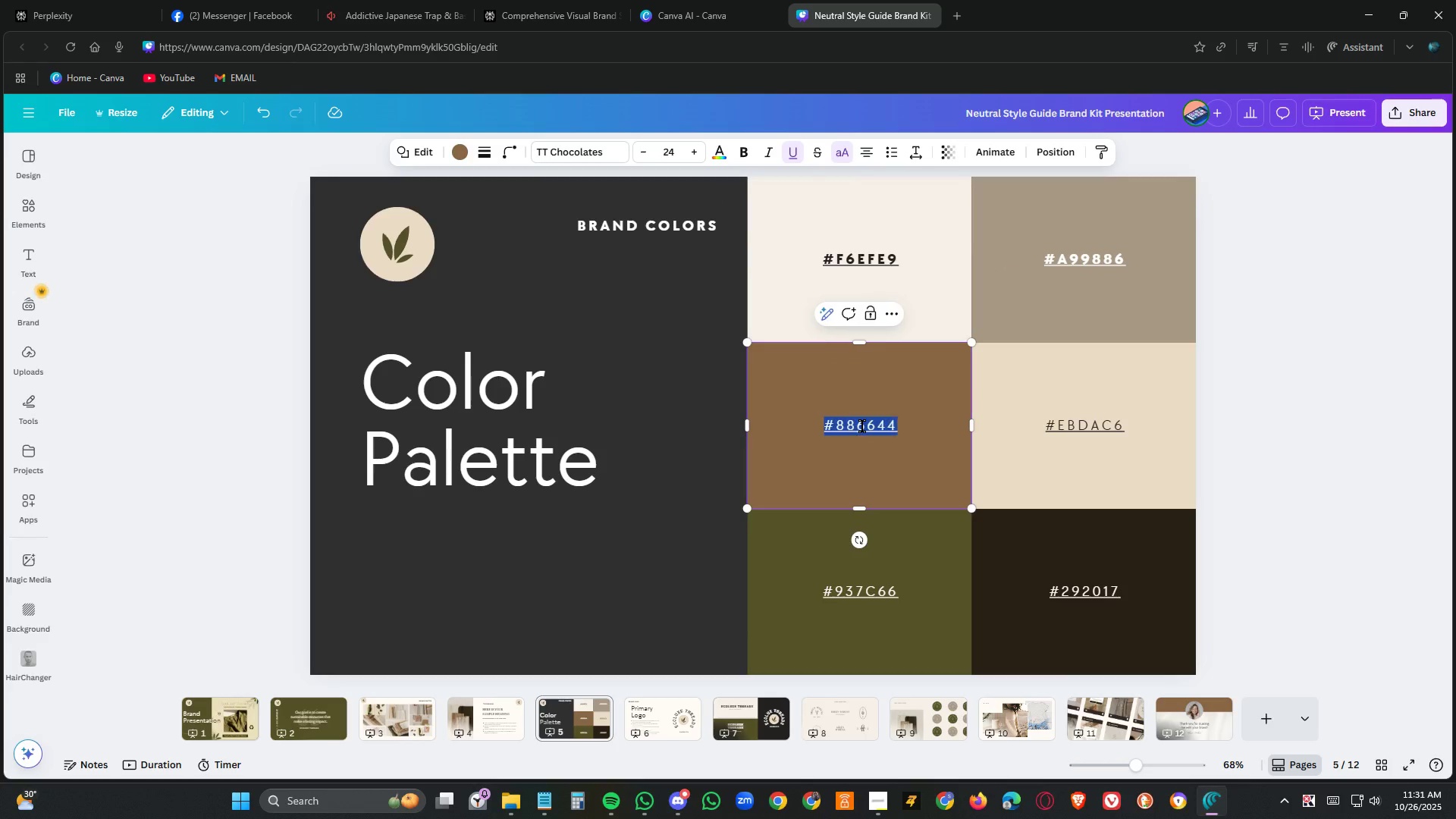 
triple_click([862, 426])
 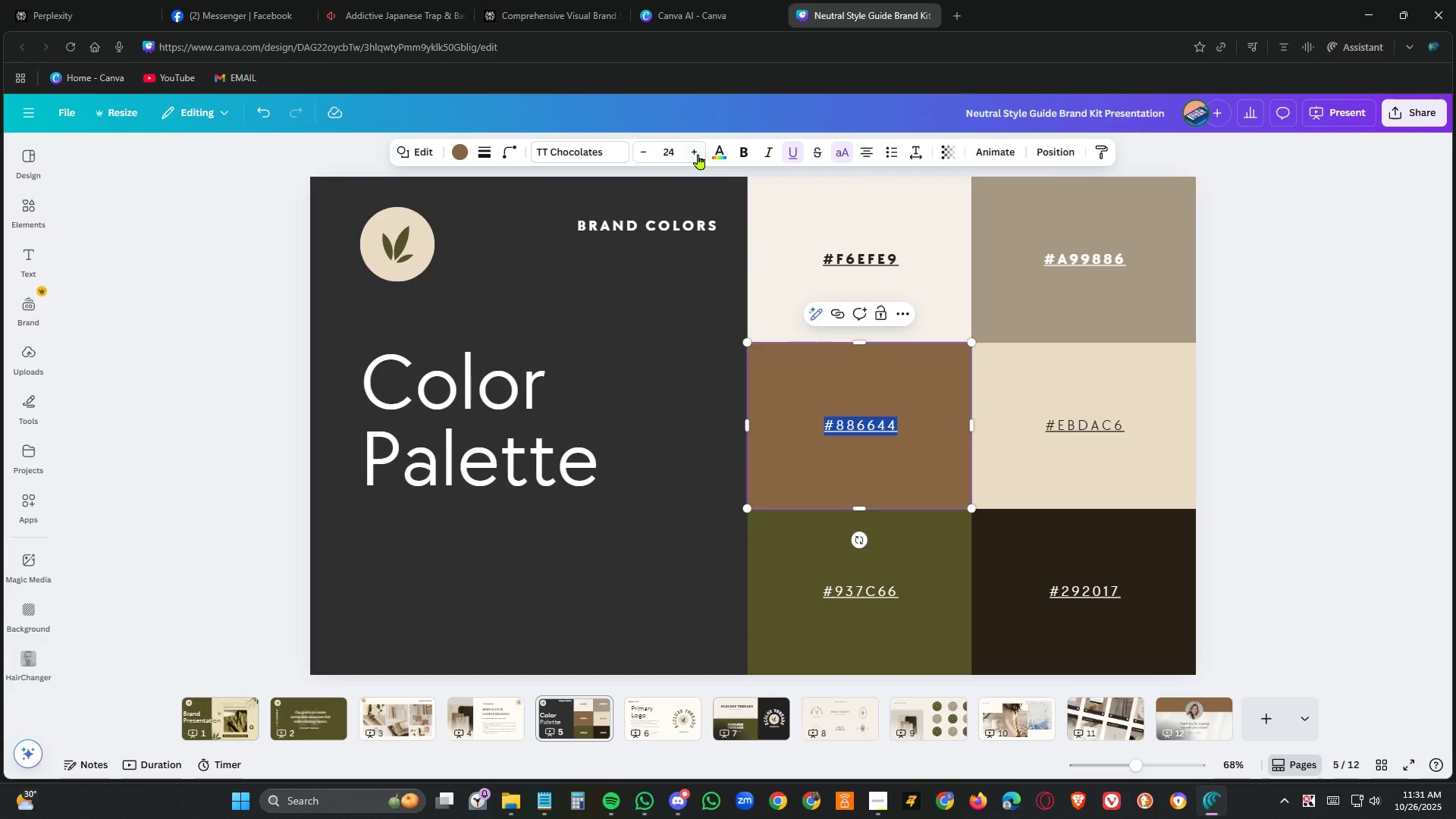 
left_click([698, 154])
 